 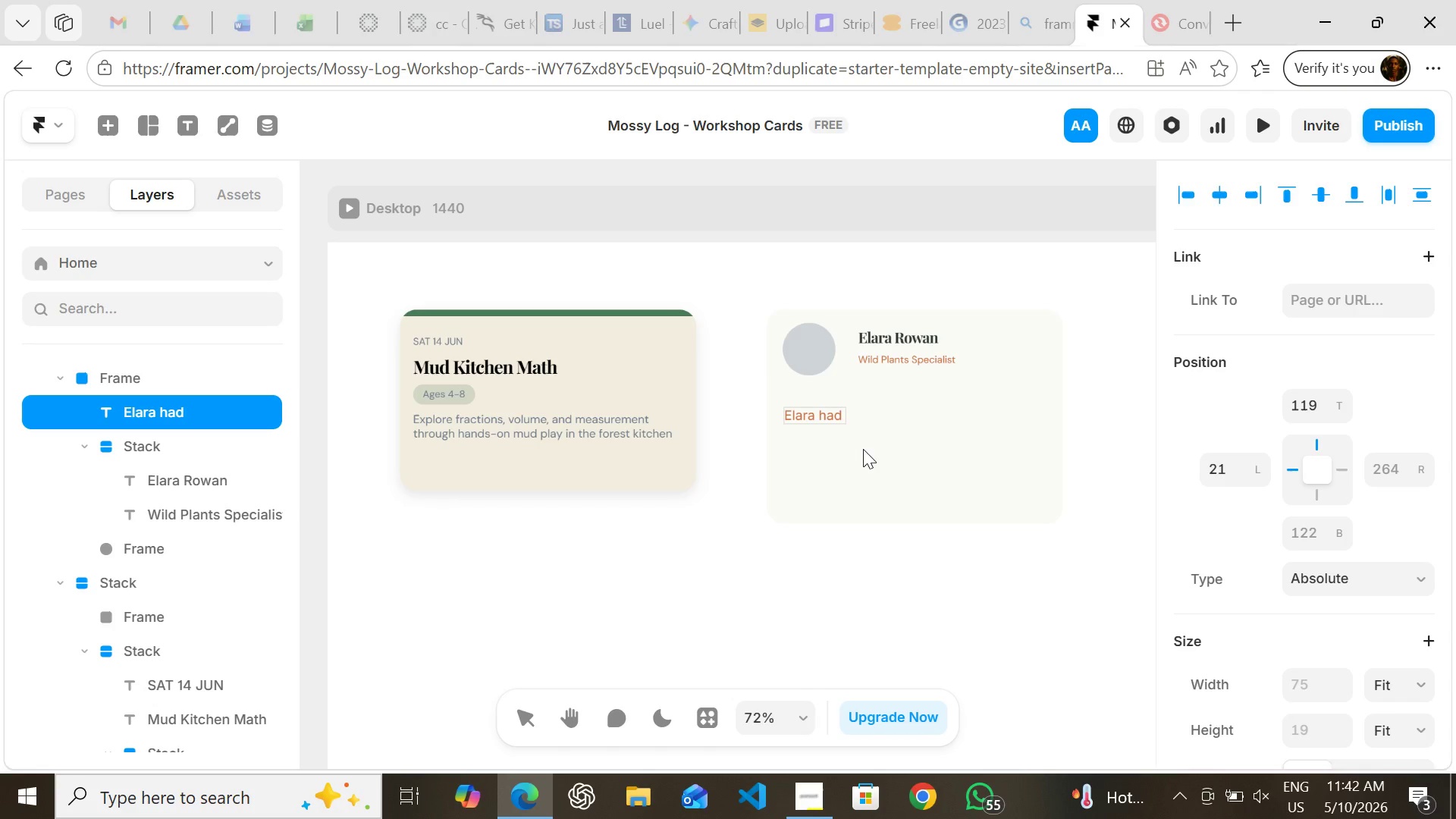 
key(Backspace)
 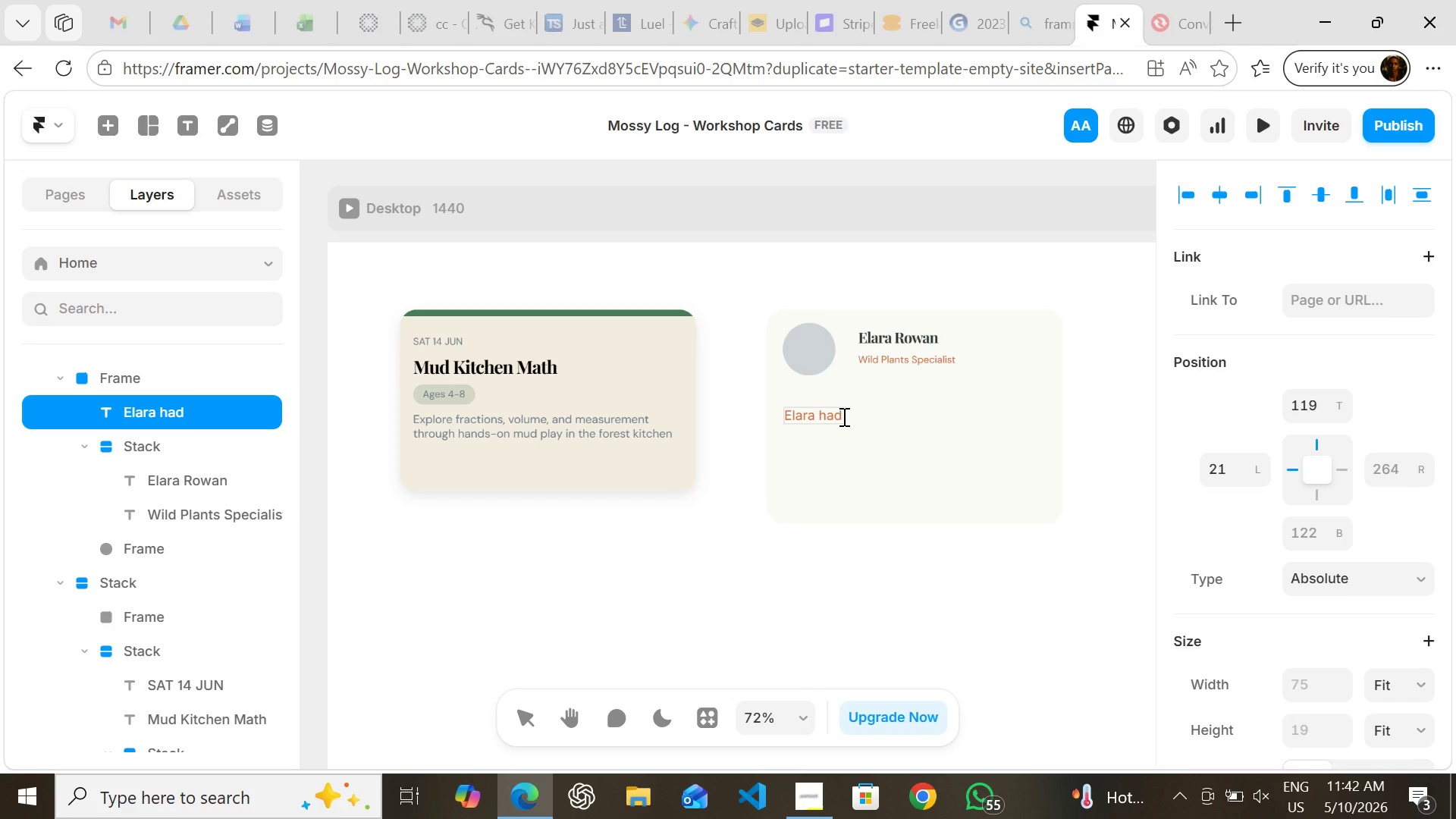 
left_click([843, 416])
 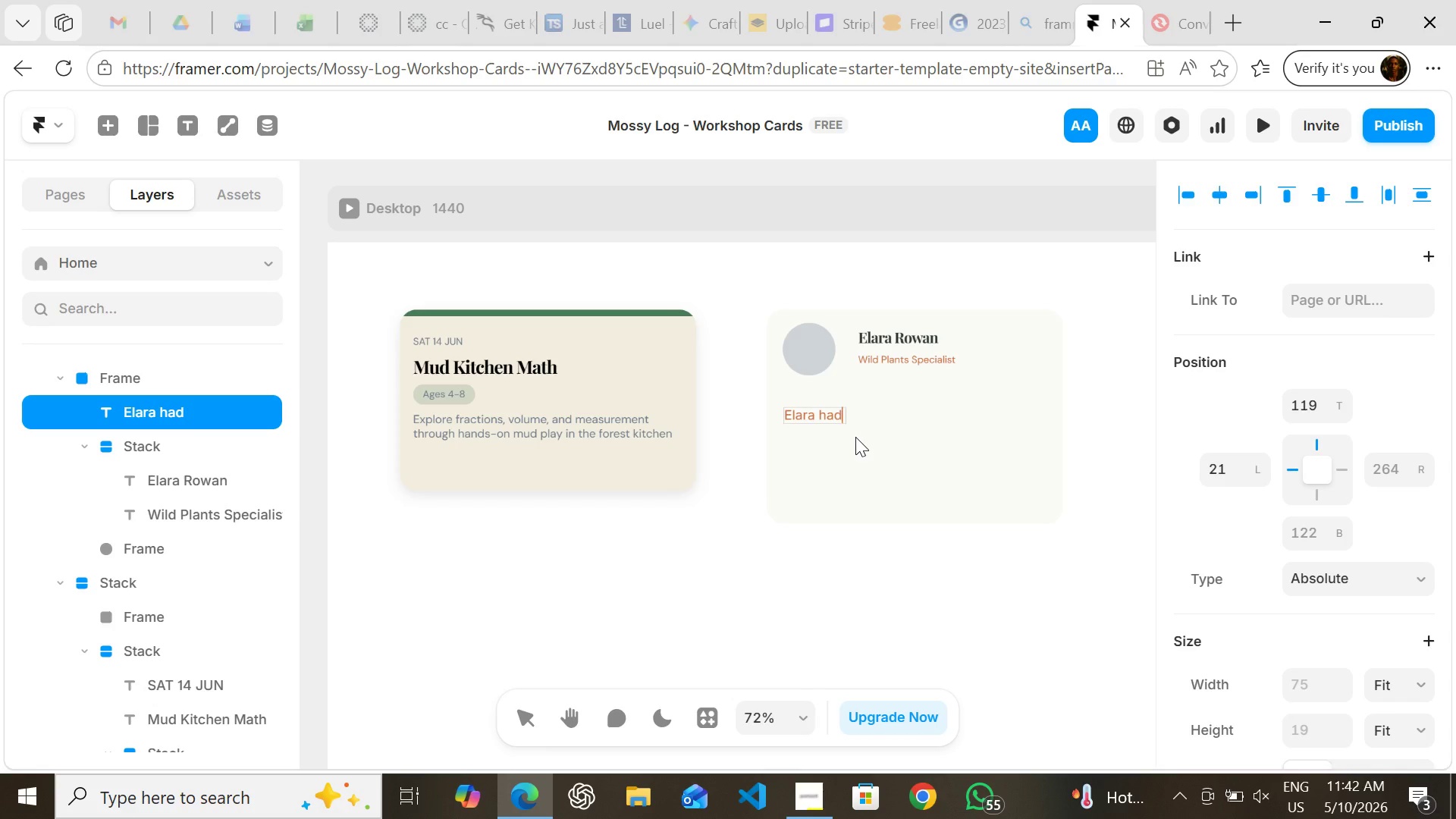 
key(Backspace)
type(s guded )
 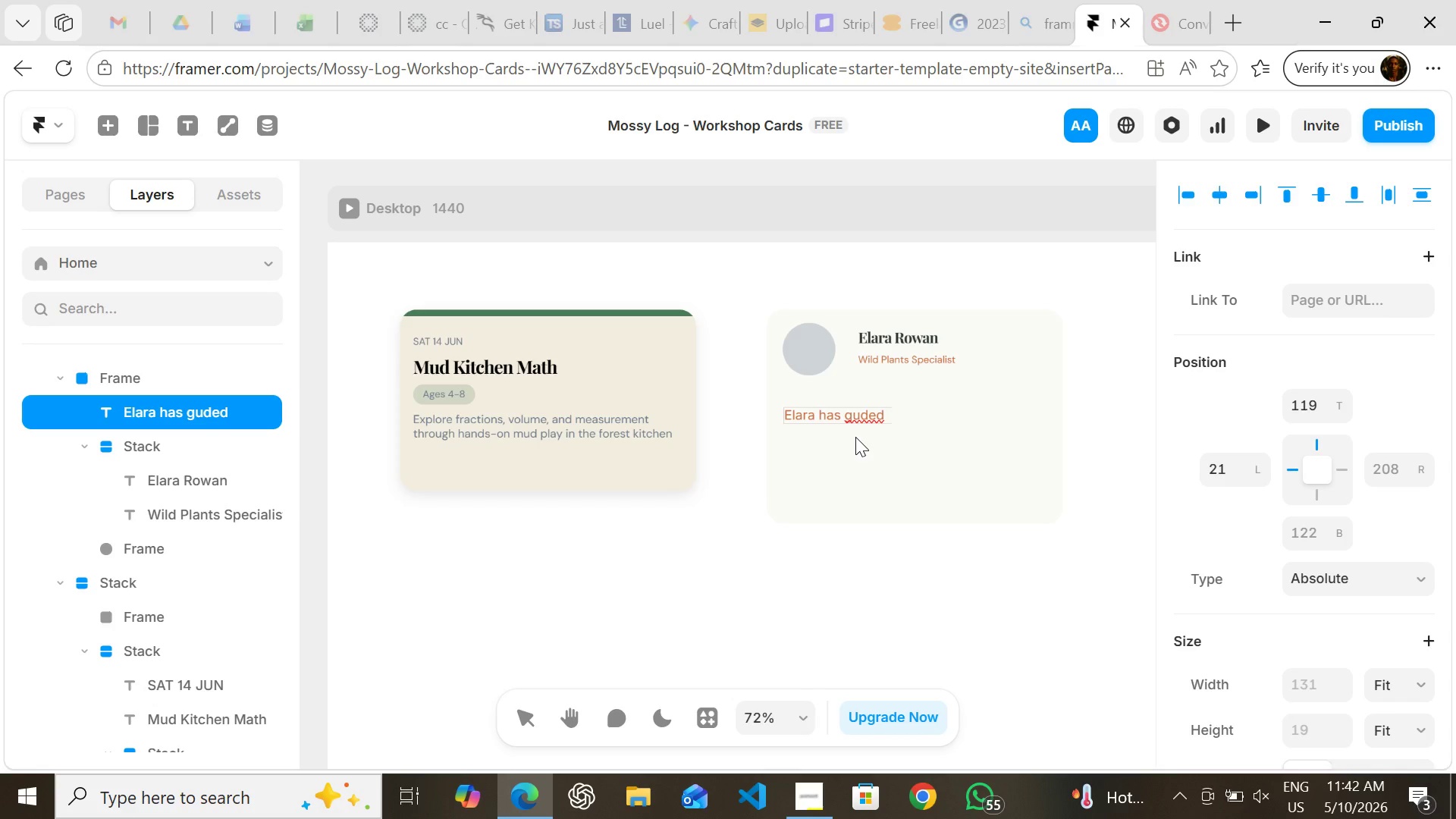 
left_click([869, 414])
 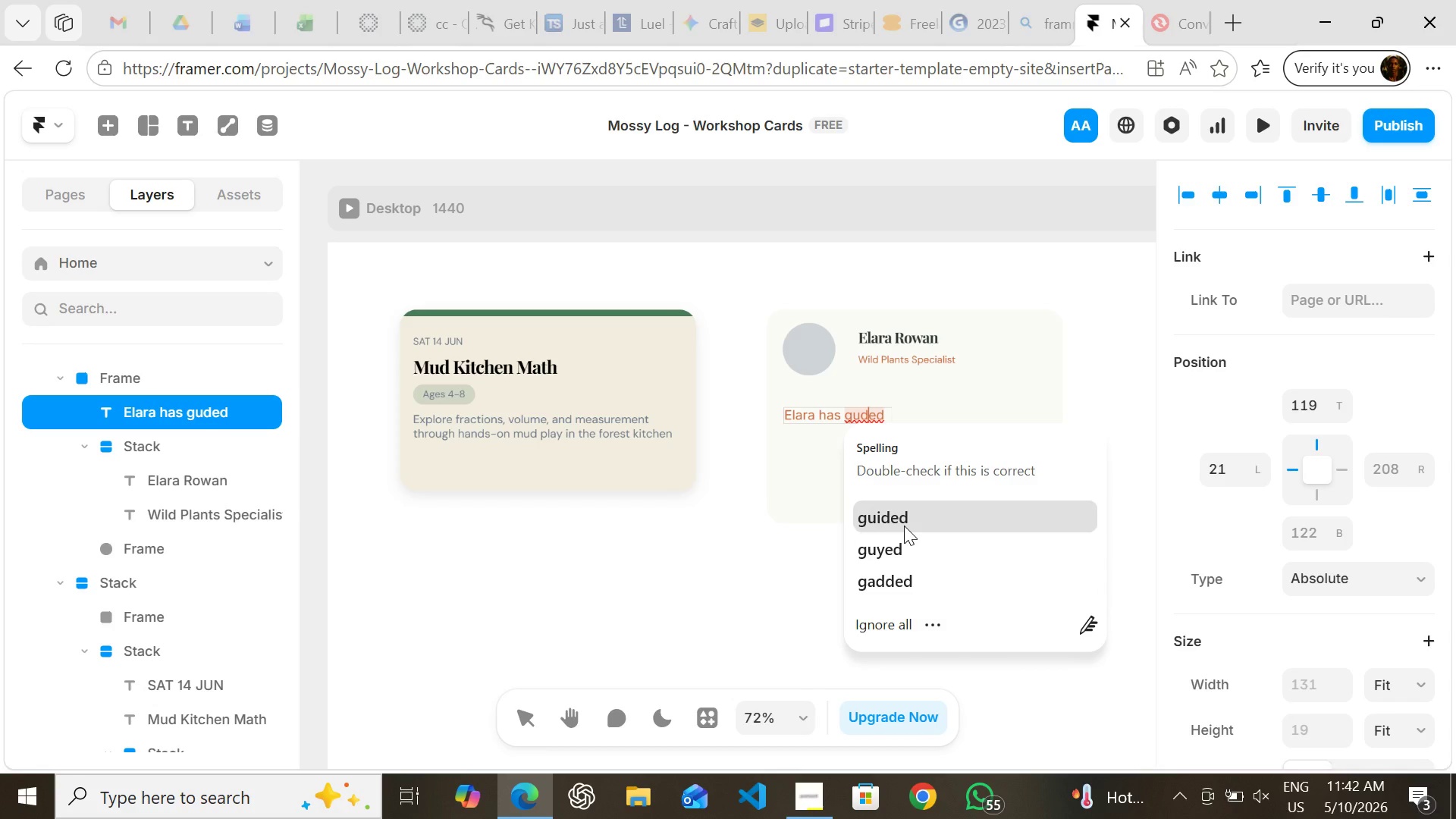 
left_click([904, 526])
 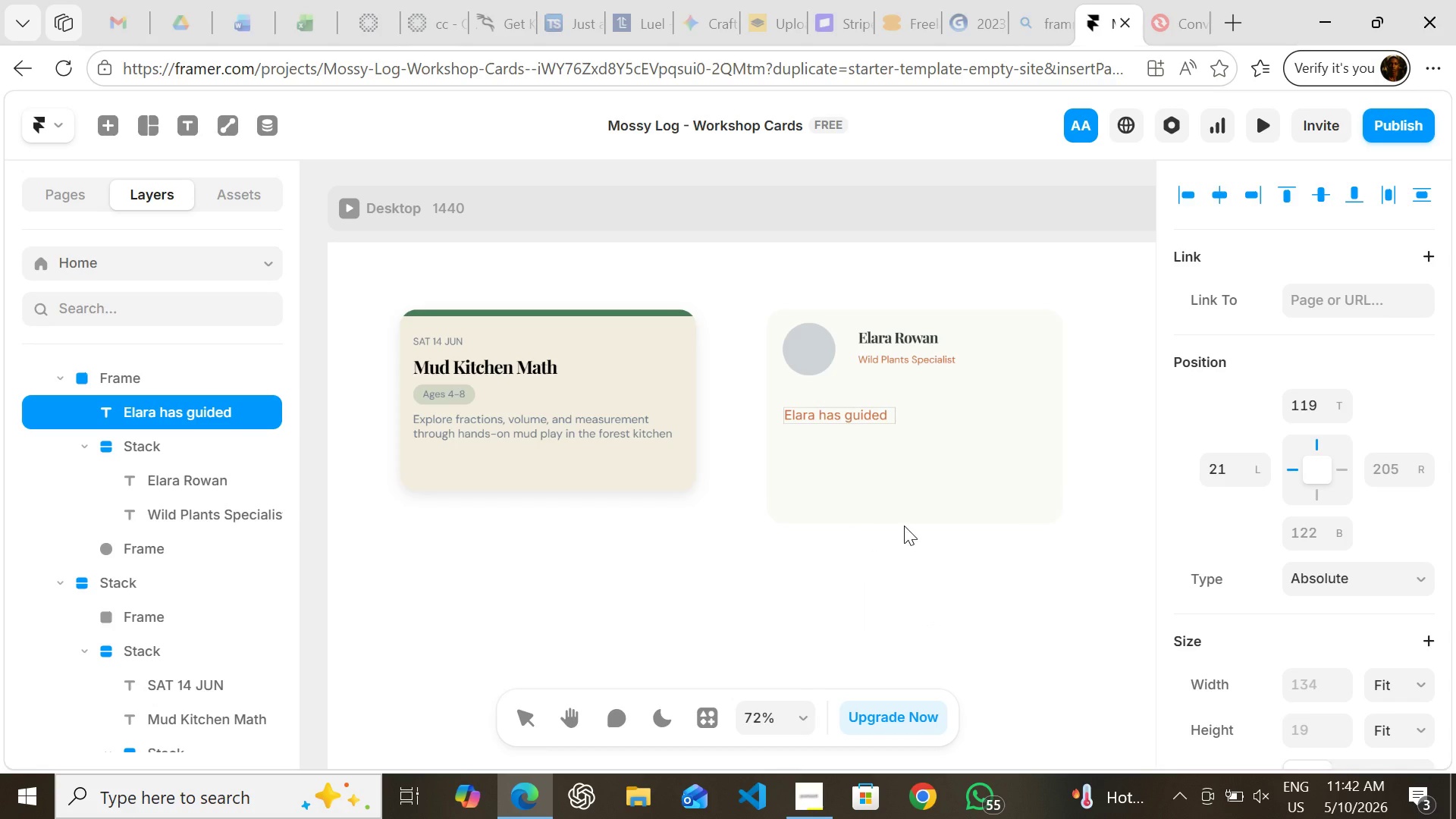 
key(Space)
 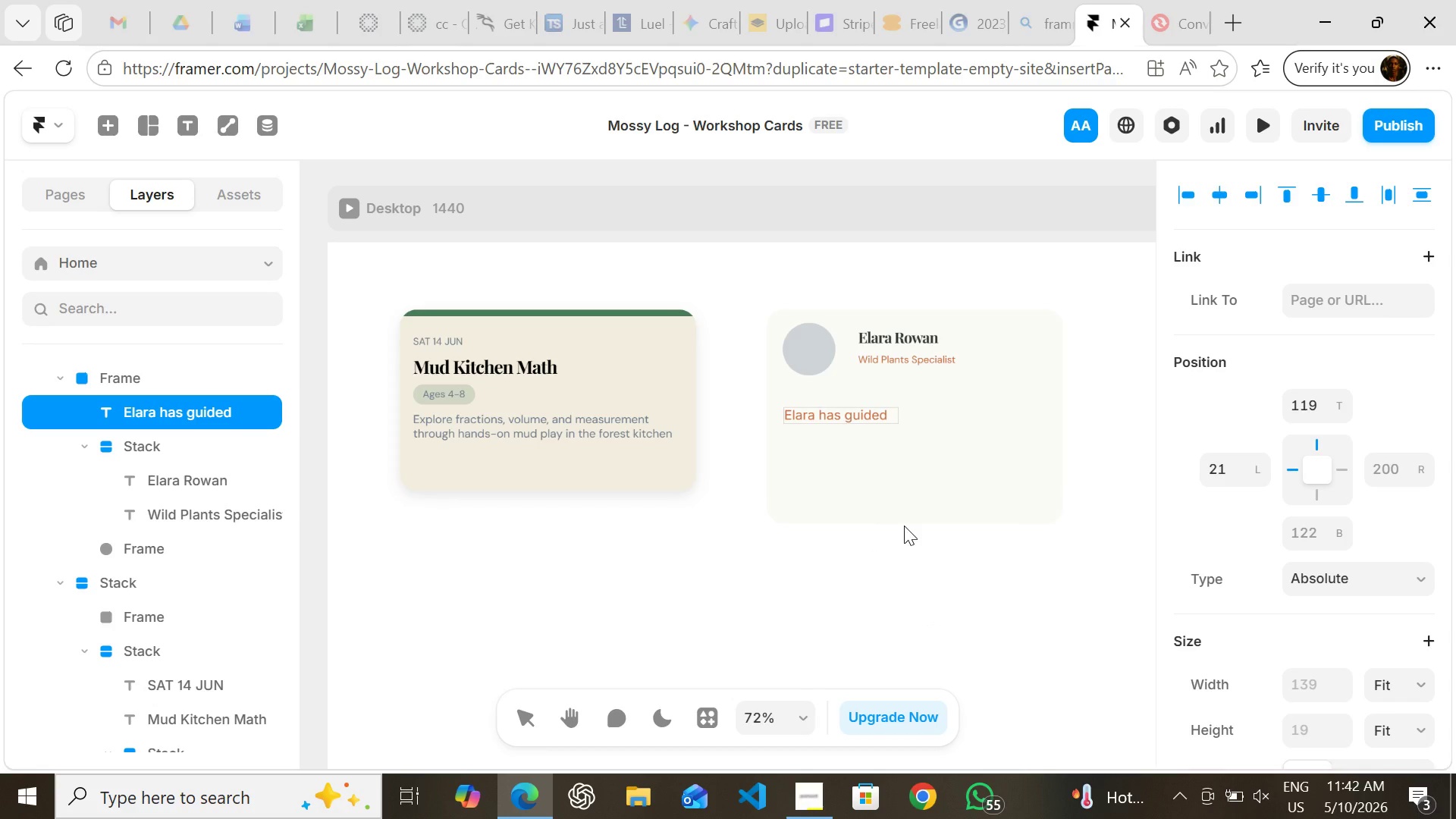 
type(forest sessions for over a decade )
 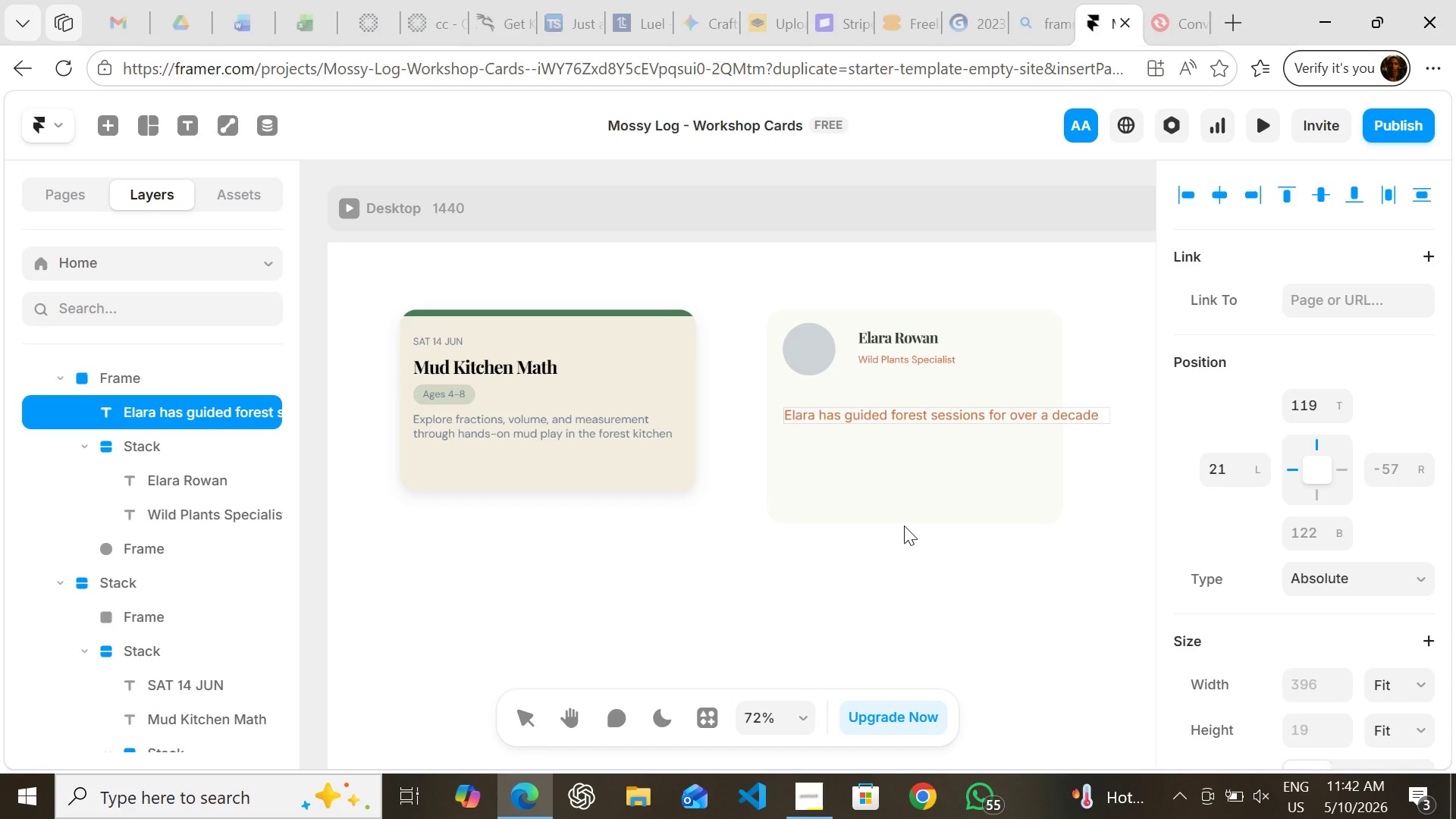 
key(Backspace)
 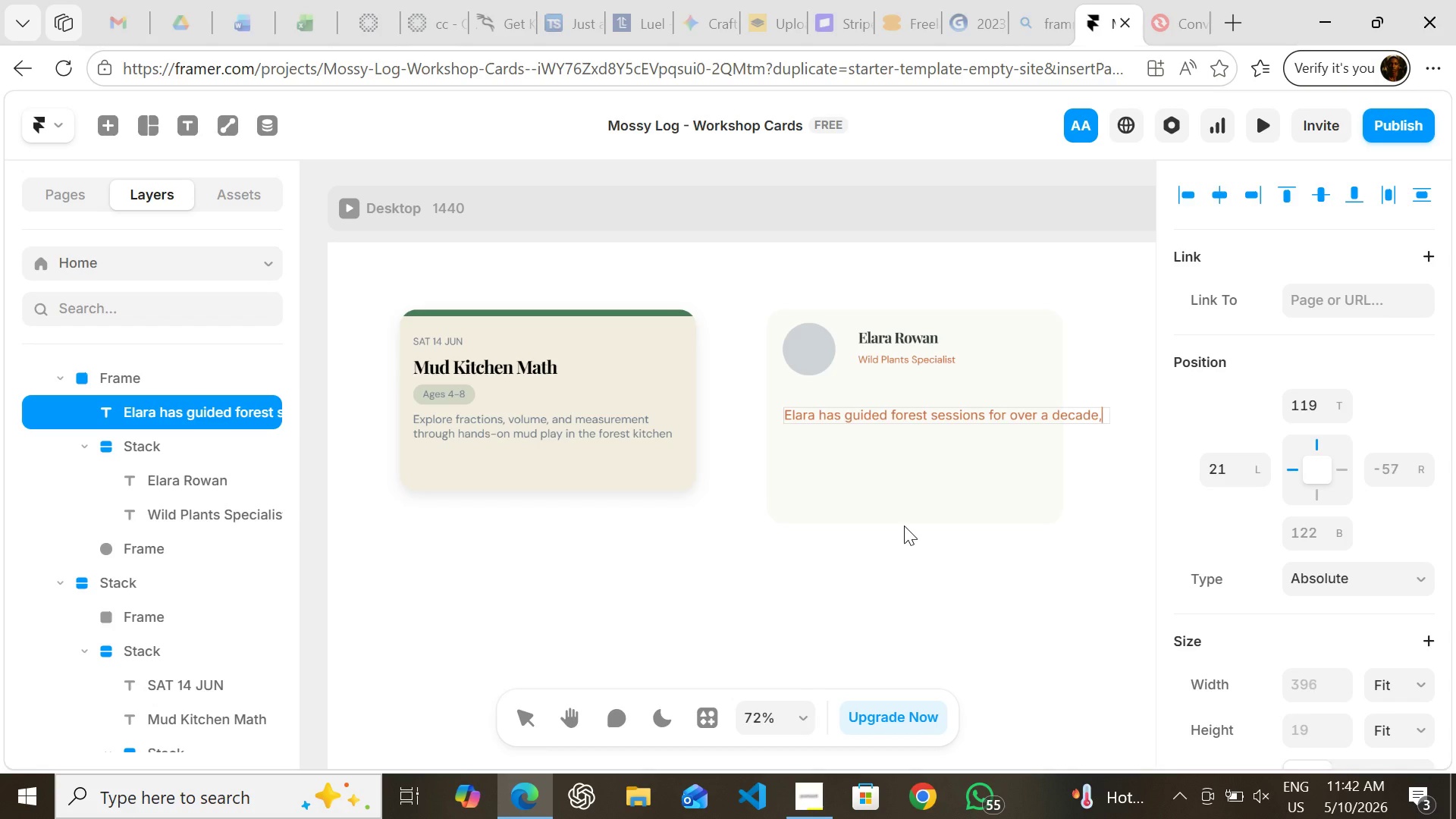 
key(Comma)
 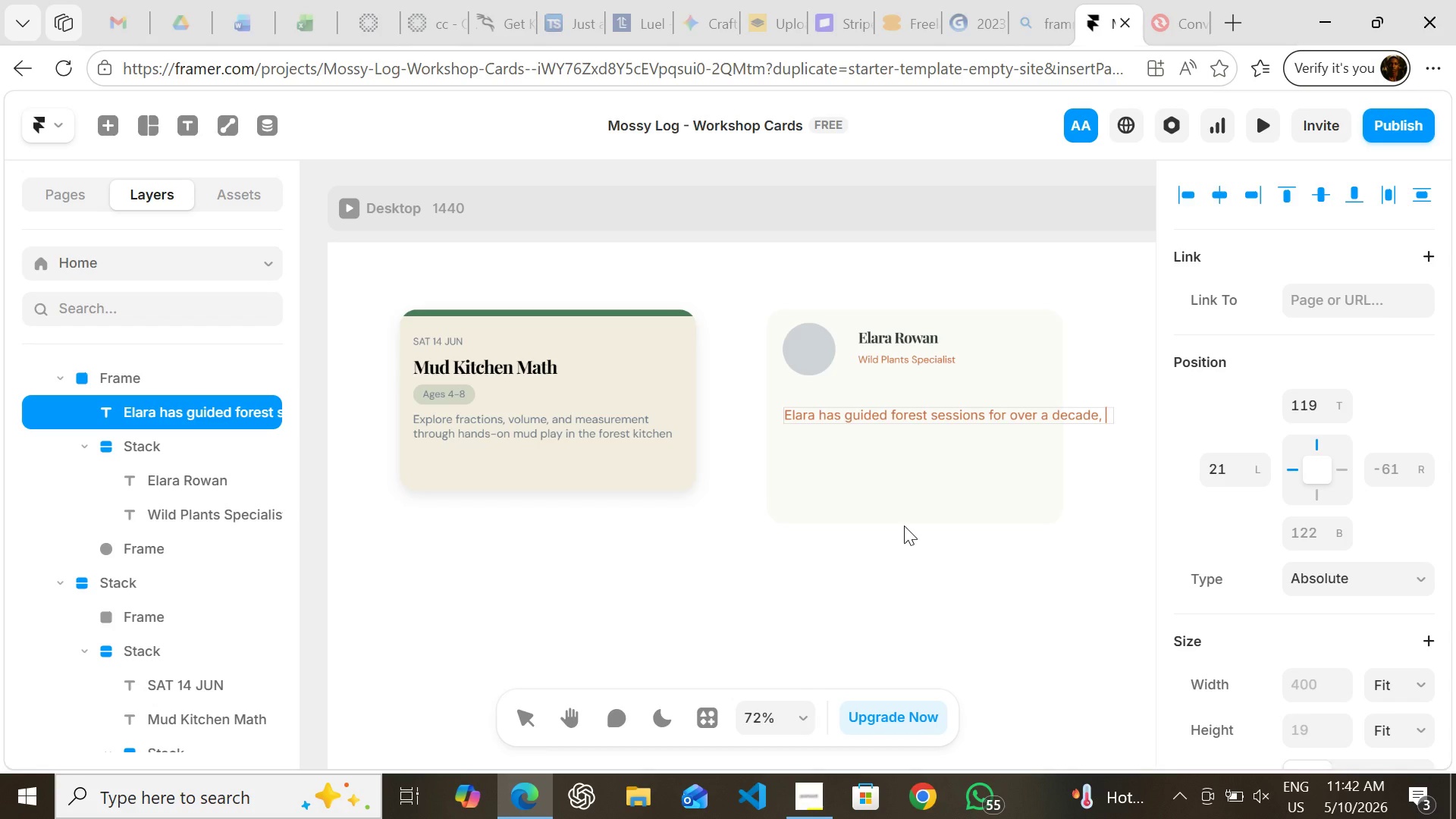 
key(Space)
 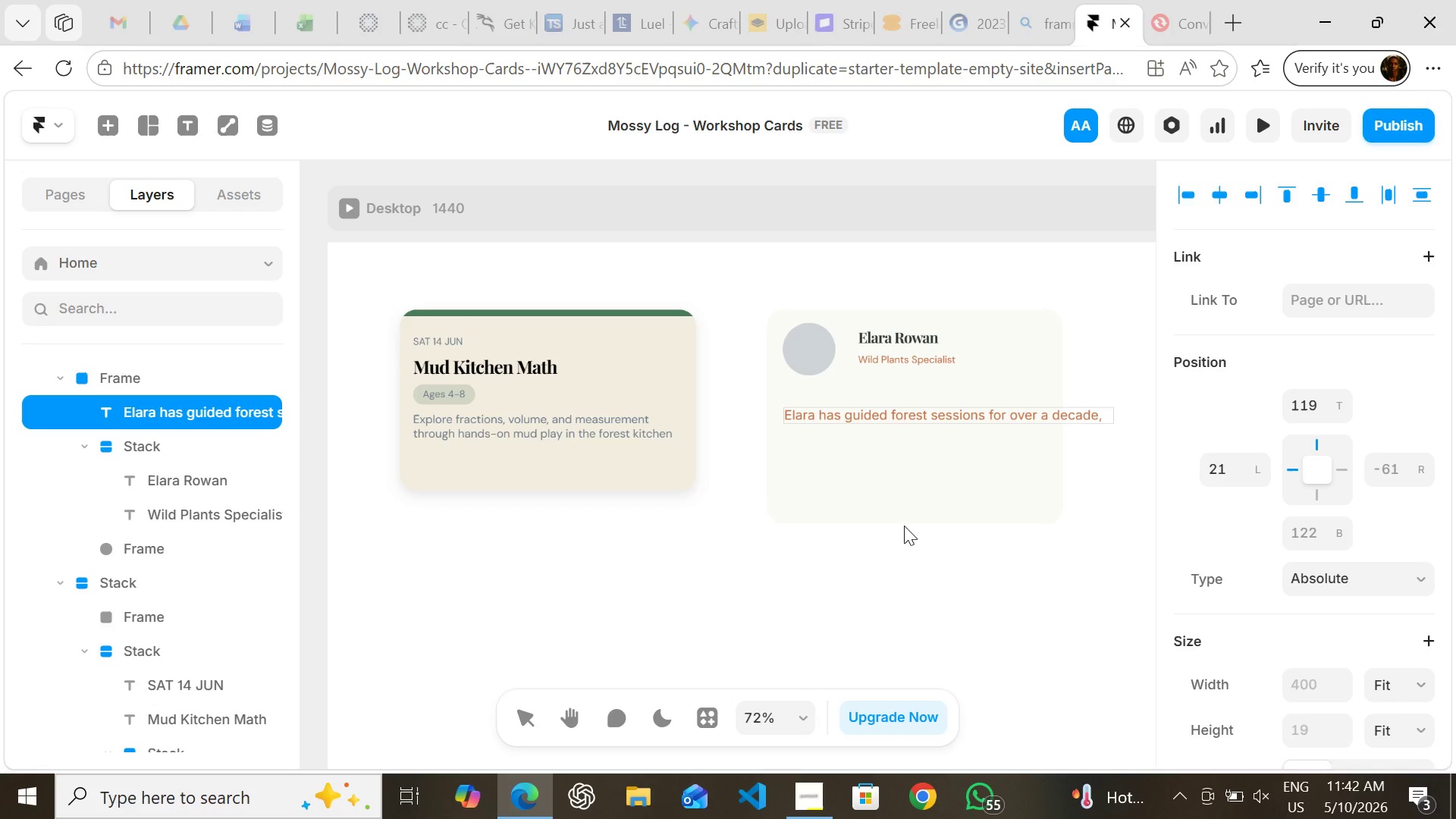 
wait(5.94)
 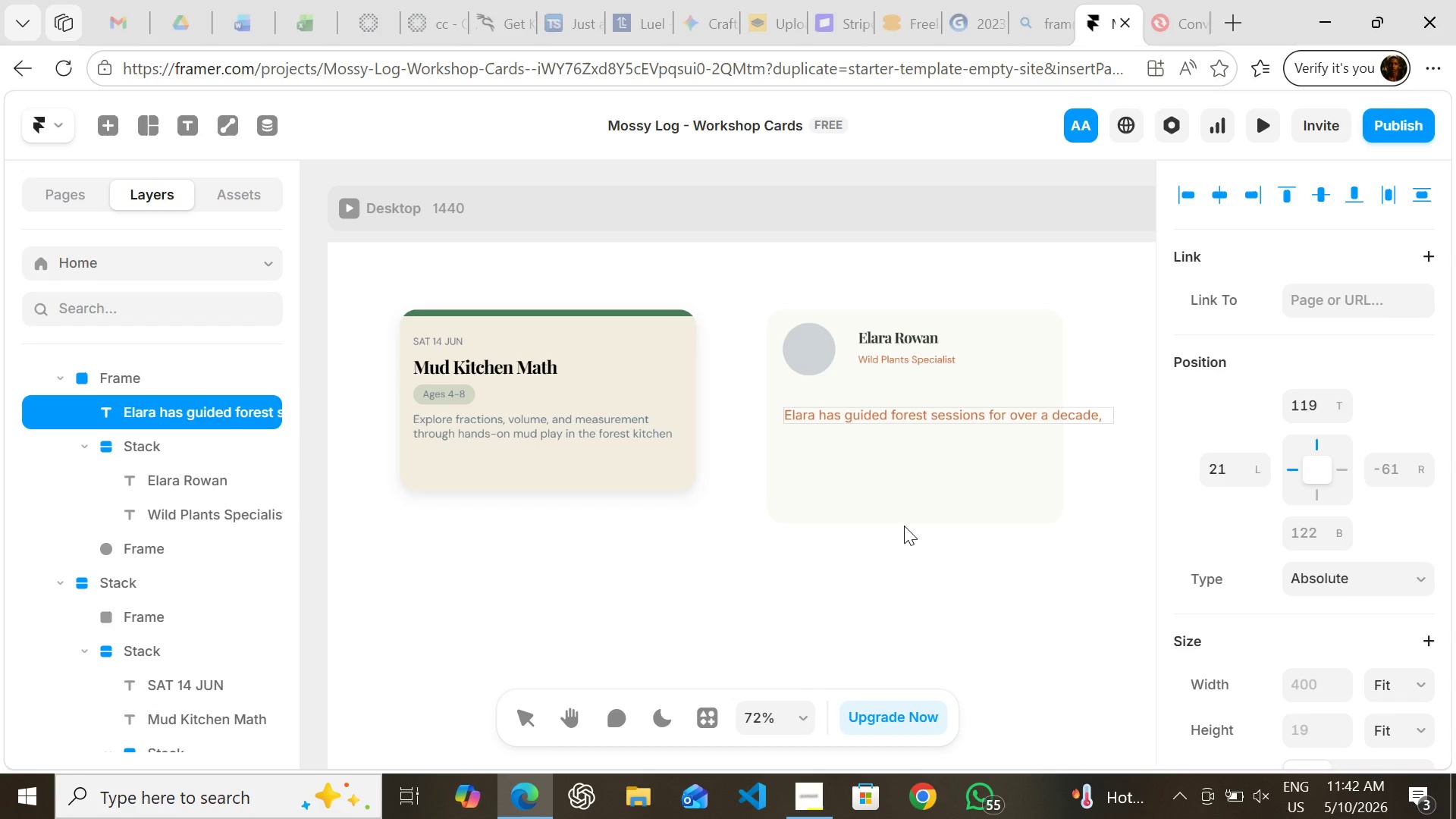 
type(specializing )
 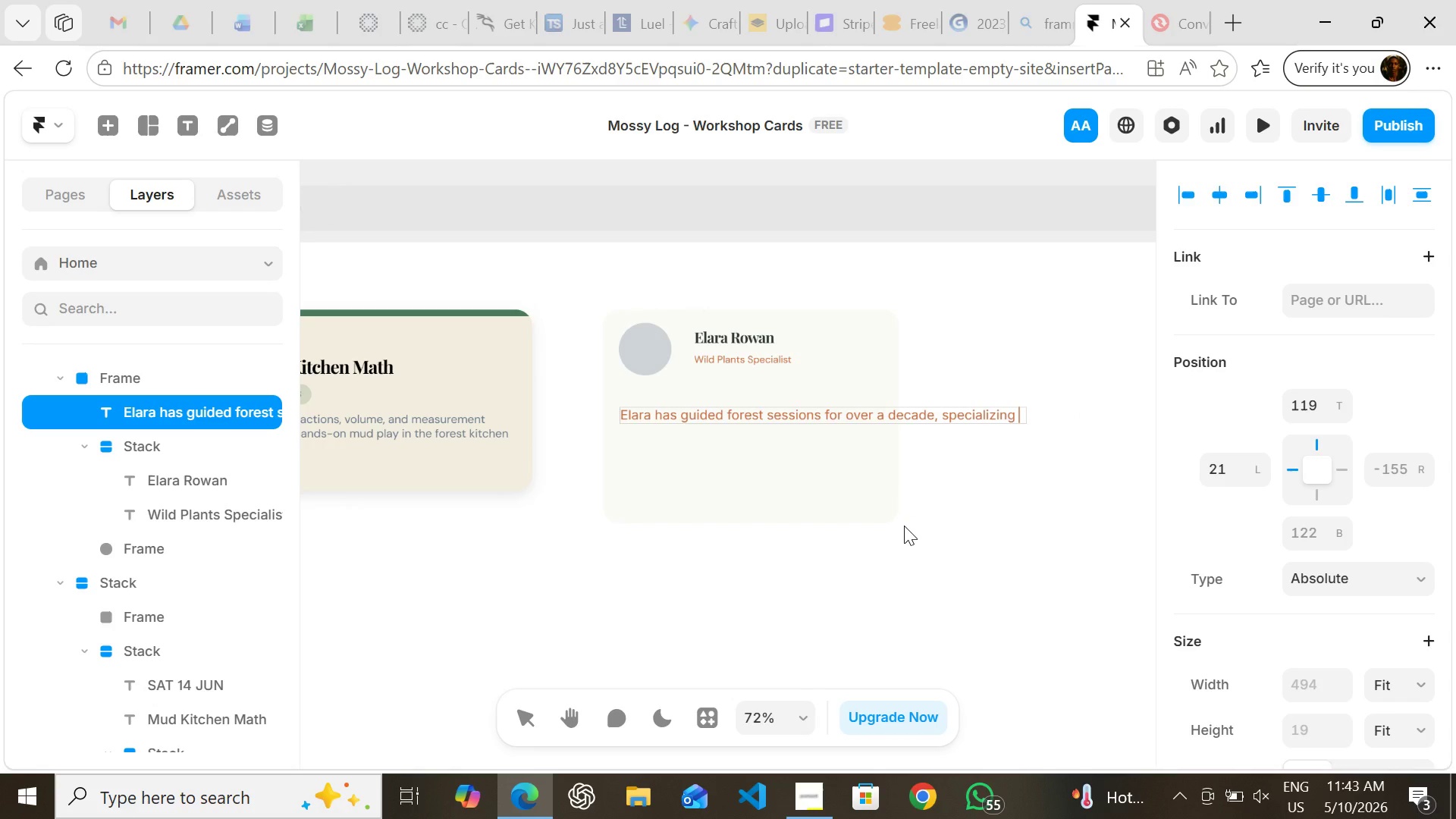 
key(I)
 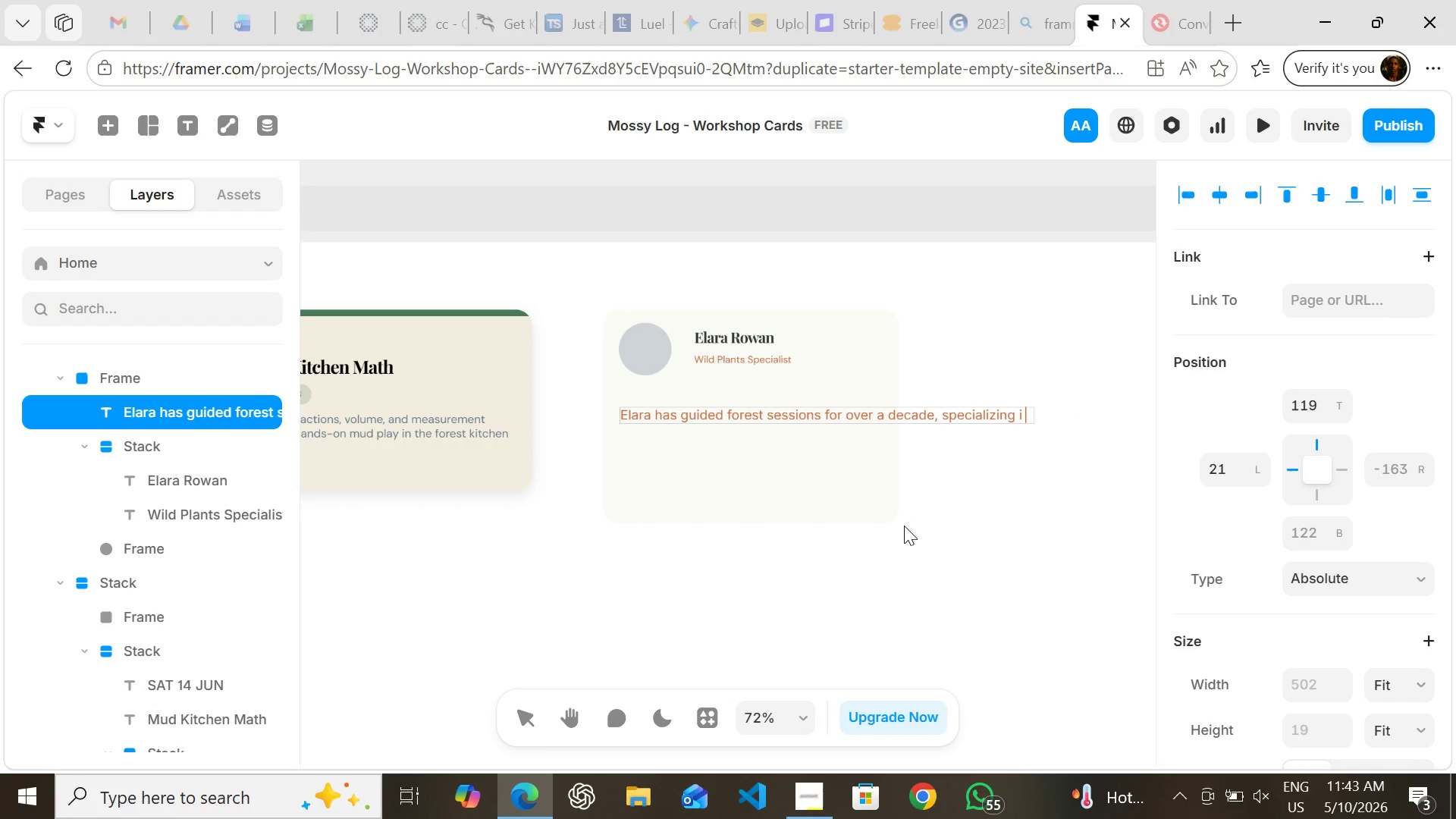 
key(Space)
 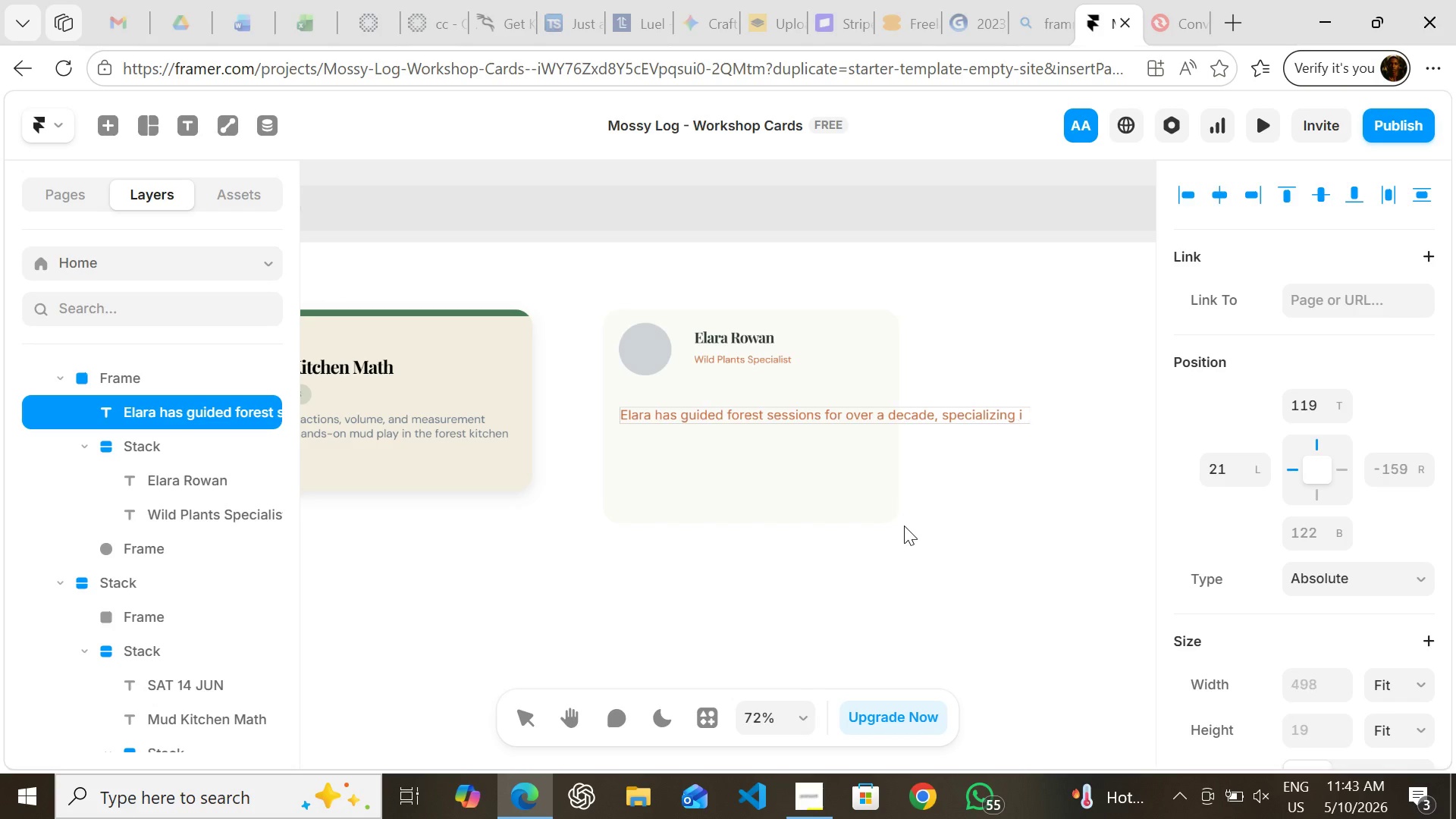 
key(Backspace)
 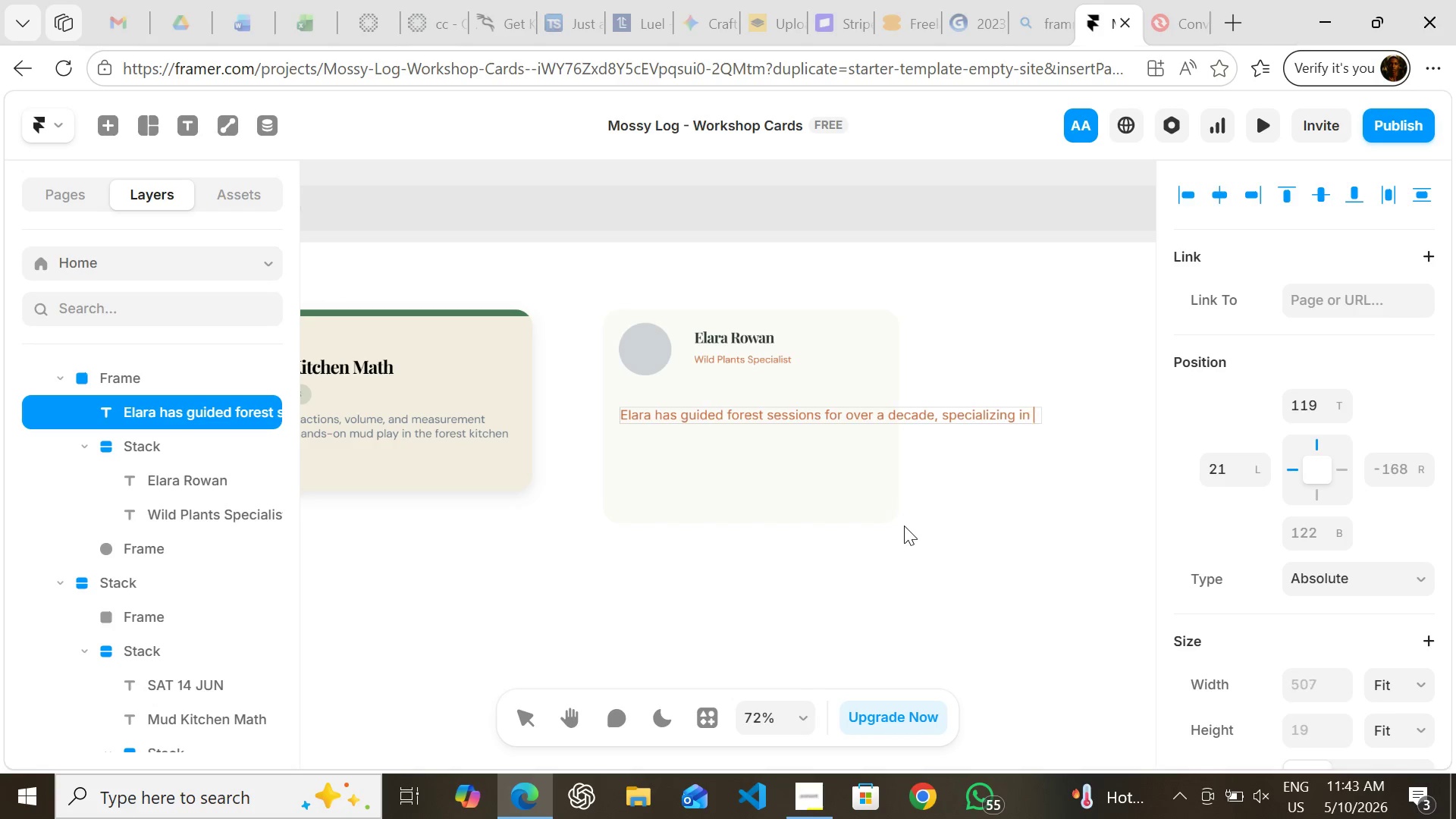 
key(N)
 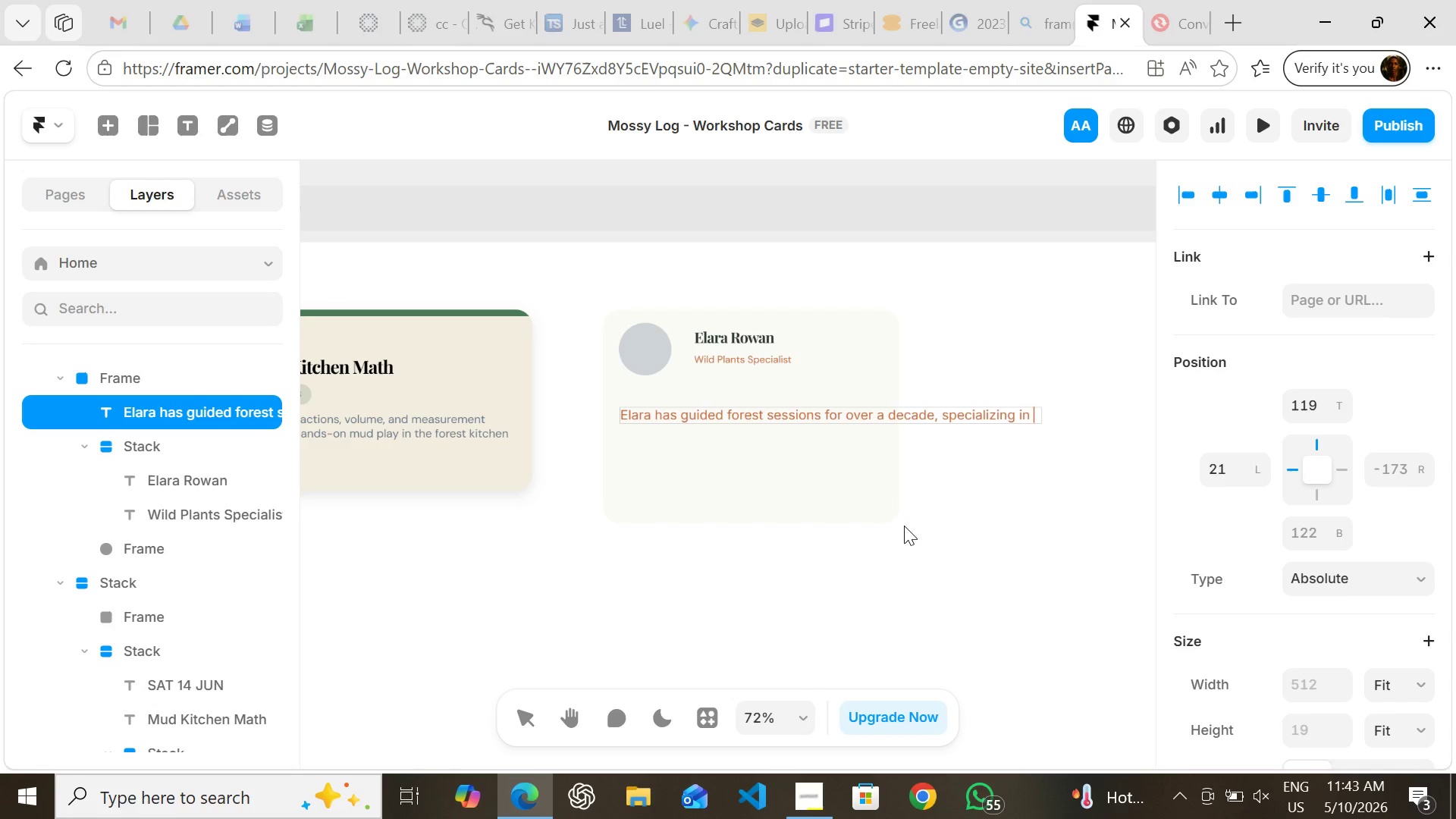 
key(Space)
 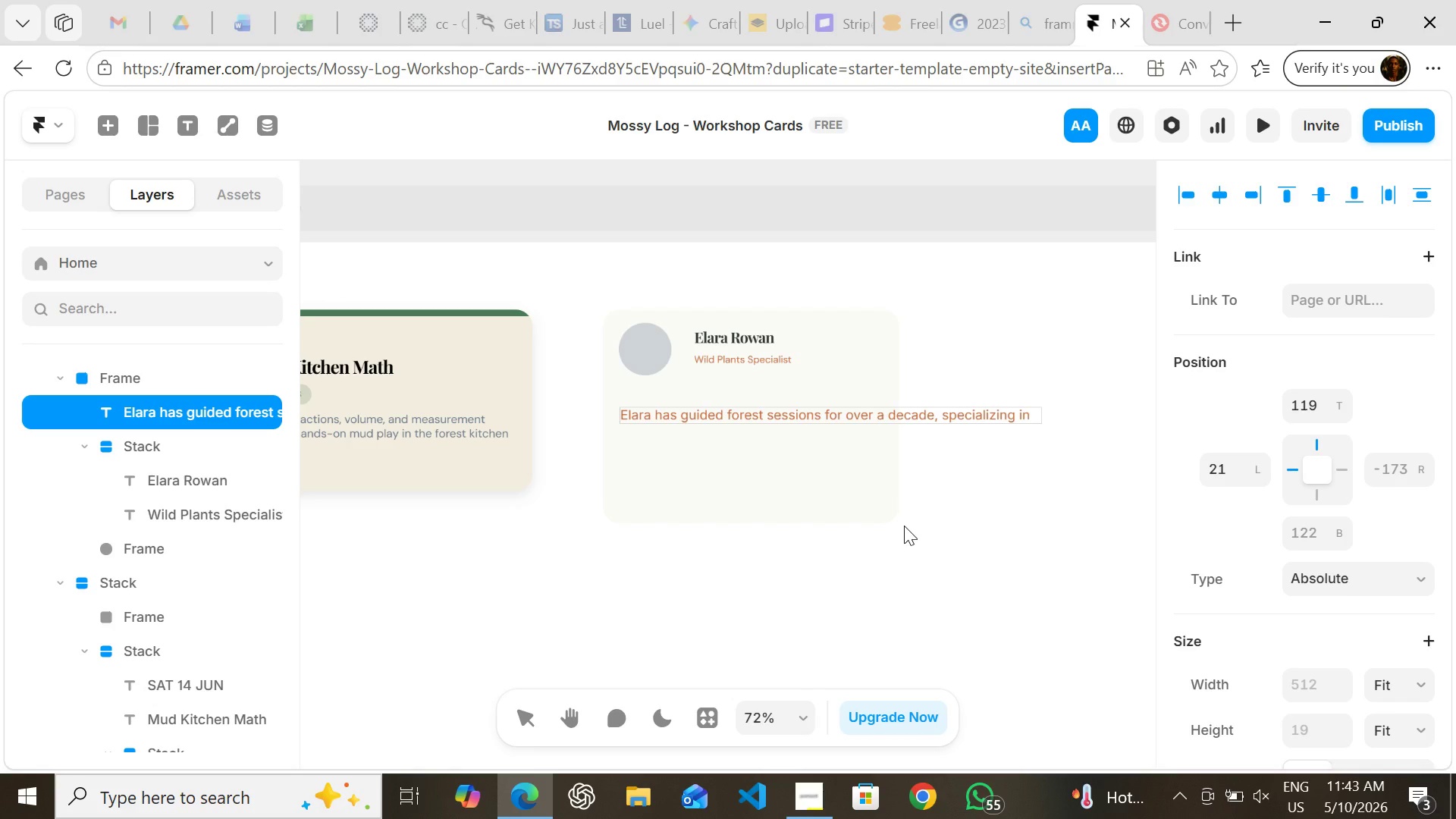 
wait(5.2)
 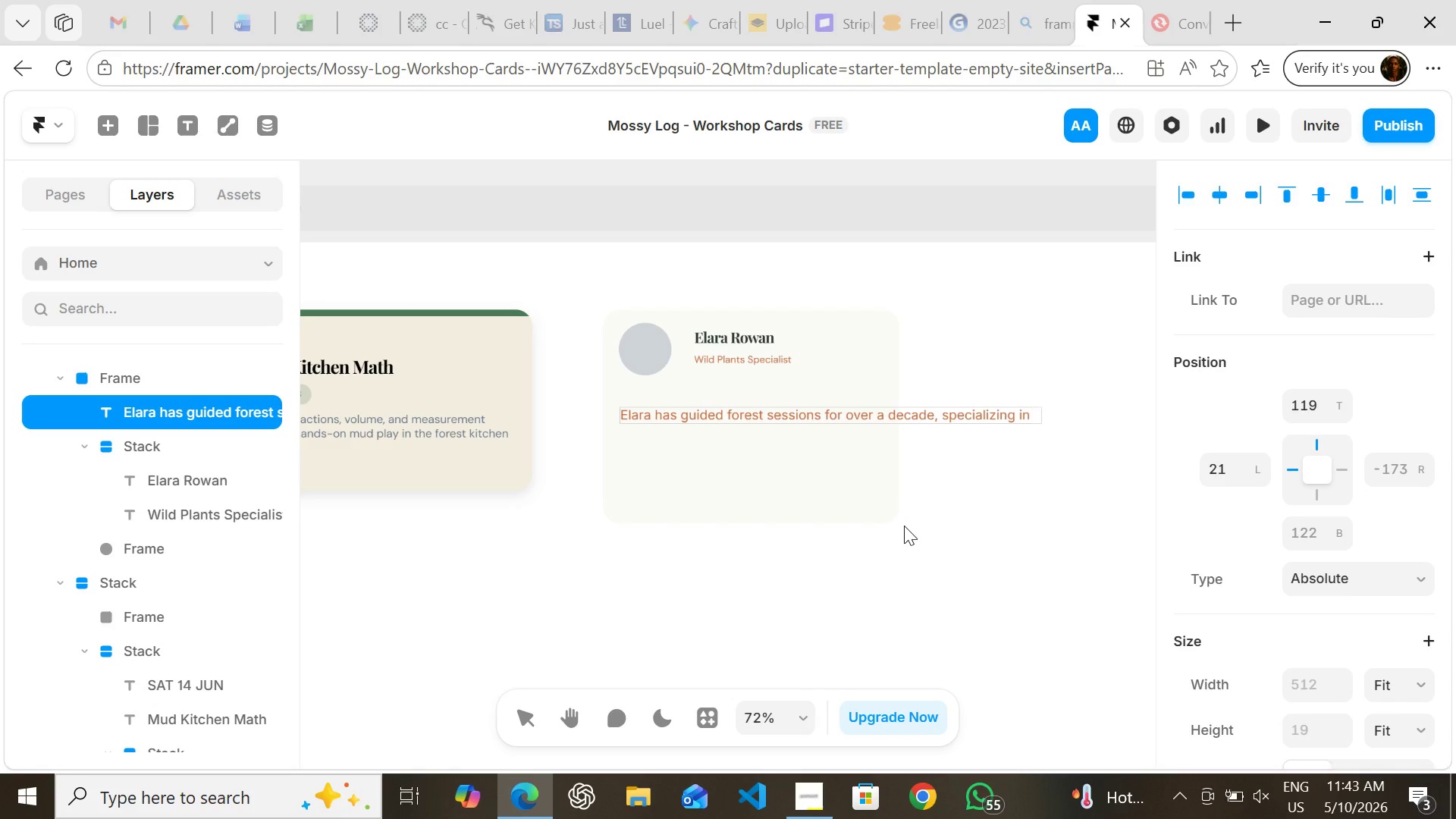 
type(edible plants )
 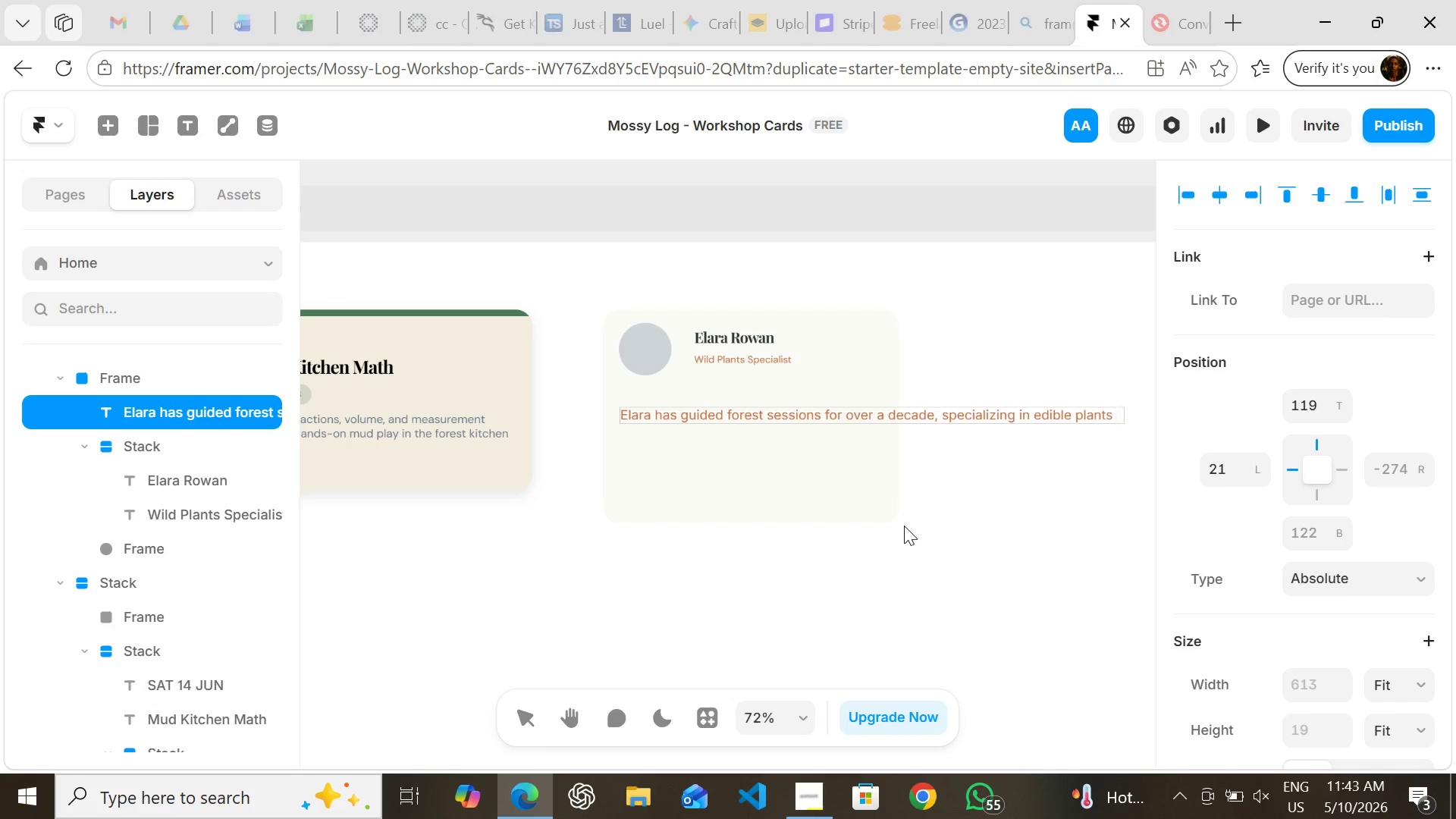 
wait(6.0)
 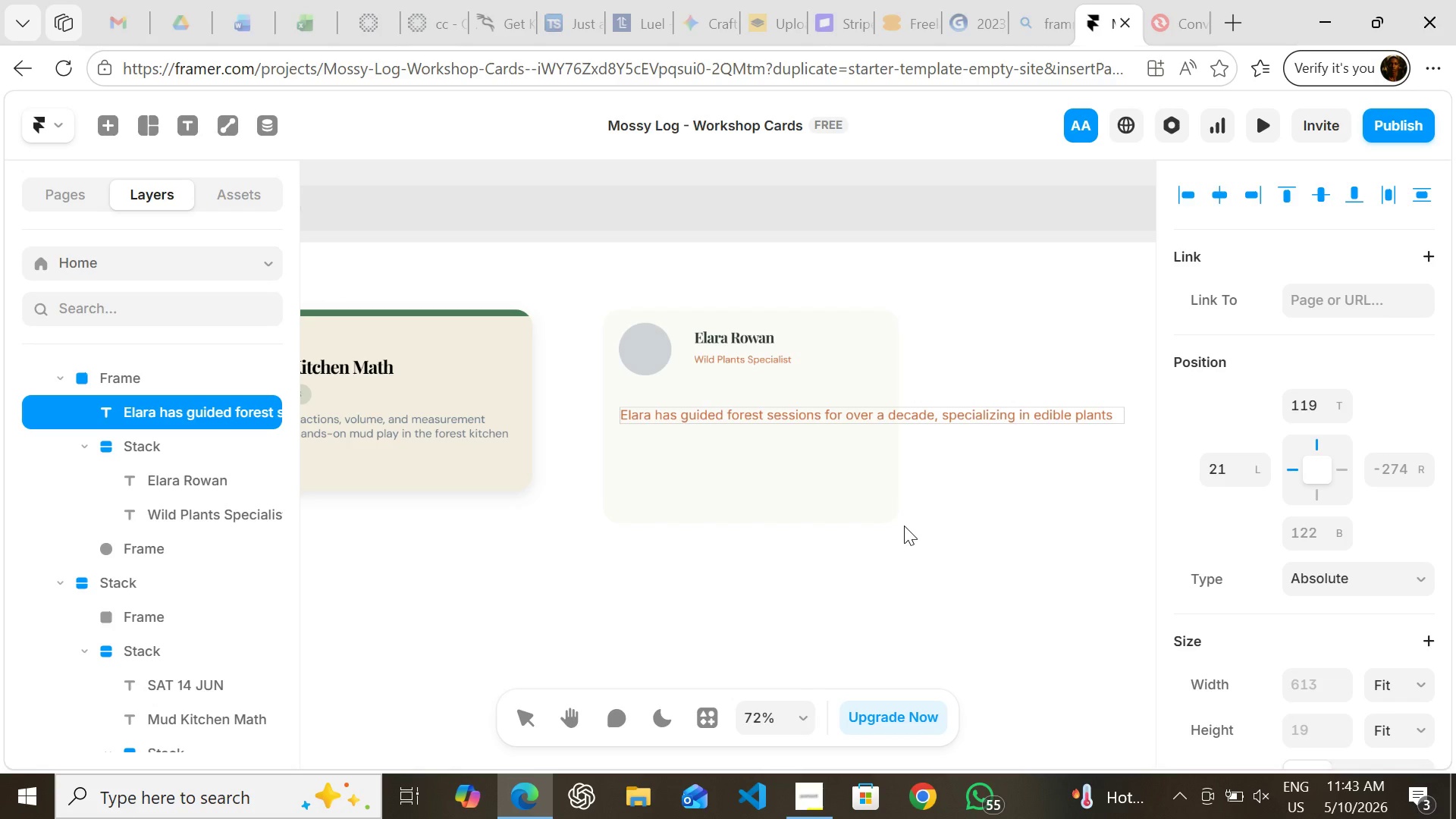 
key(Backspace)
type(, fungi )
 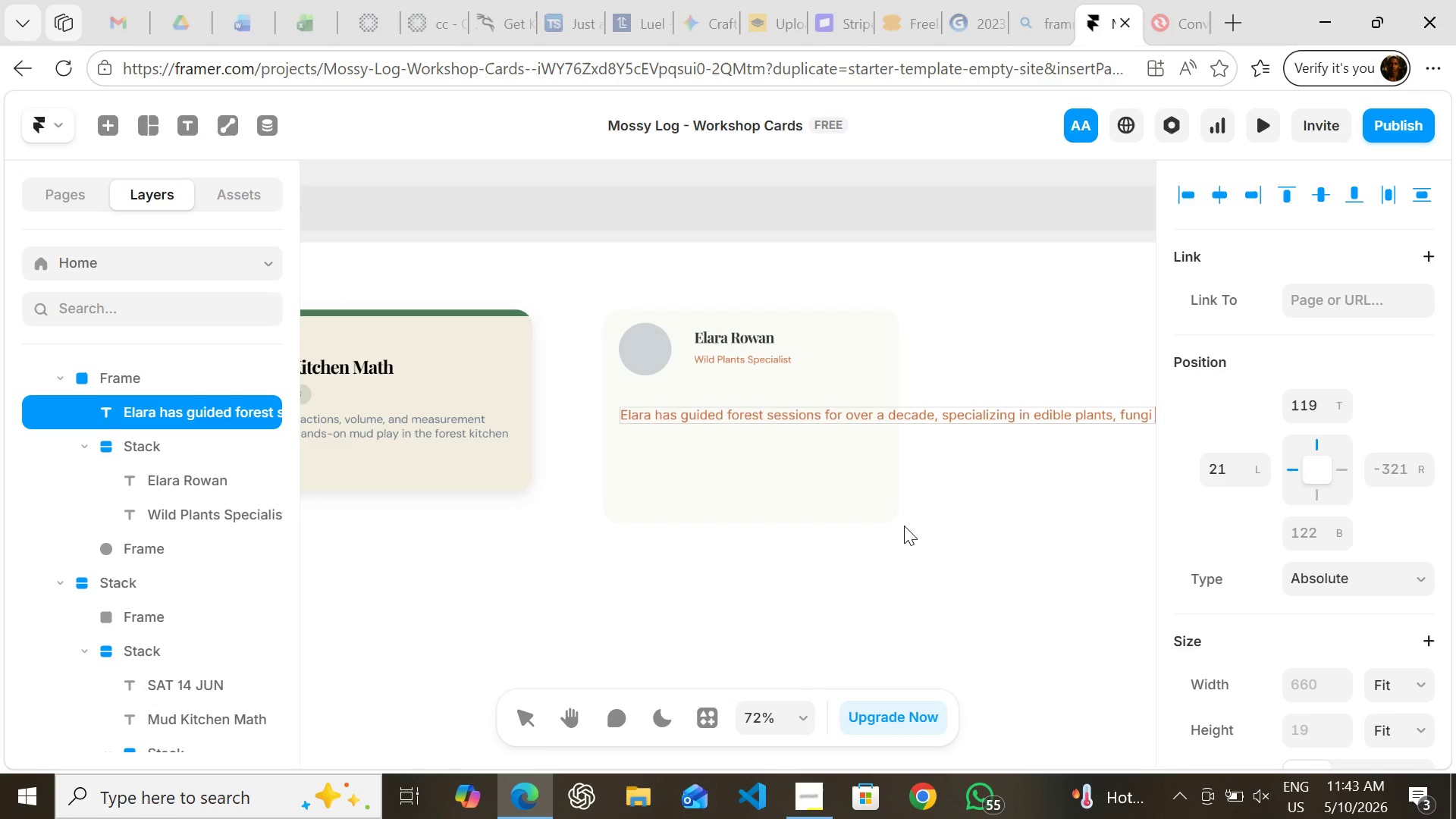 
wait(11.44)
 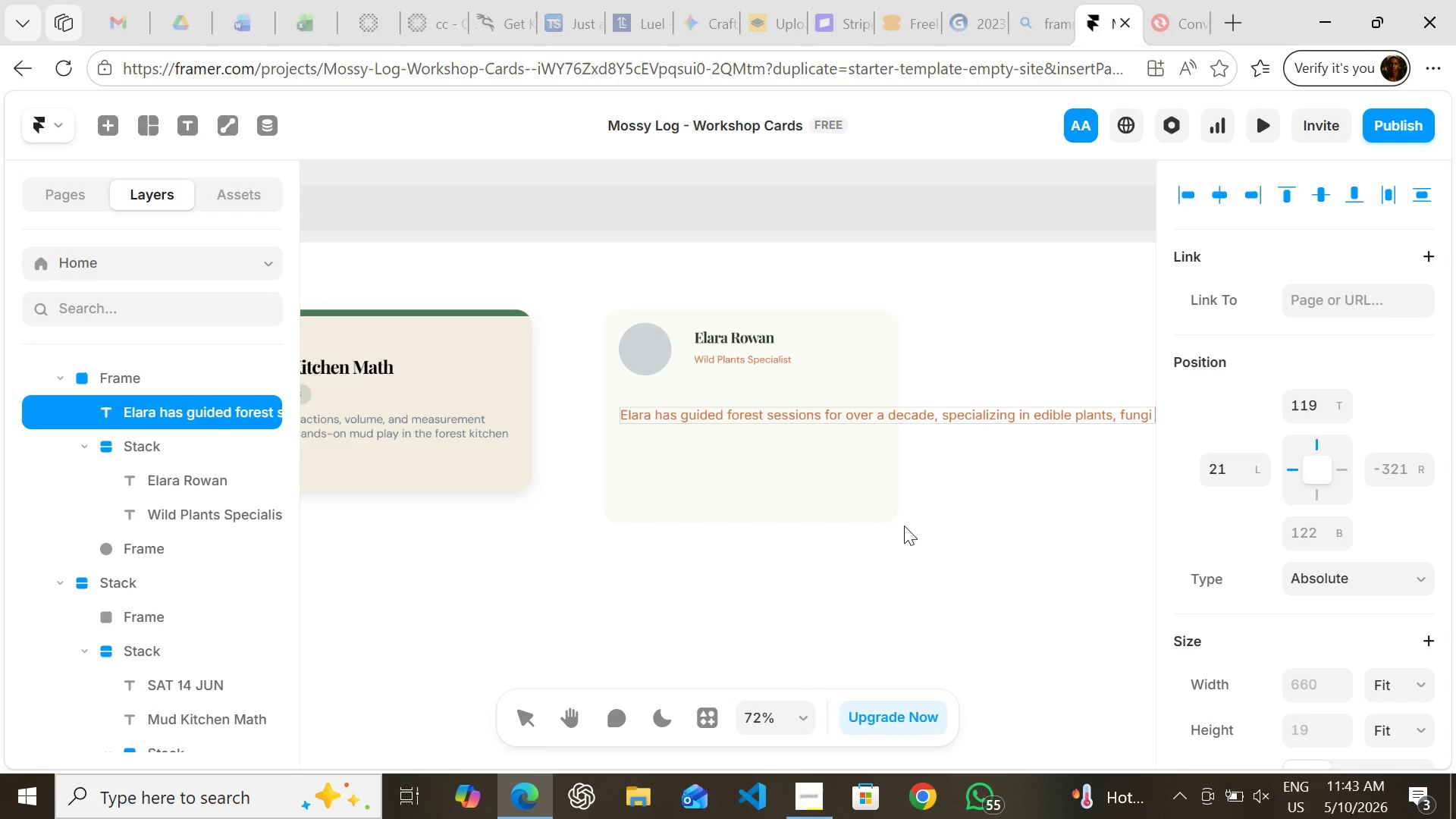 
type(identification and )
 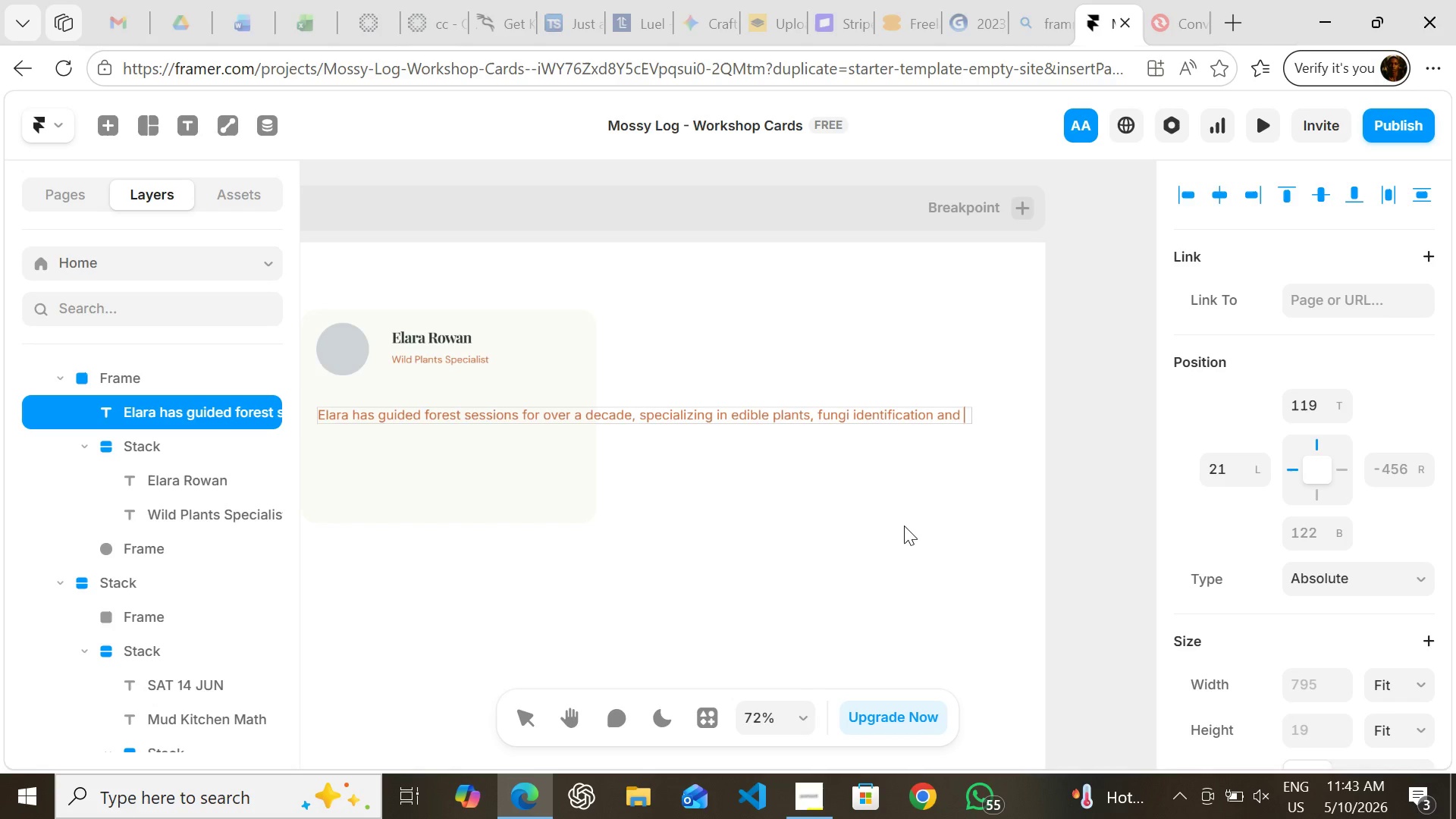 
wait(13.58)
 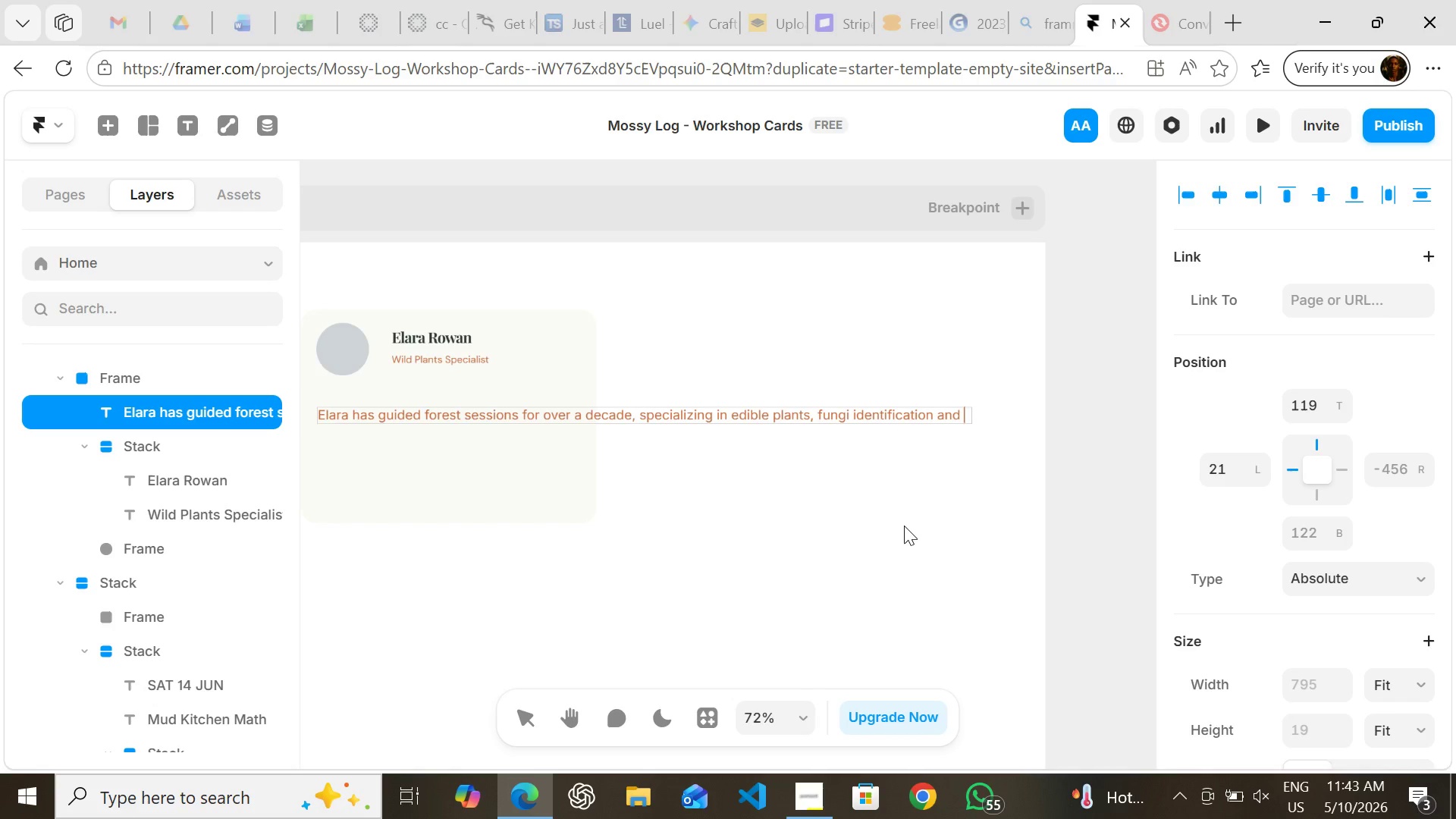 
type(seasonal foraging )
 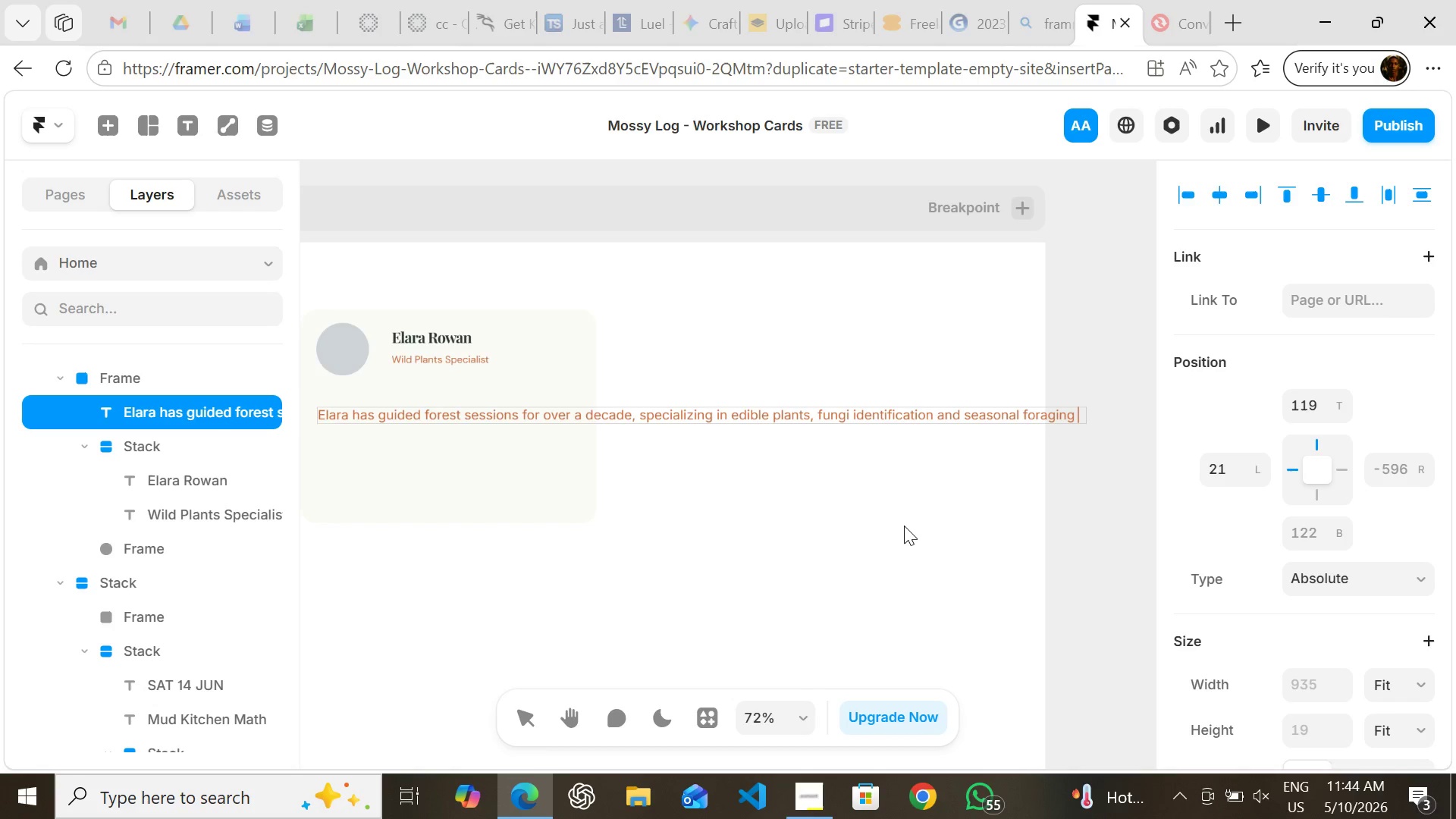 
wait(5.31)
 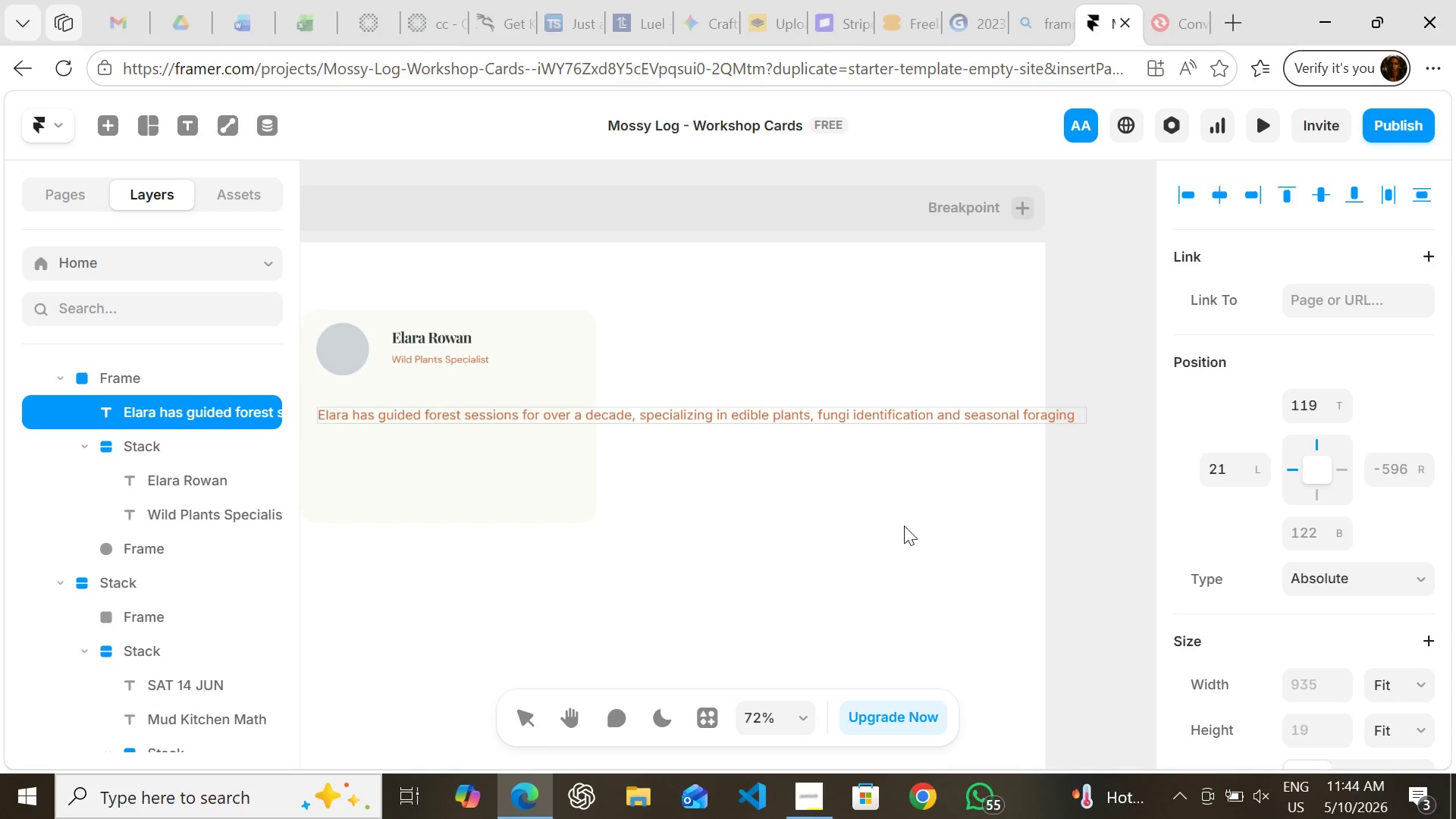 
type(across )
 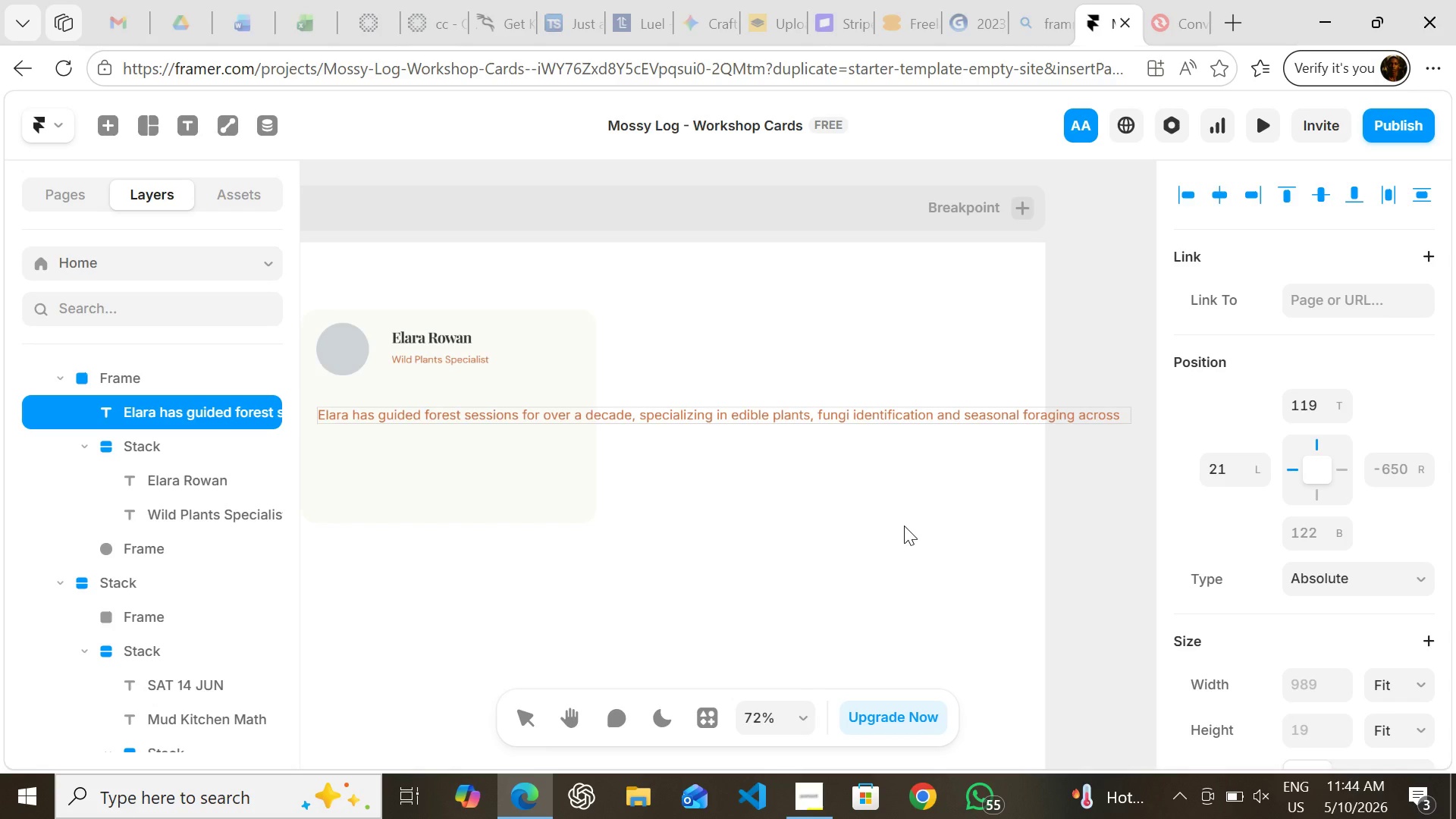 
wait(6.42)
 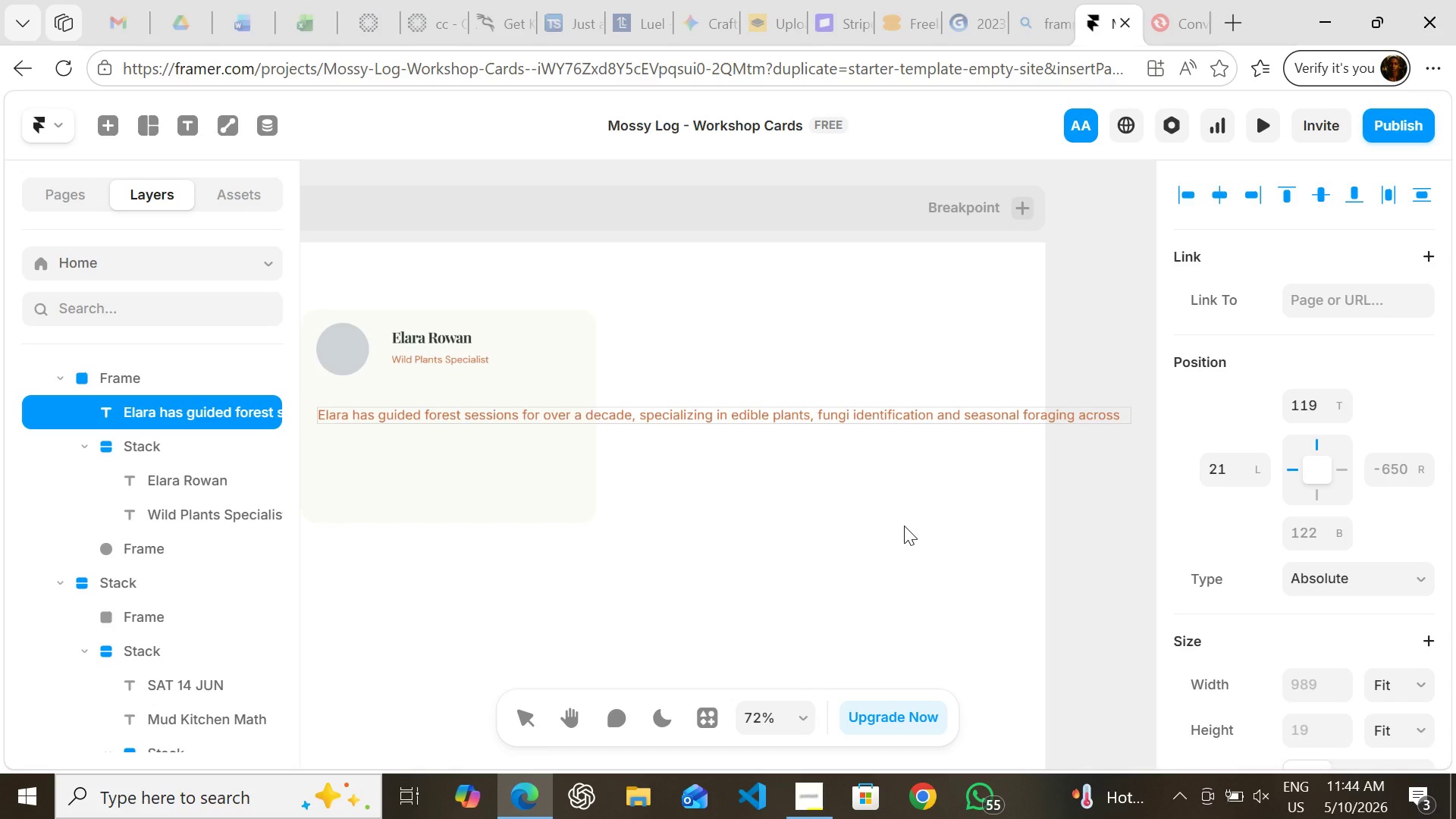 
type(temperate )
 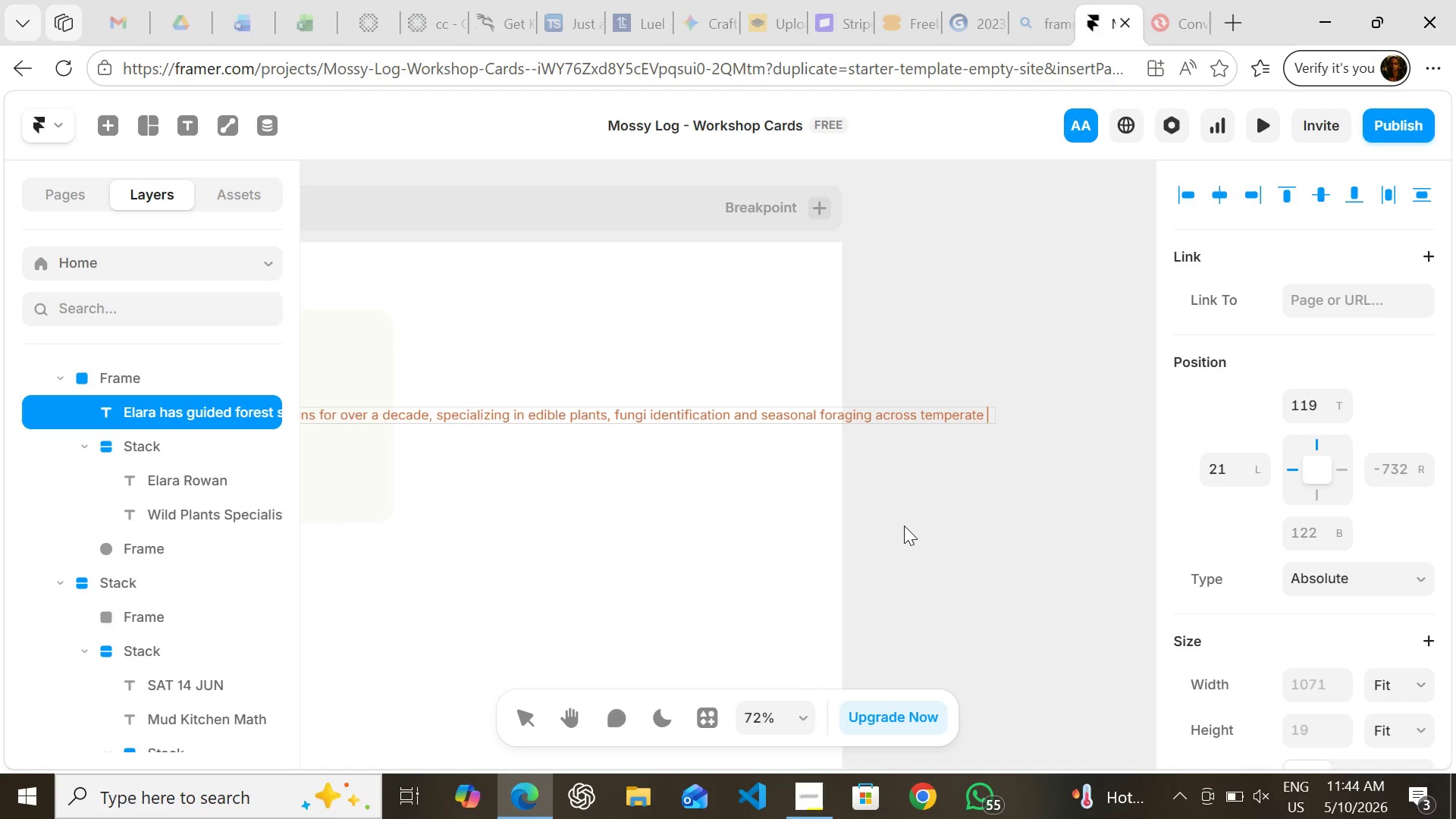 
wait(6.97)
 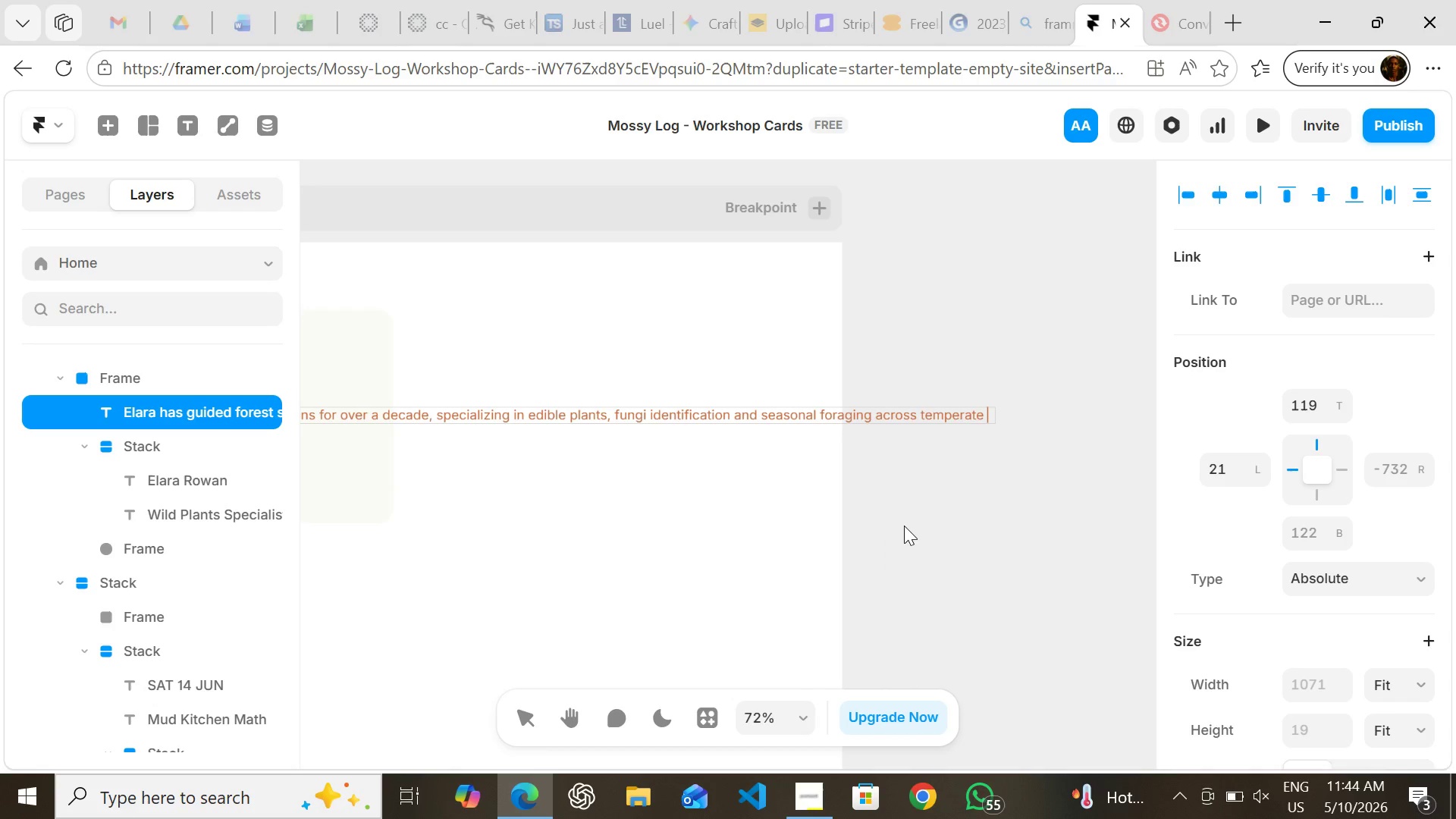 
type(woodland )
key(Backspace)
 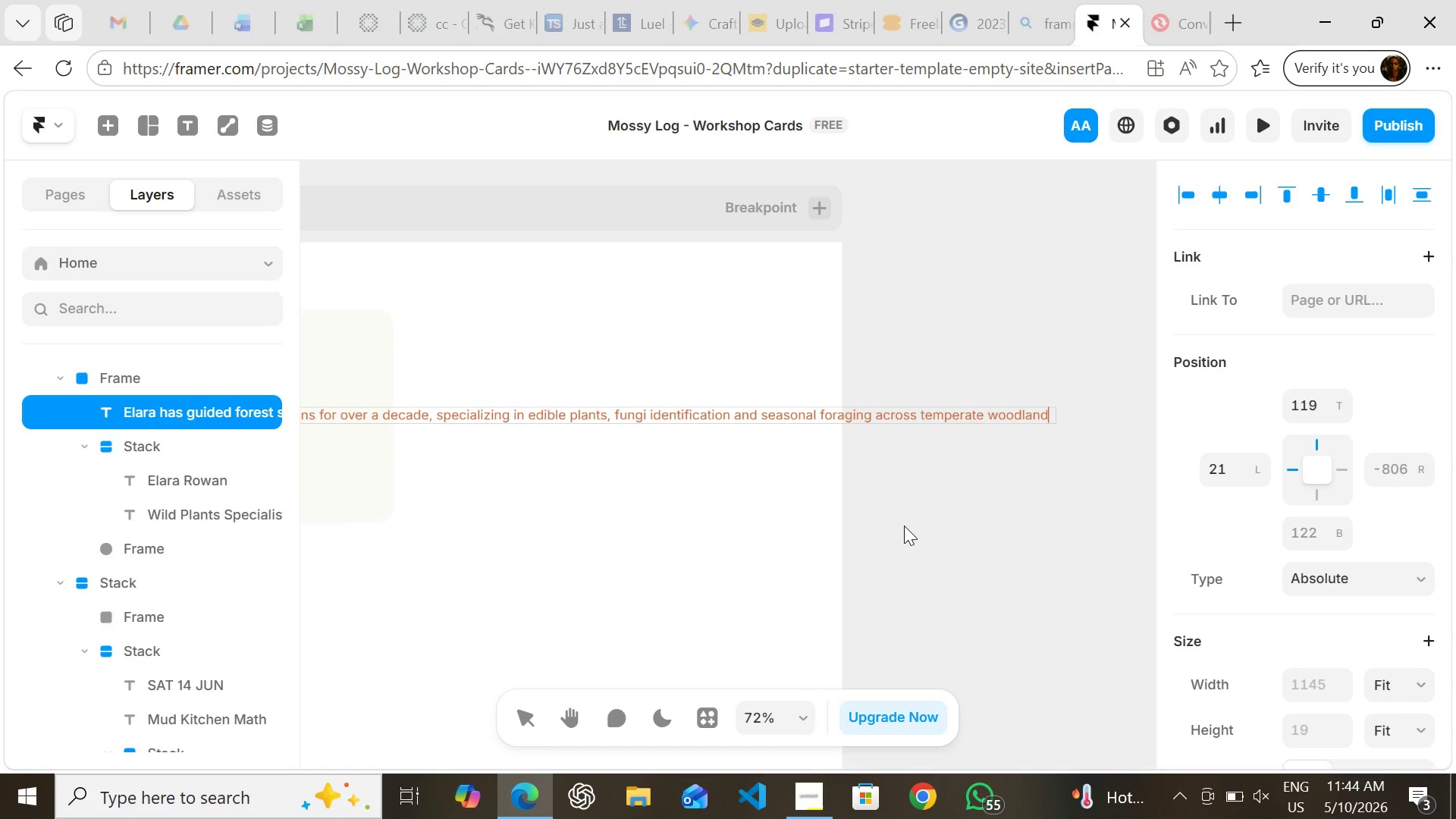 
key(S)
 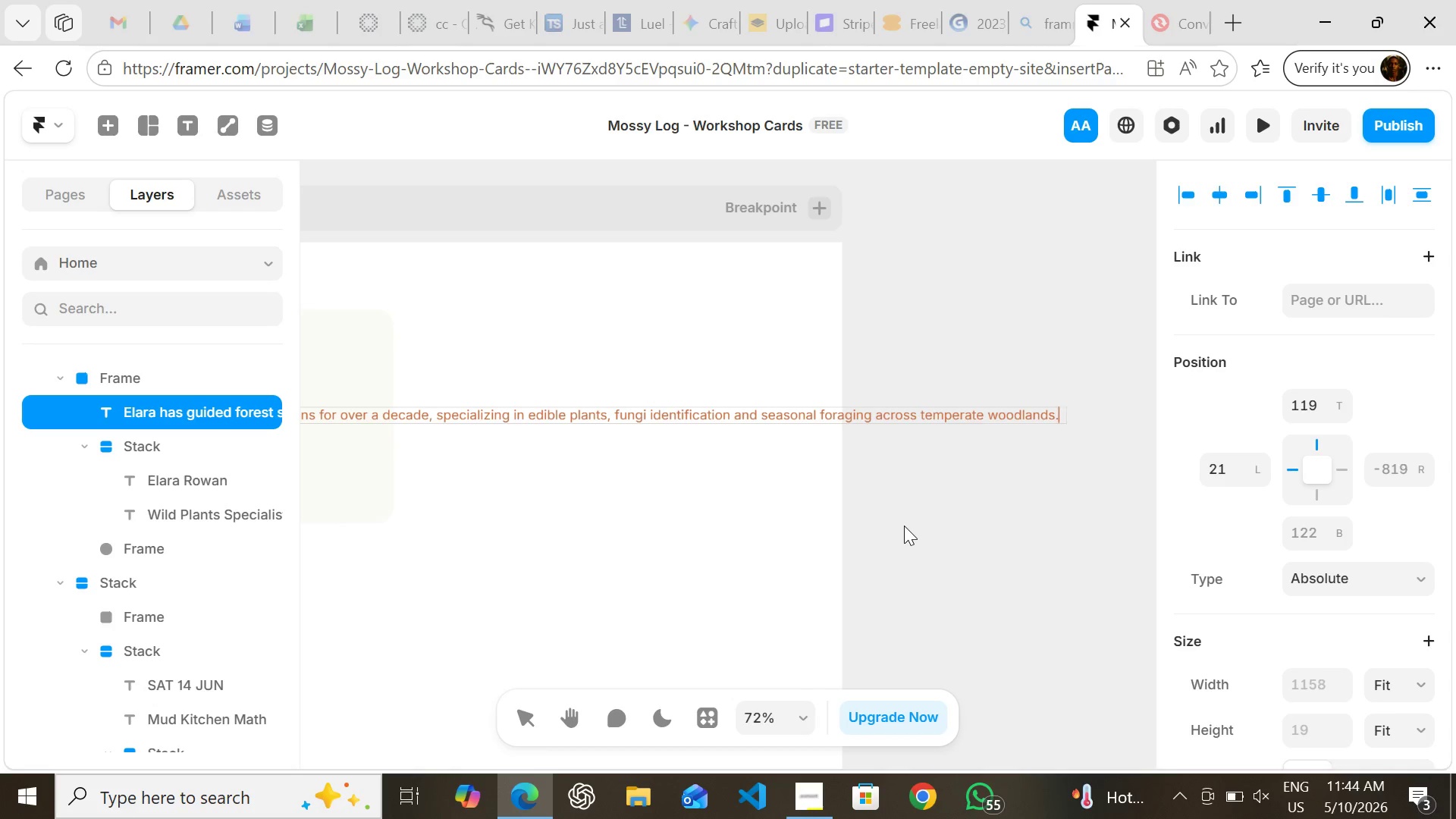 
key(Period)
 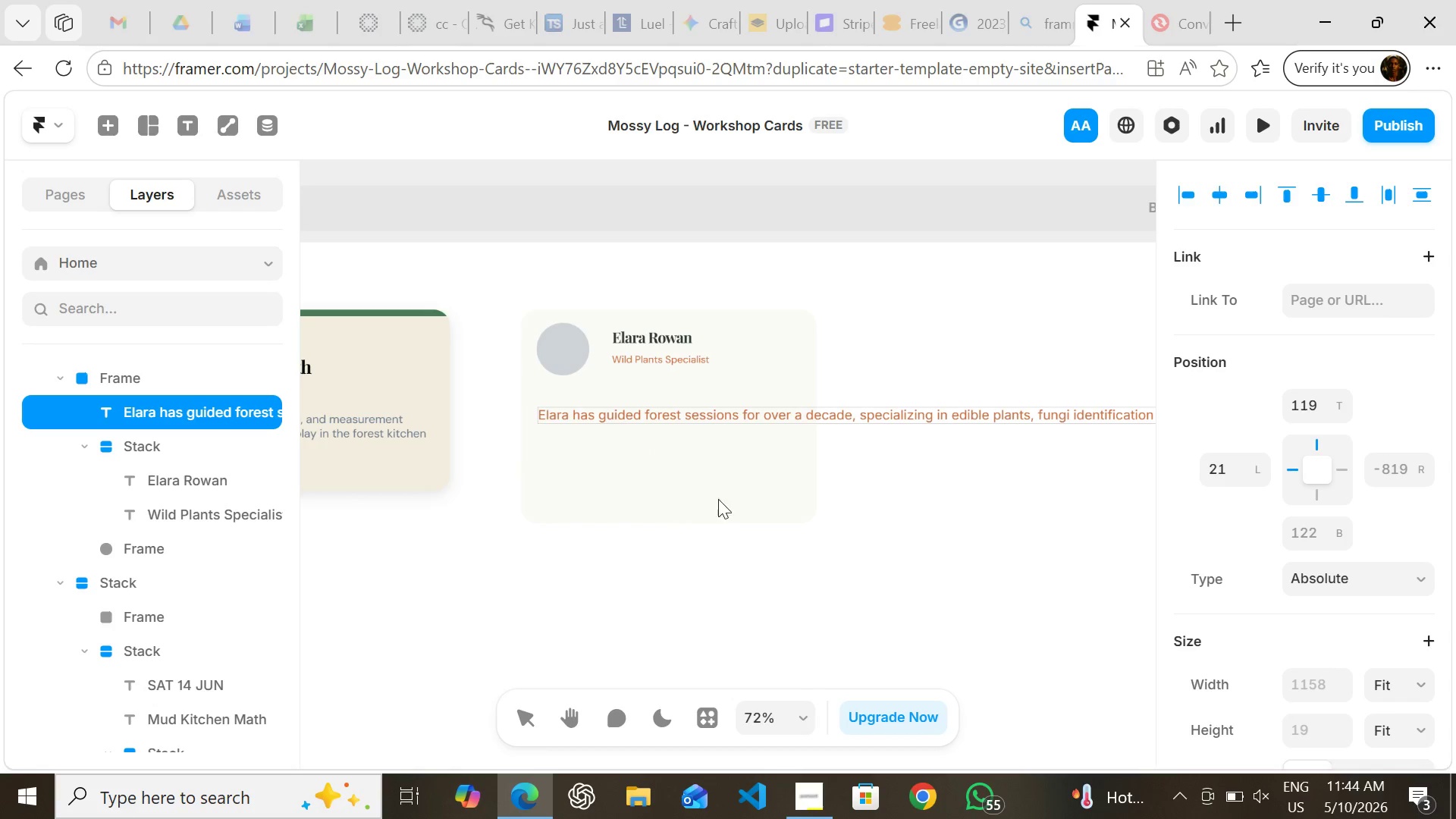 
left_click([728, 534])
 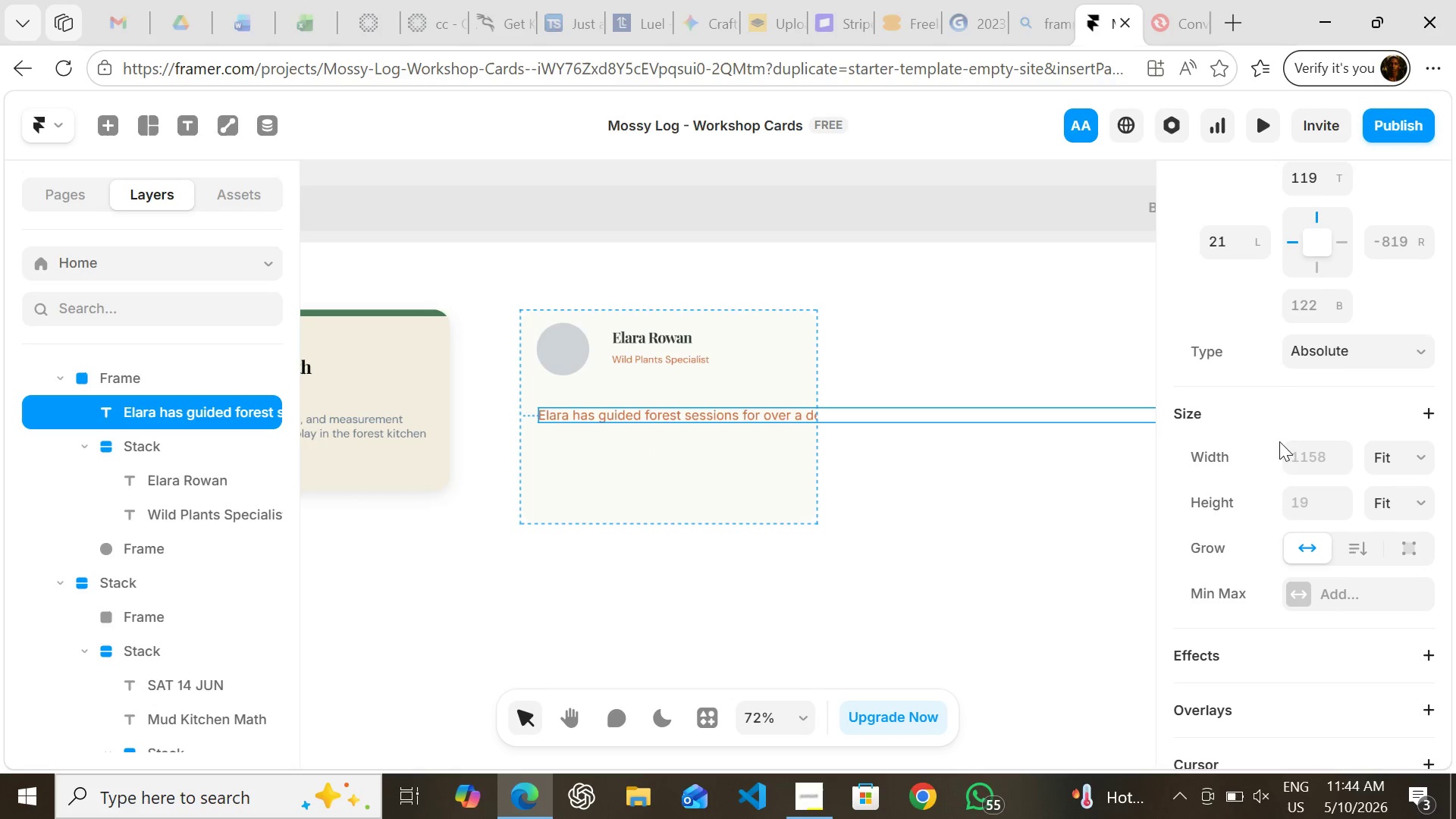 
left_click([1385, 453])
 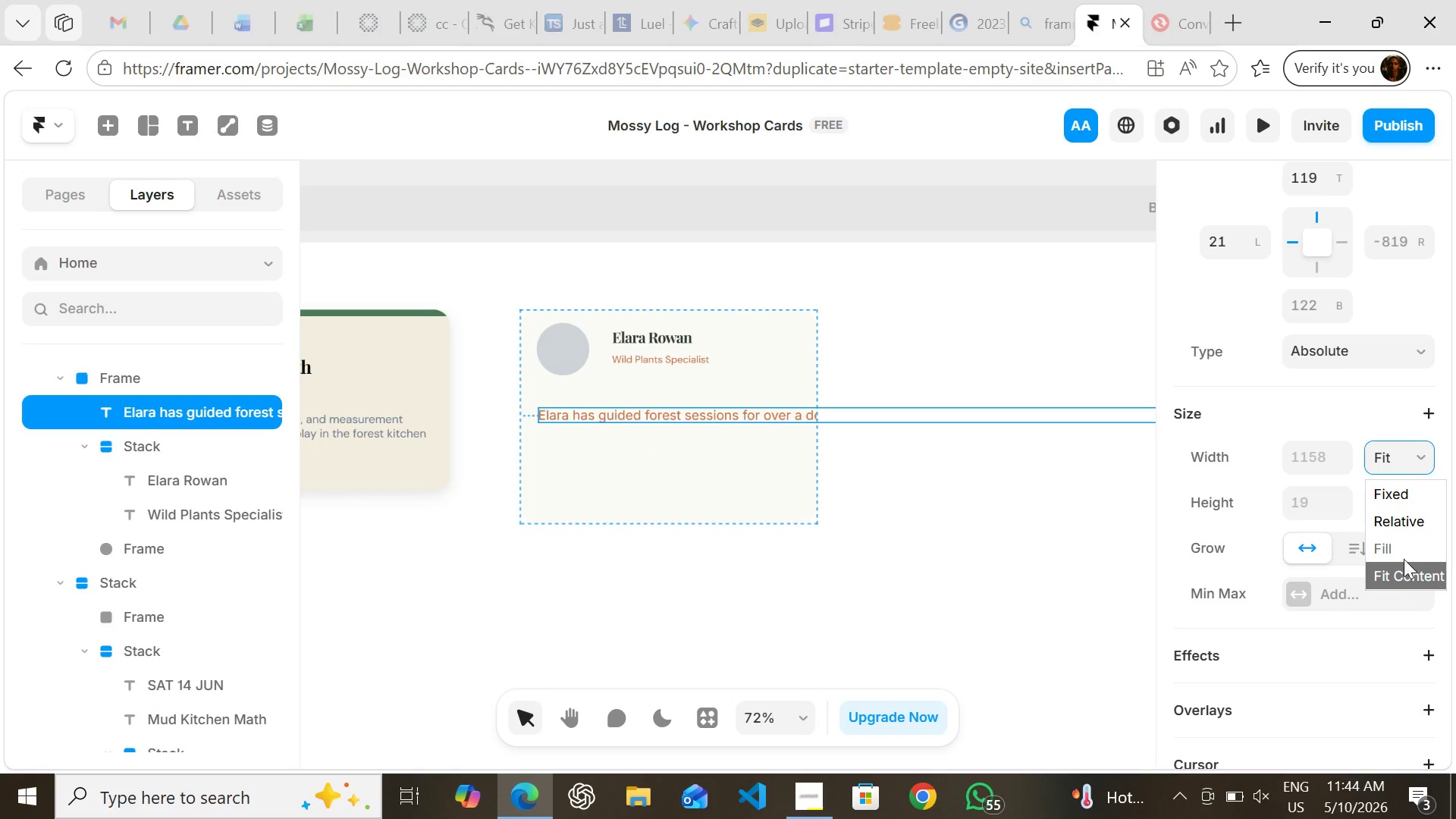 
left_click([1404, 573])
 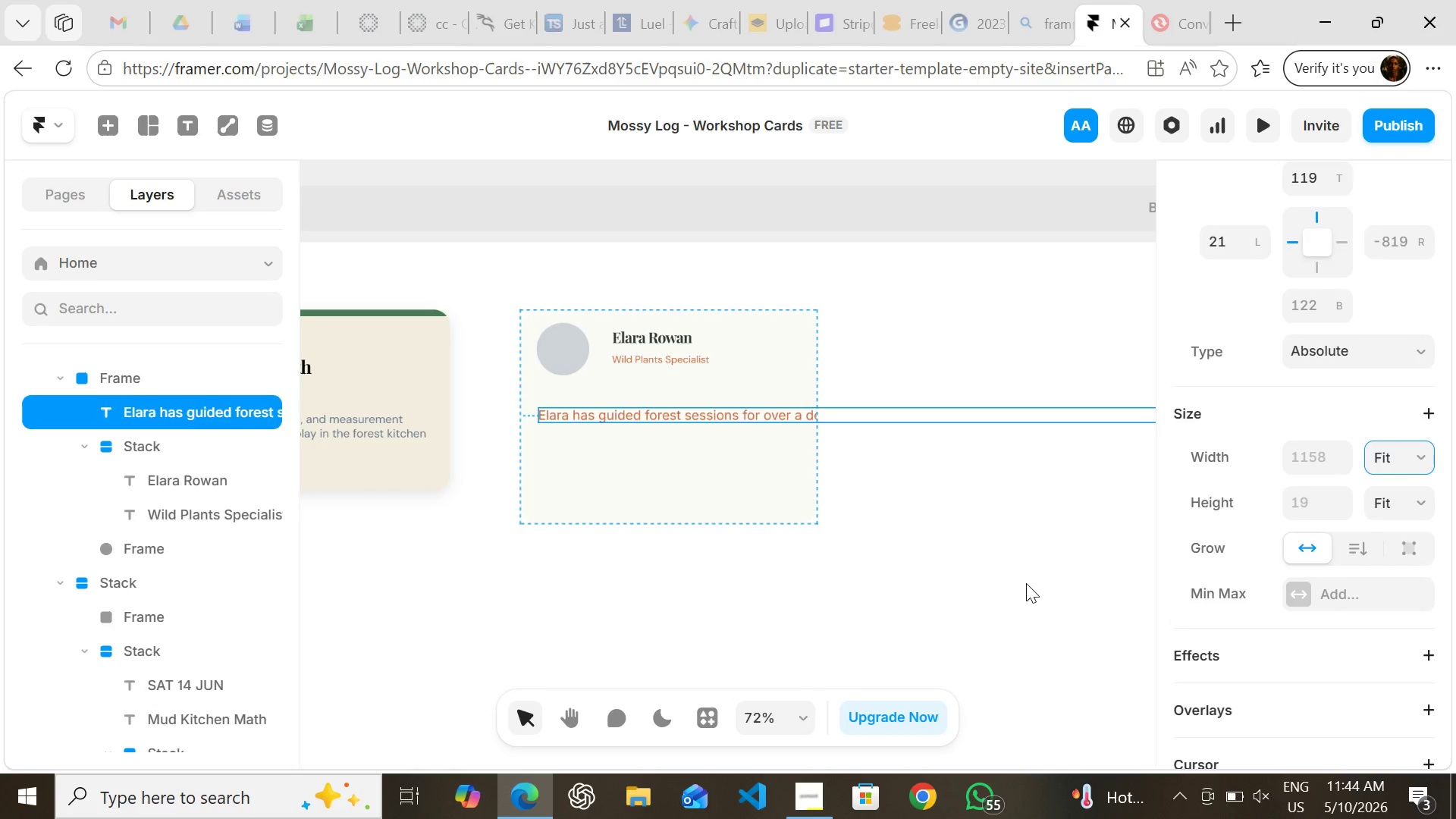 
left_click([1026, 583])
 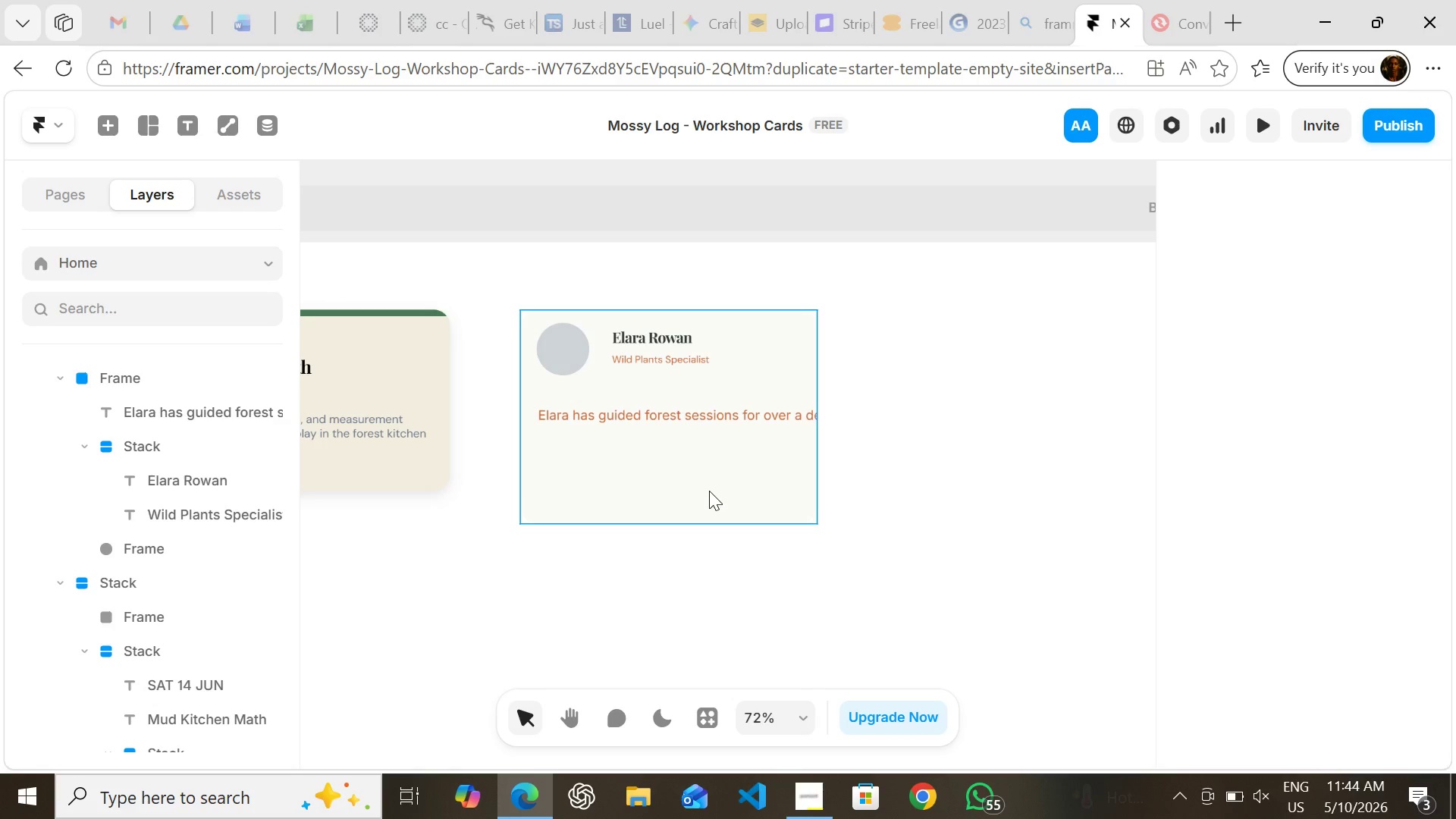 
left_click([709, 491])
 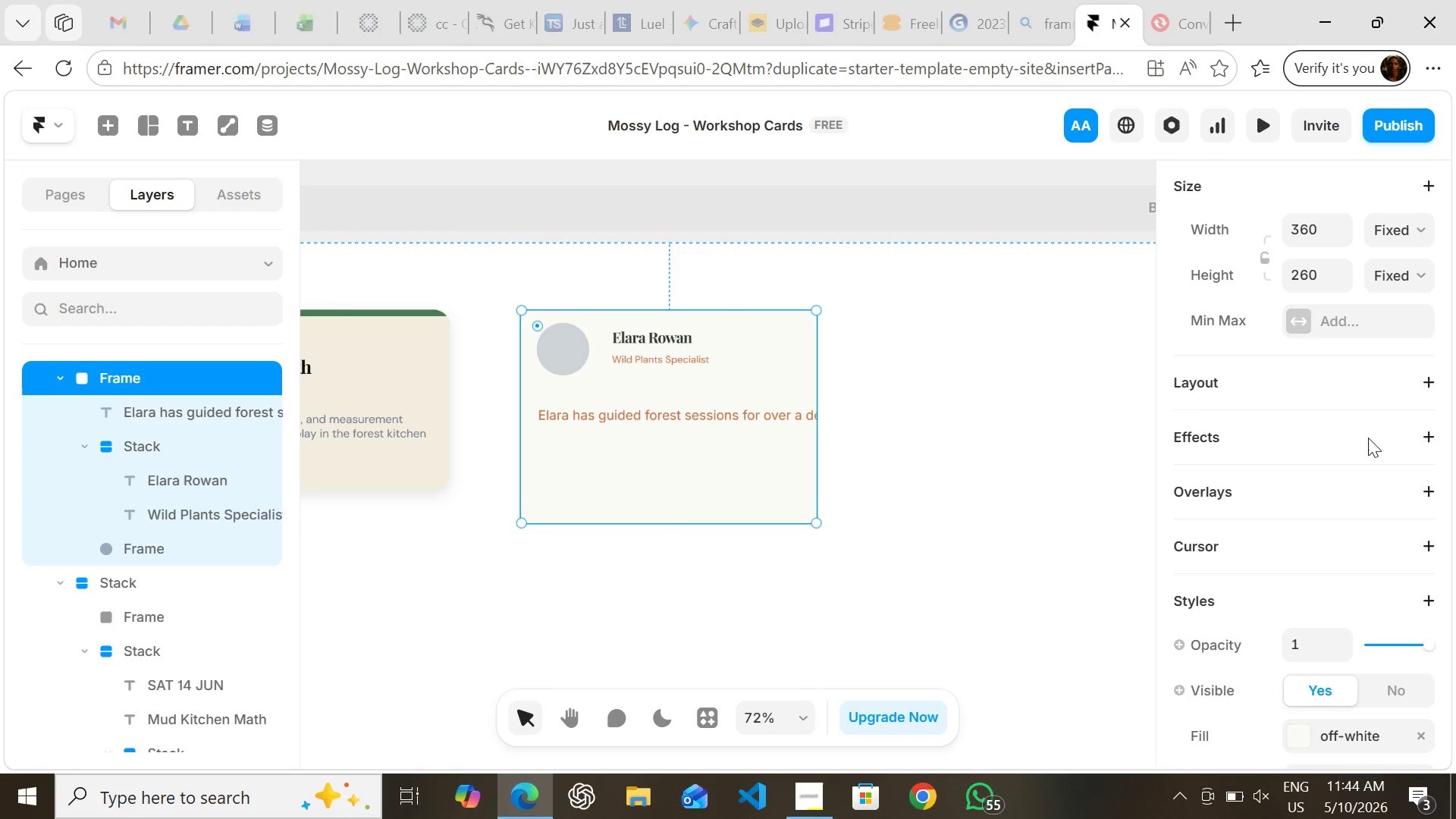 
wait(5.09)
 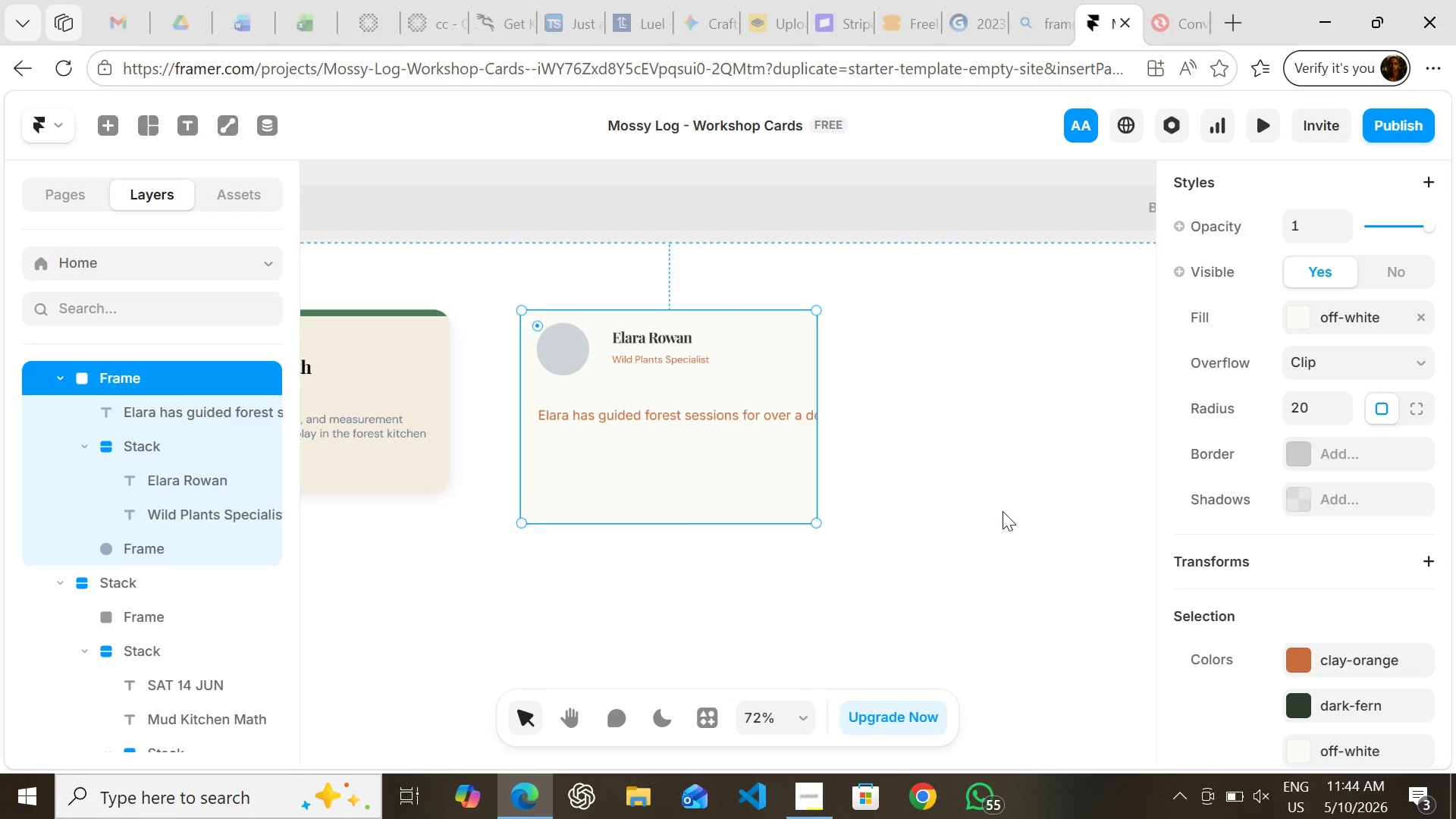 
left_click([1426, 387])
 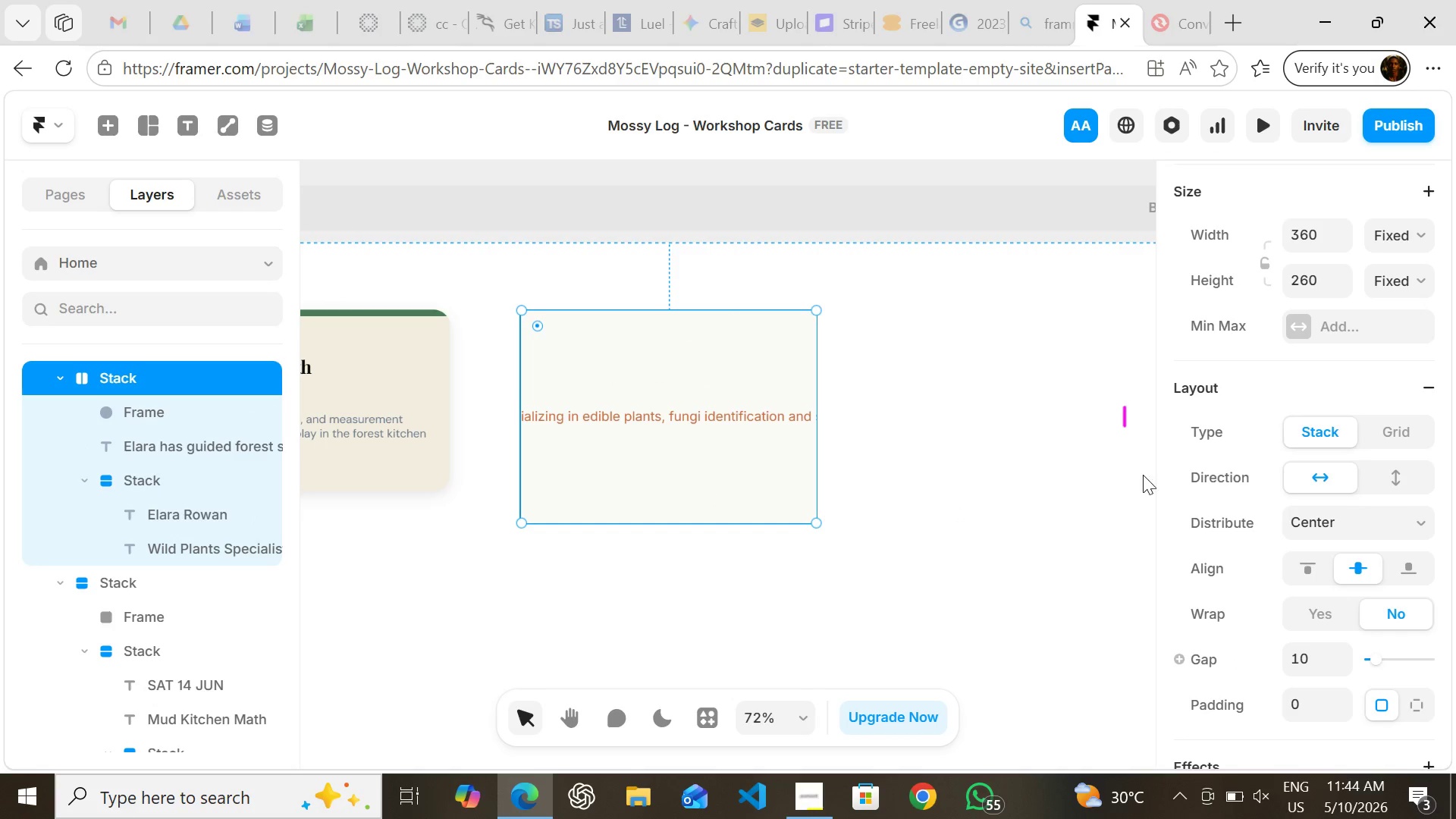 
wait(5.06)
 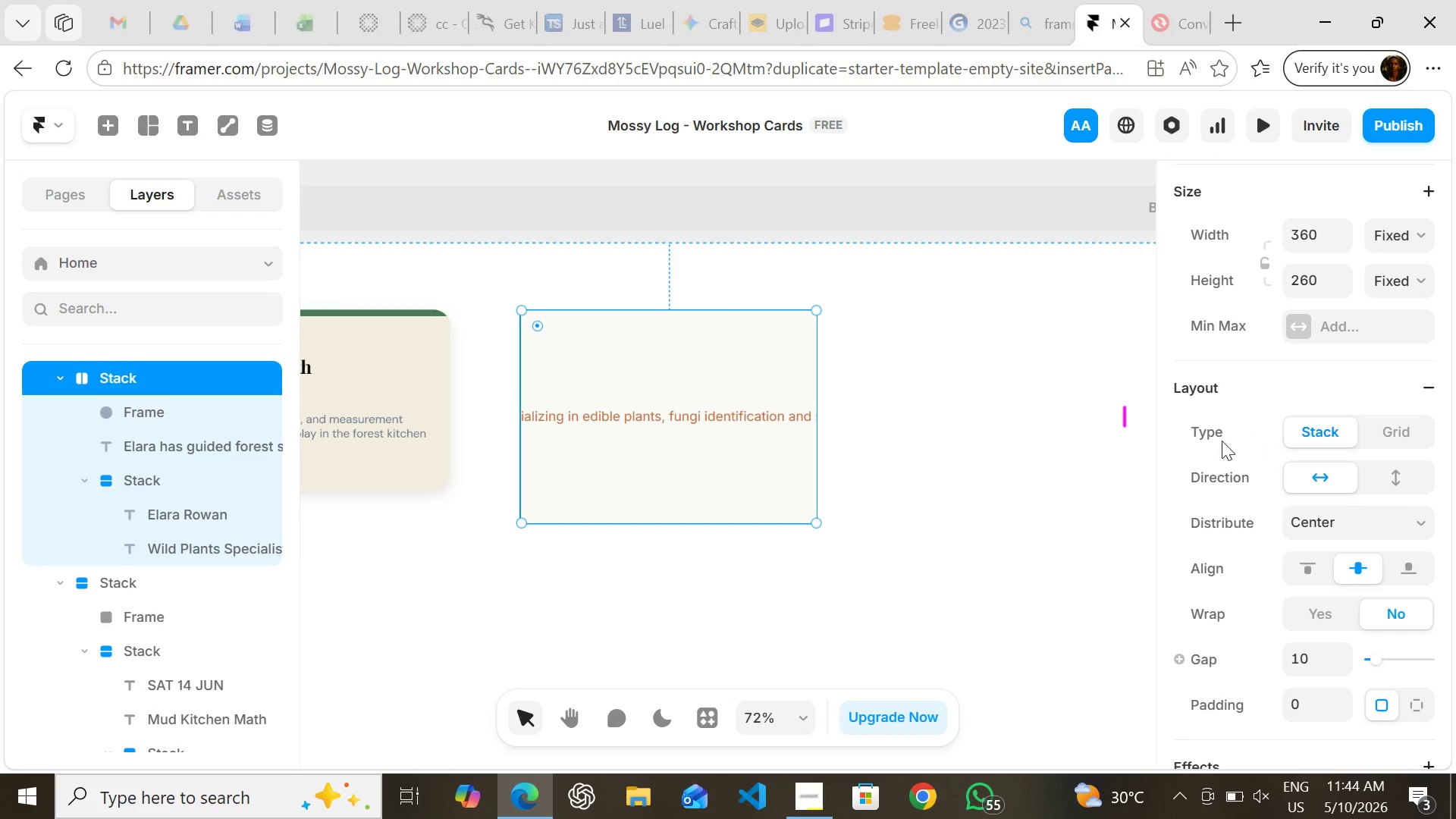 
left_click([1389, 475])
 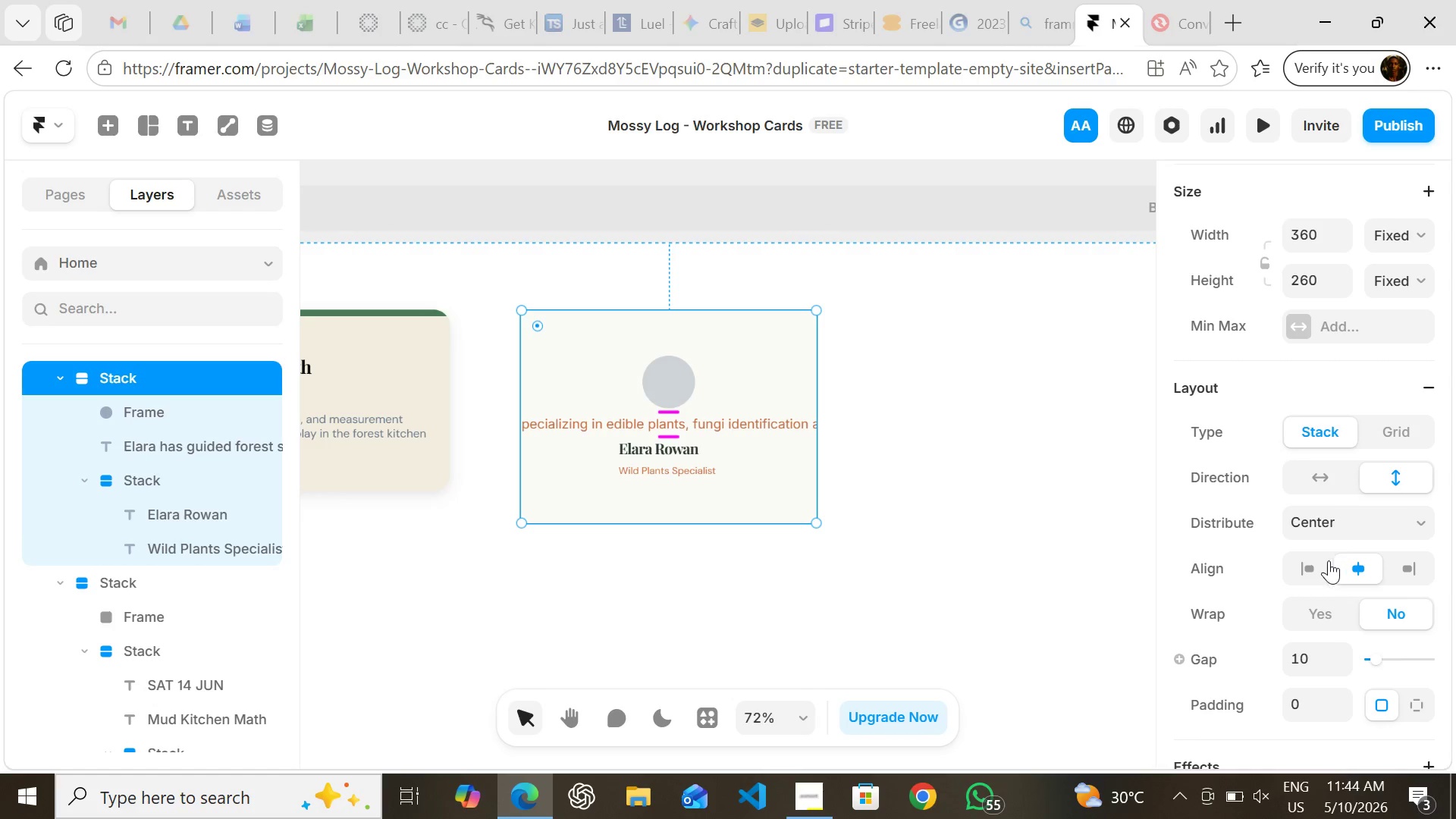 
left_click([1316, 564])
 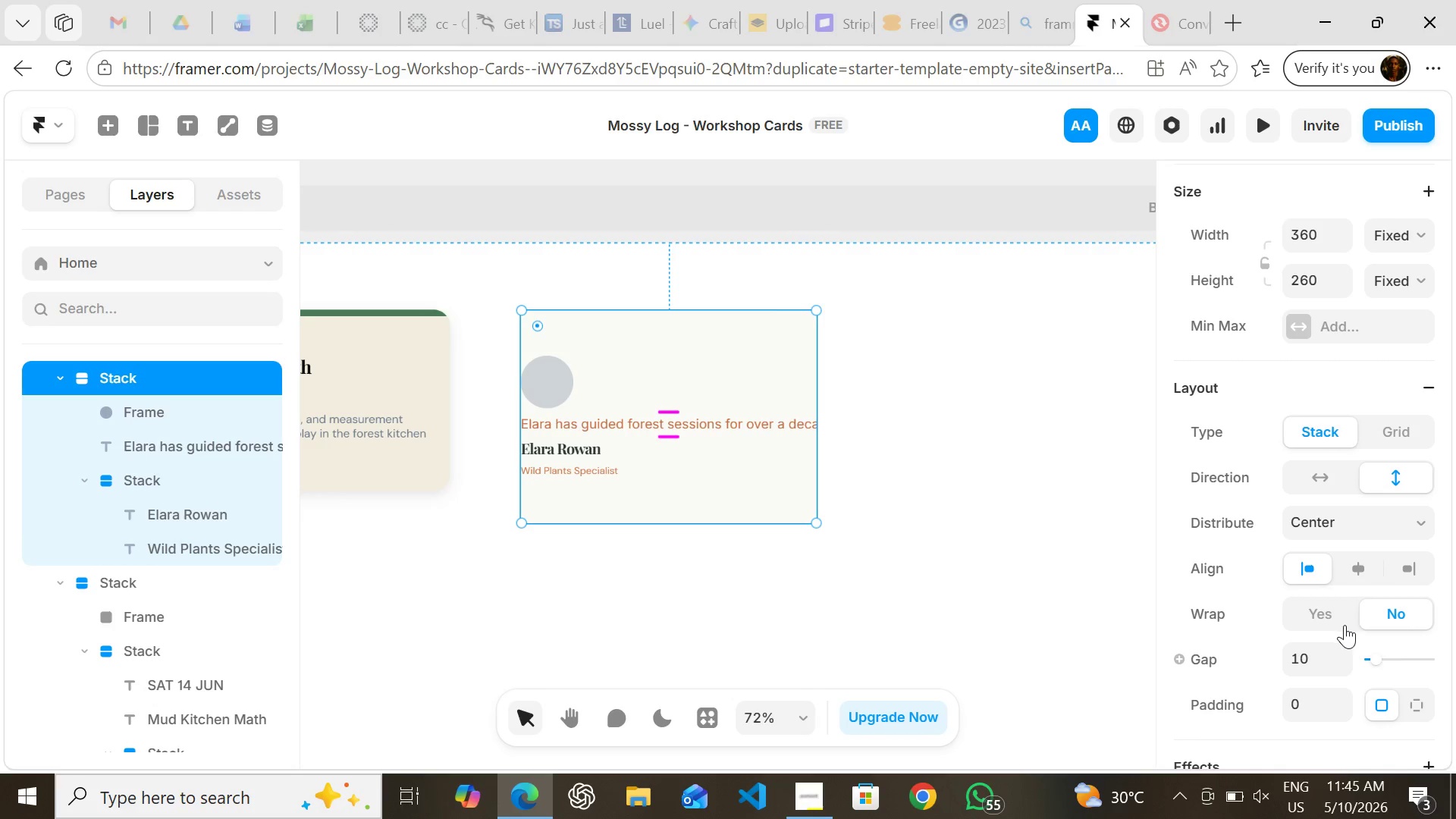 
wait(17.5)
 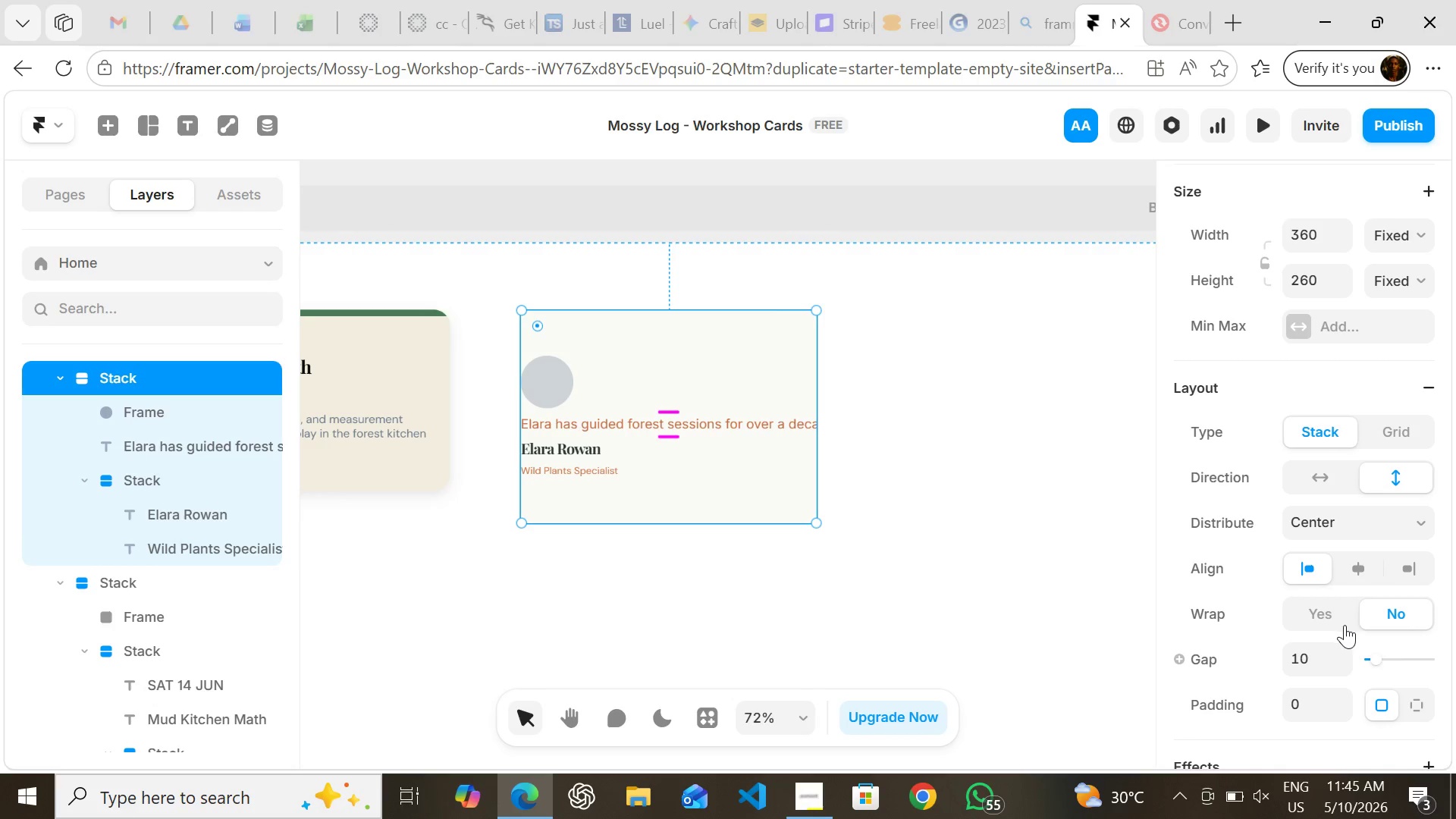 
left_click([1304, 700])
 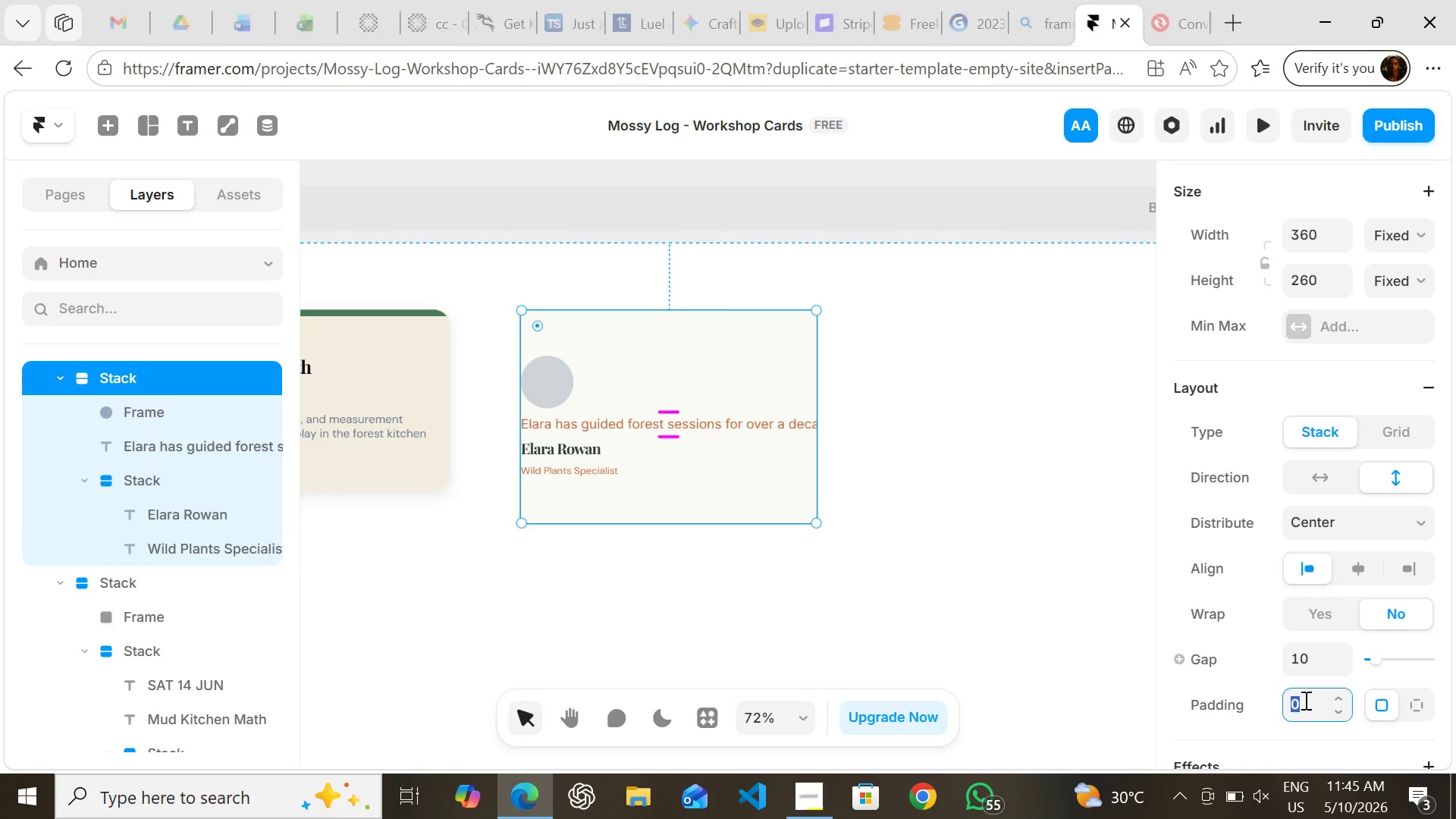 
type(3)
key(Backspace)
type(12)
 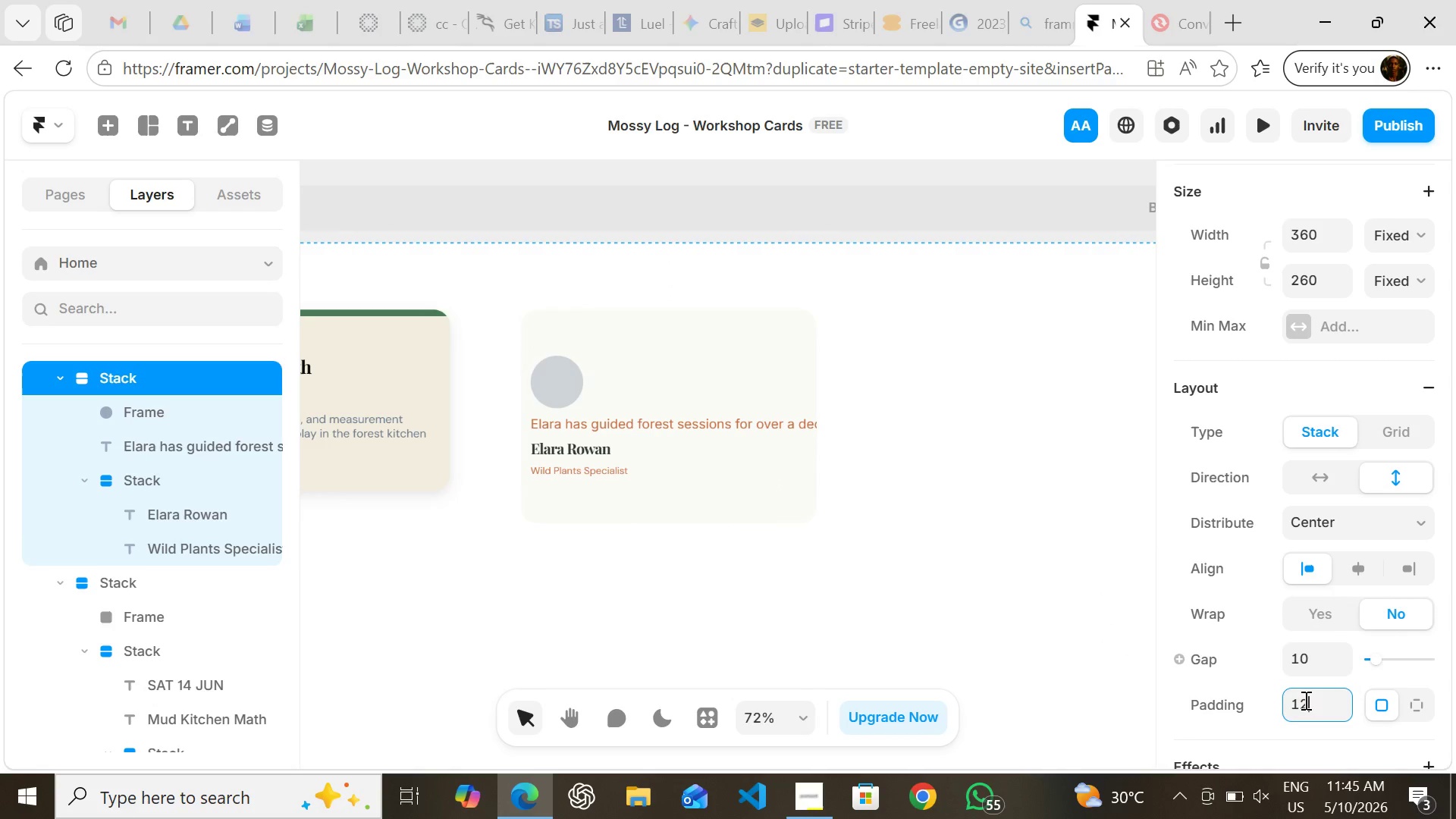 
key(Enter)
 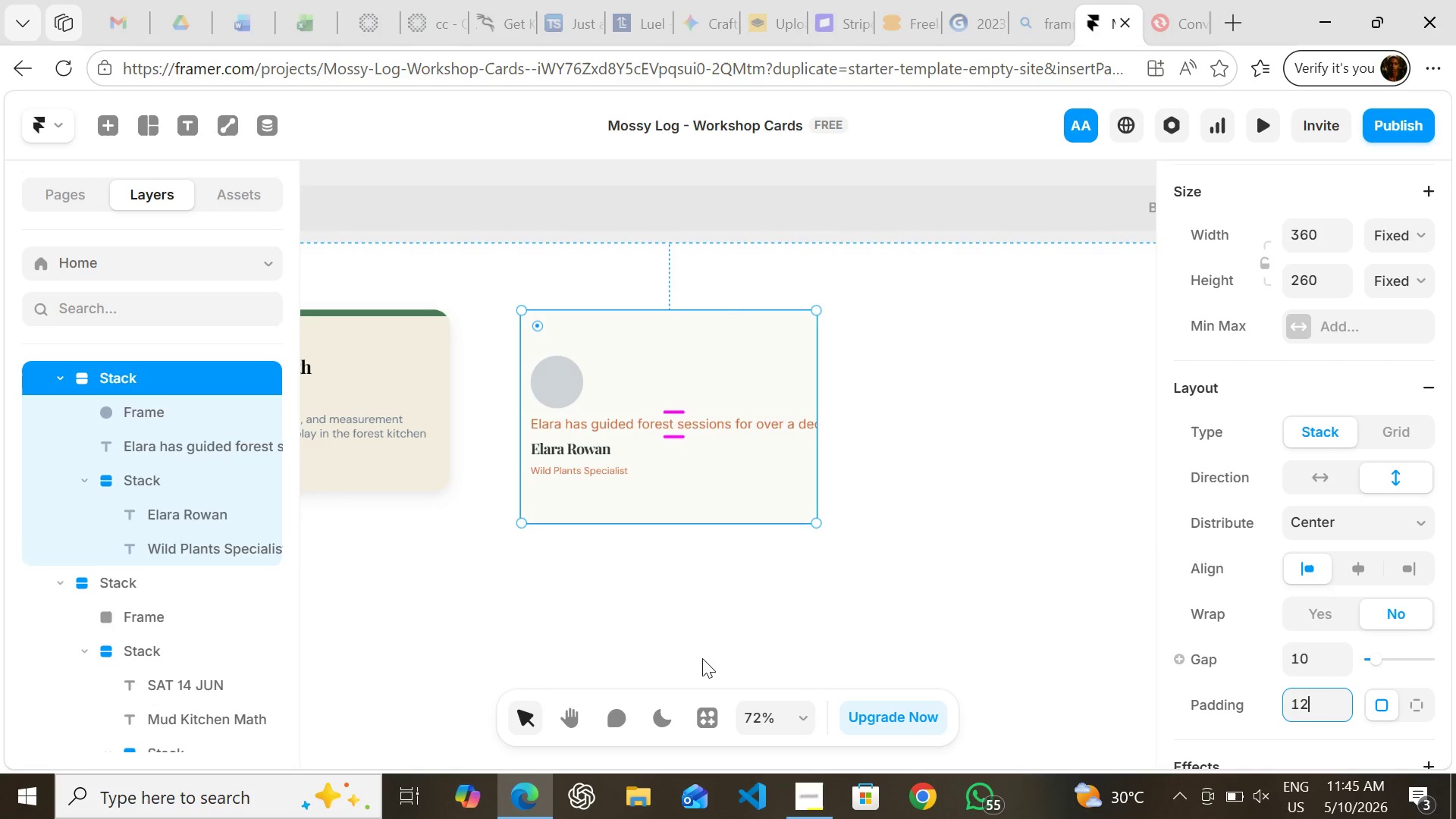 
left_click([660, 614])
 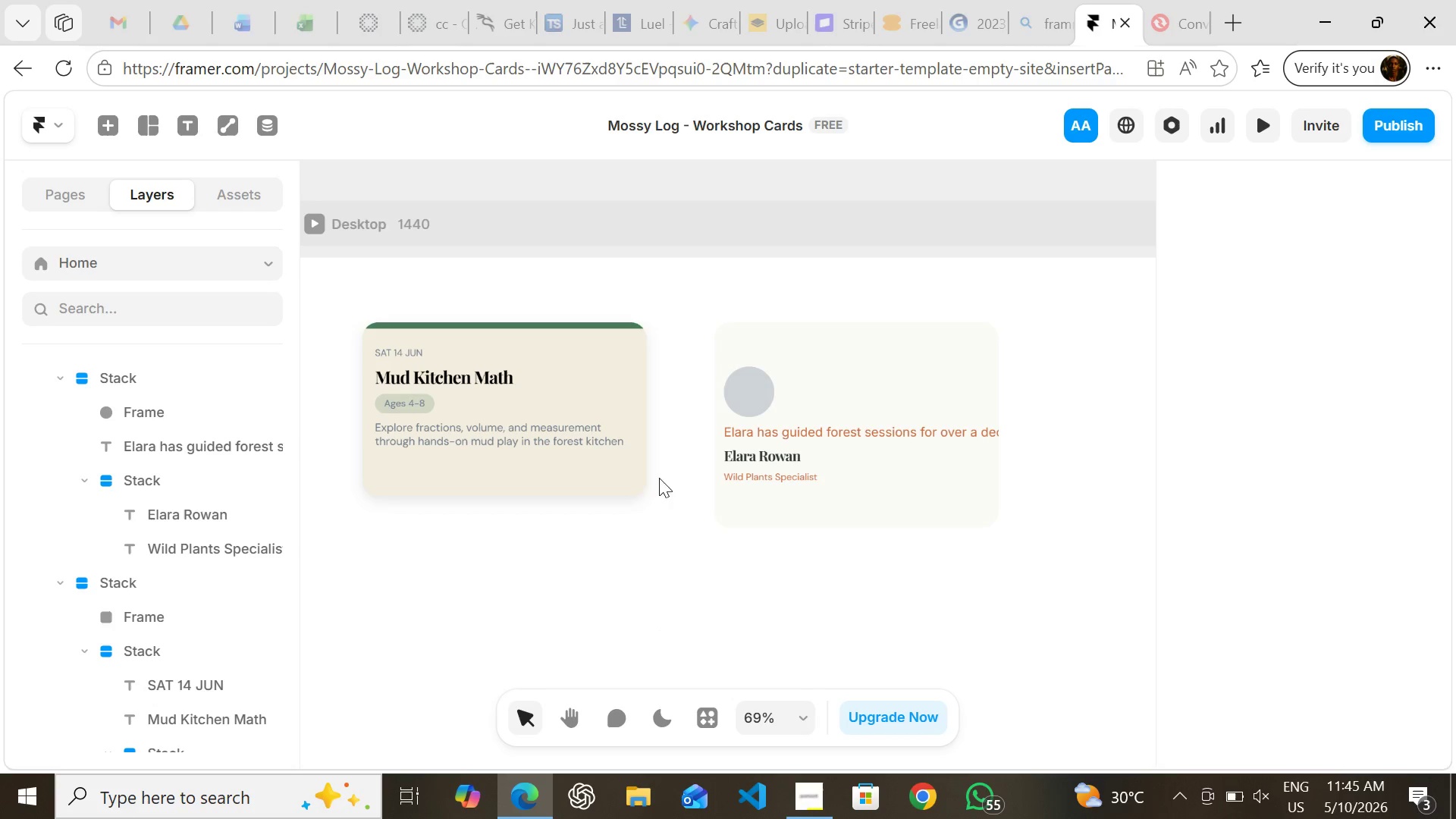 
left_click([605, 474])
 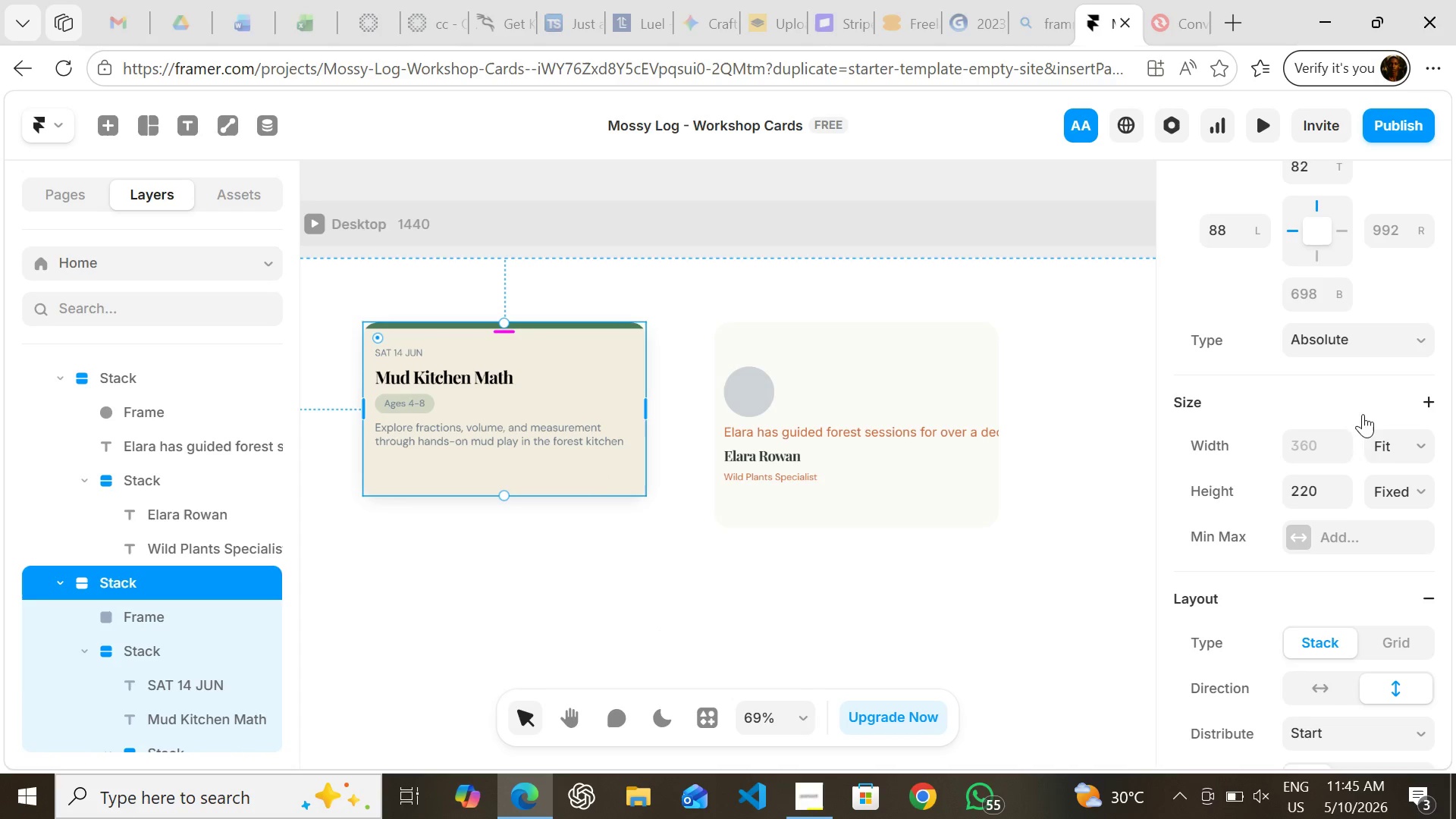 
mouse_move([1335, 447])
 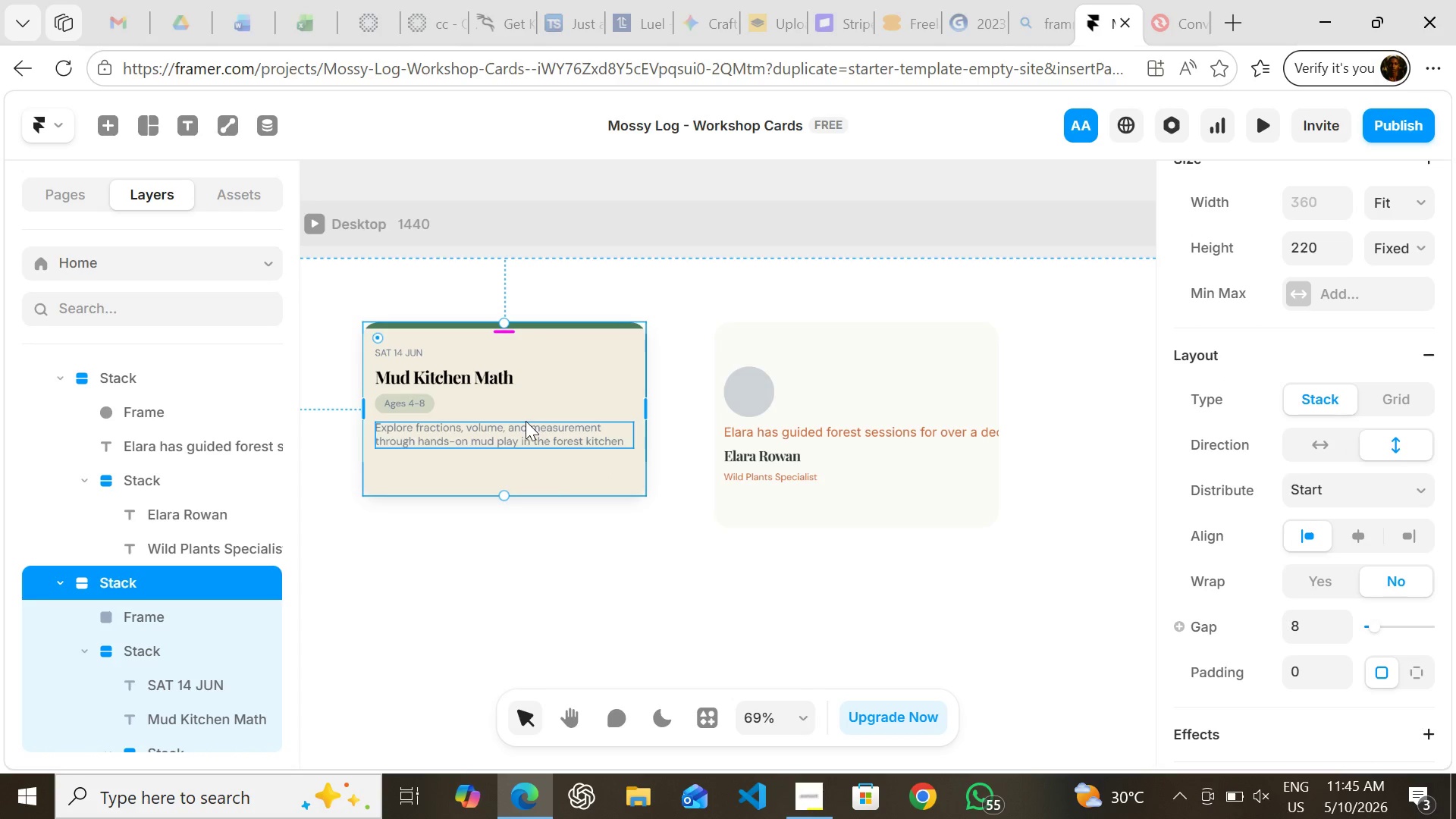 
wait(5.21)
 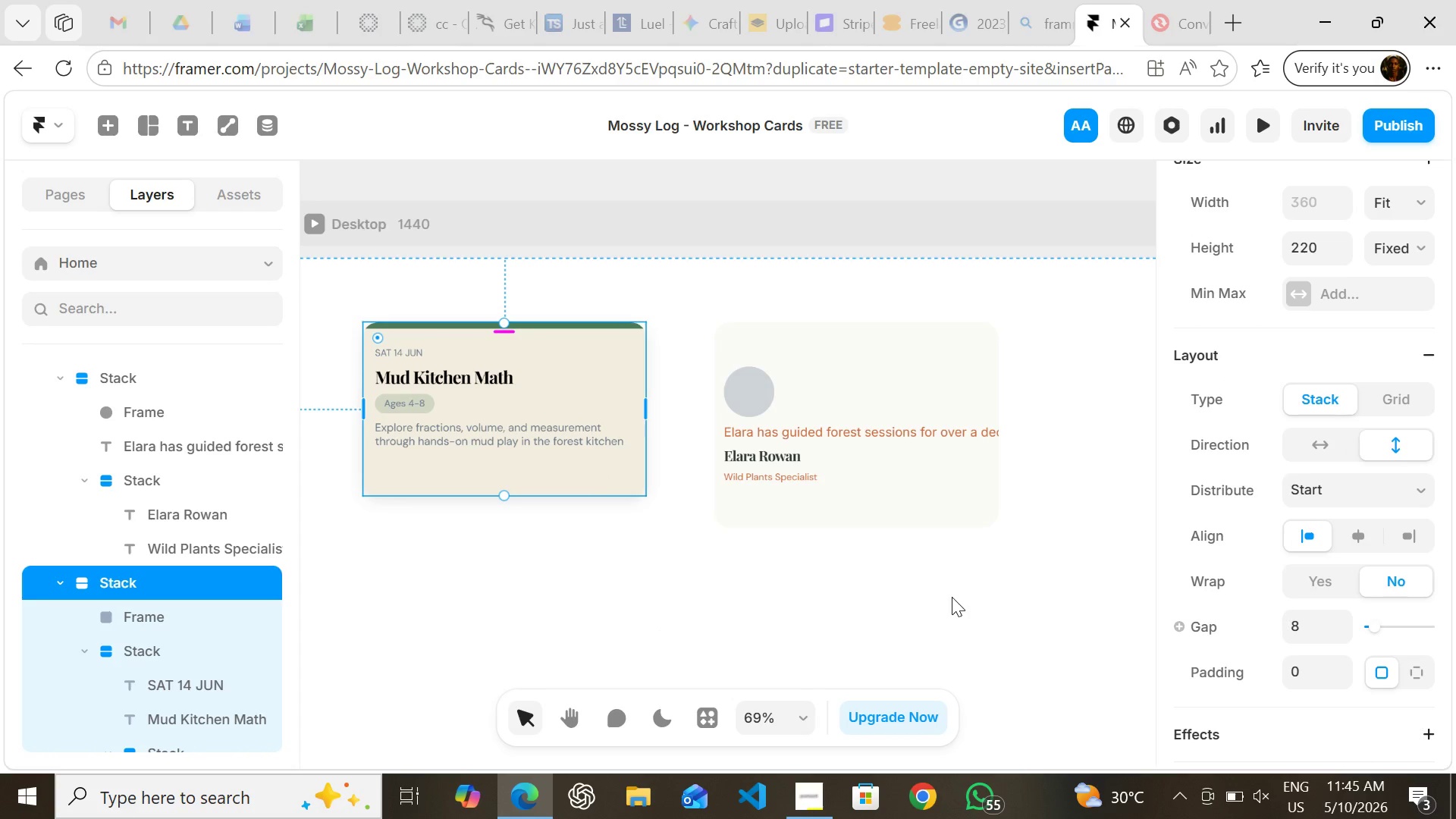 
left_click([613, 402])
 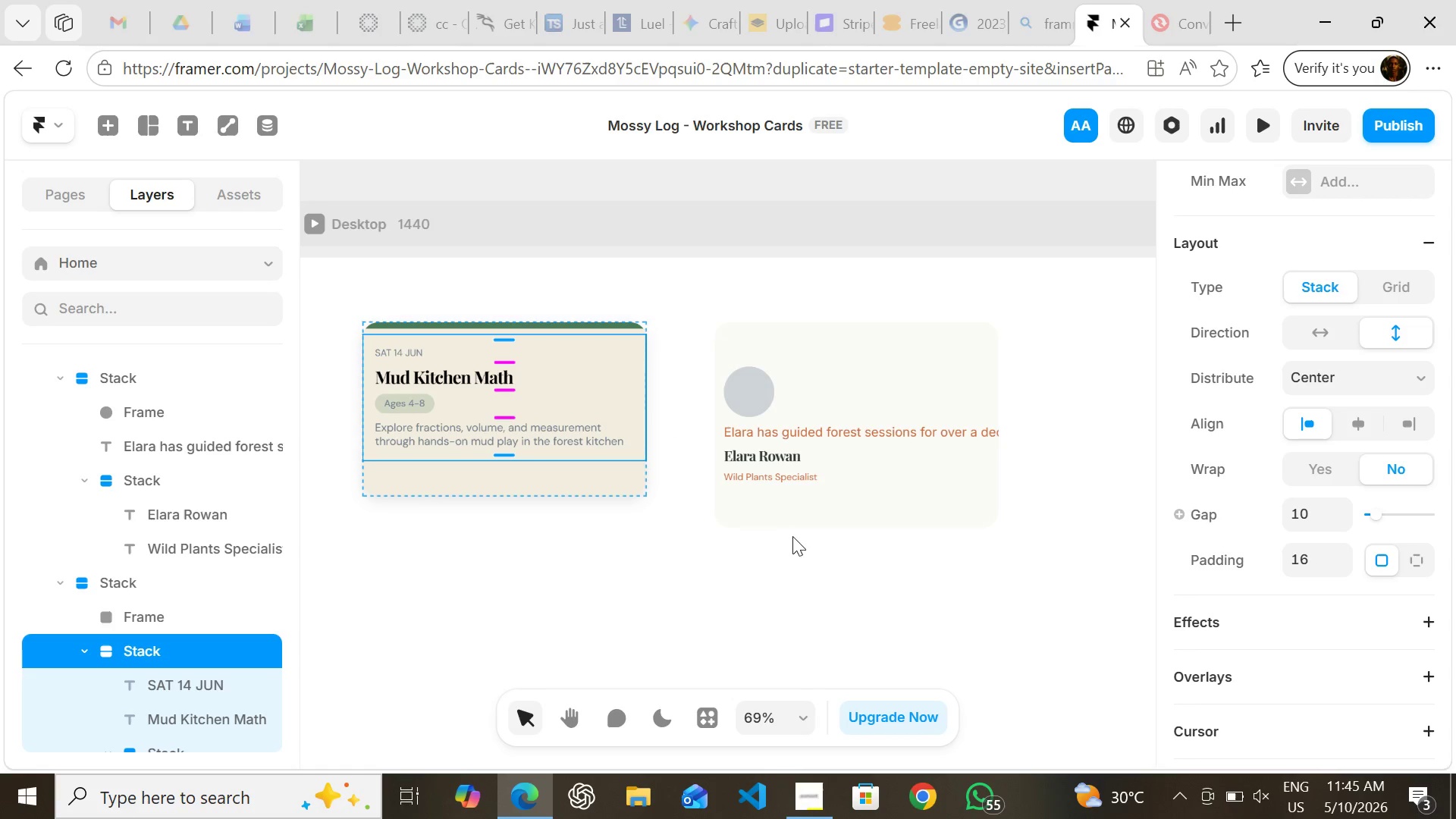 
left_click([798, 560])
 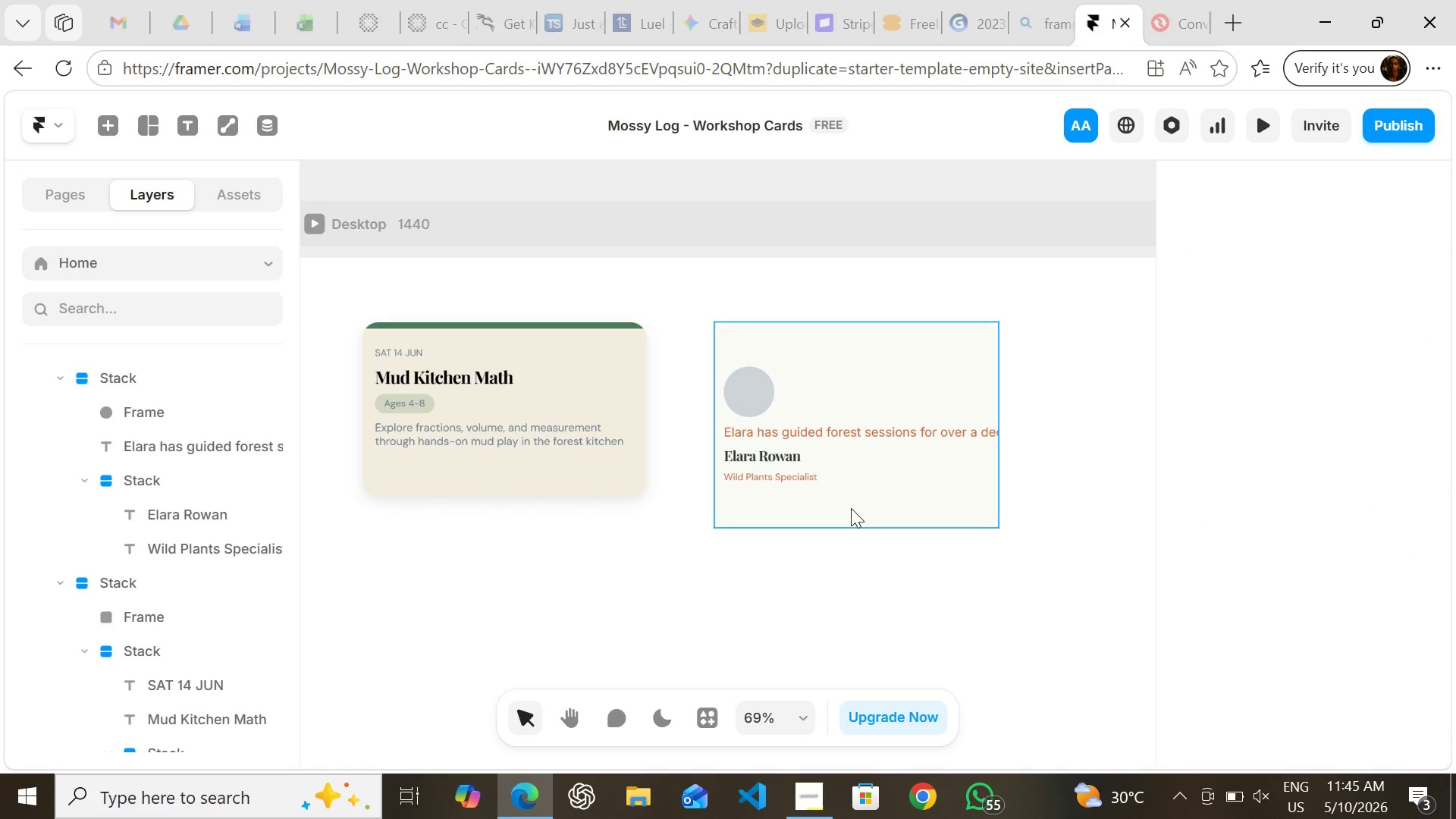 
left_click([851, 508])
 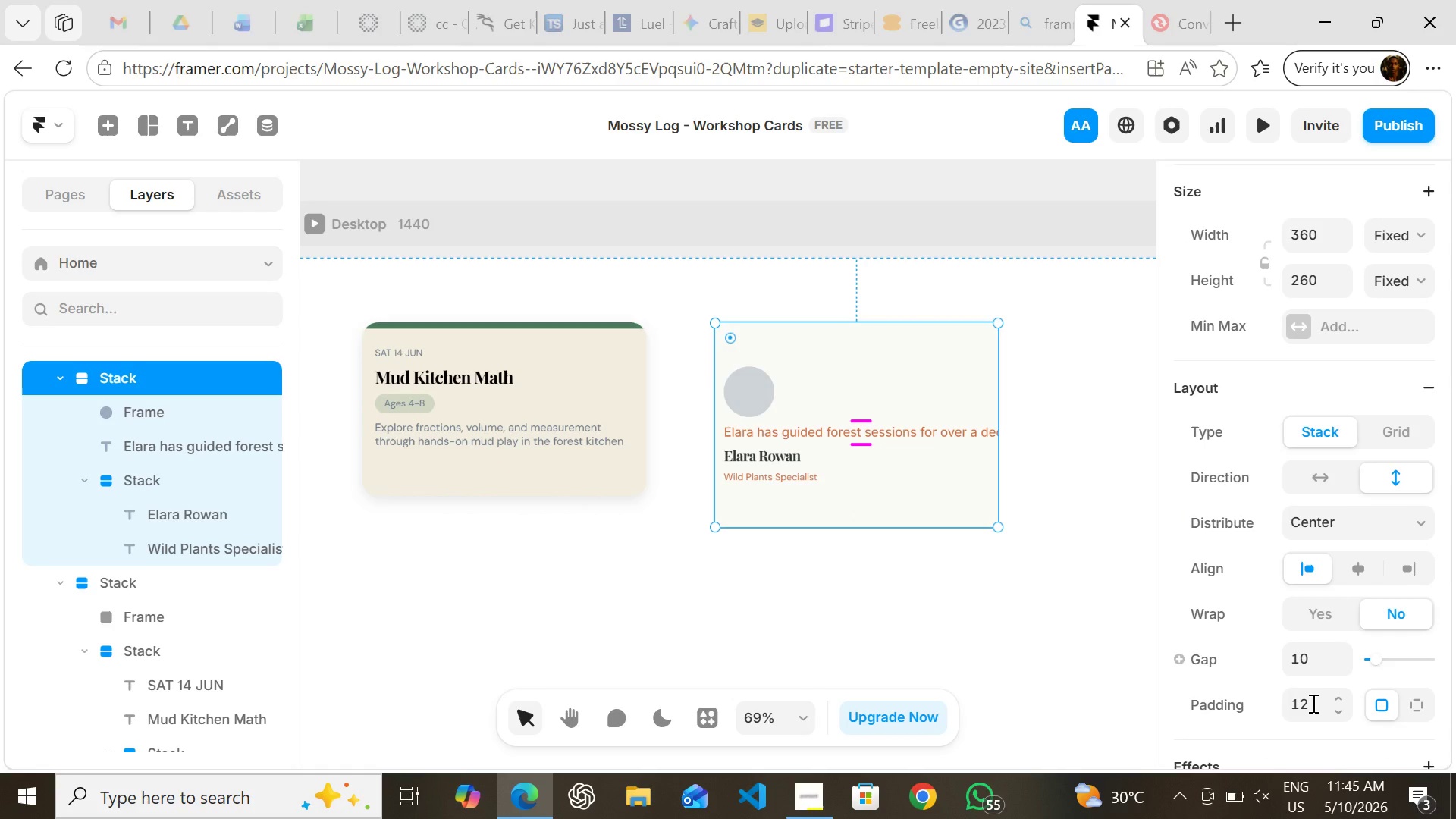 
left_click([1312, 703])
 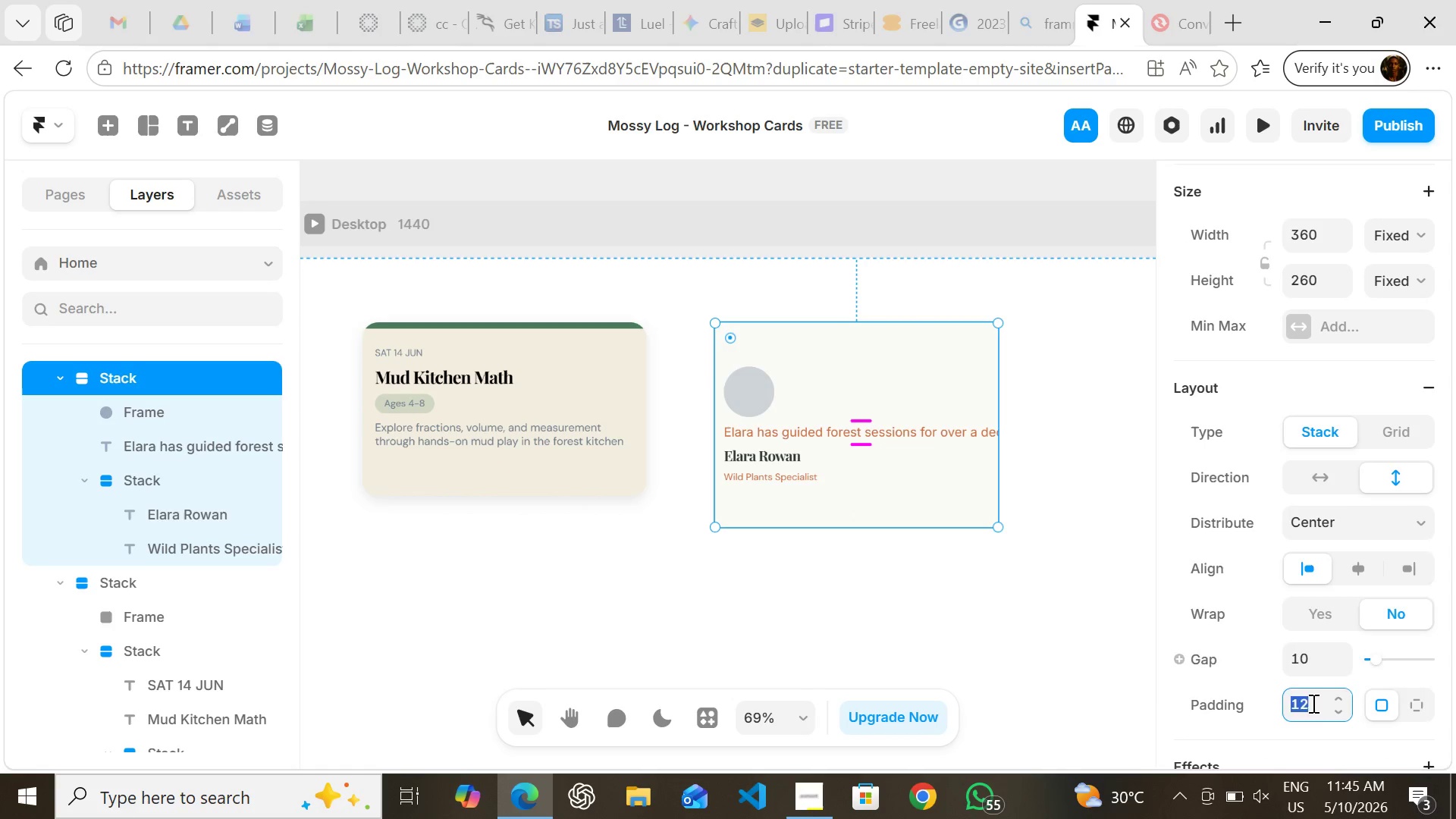 
type(16)
 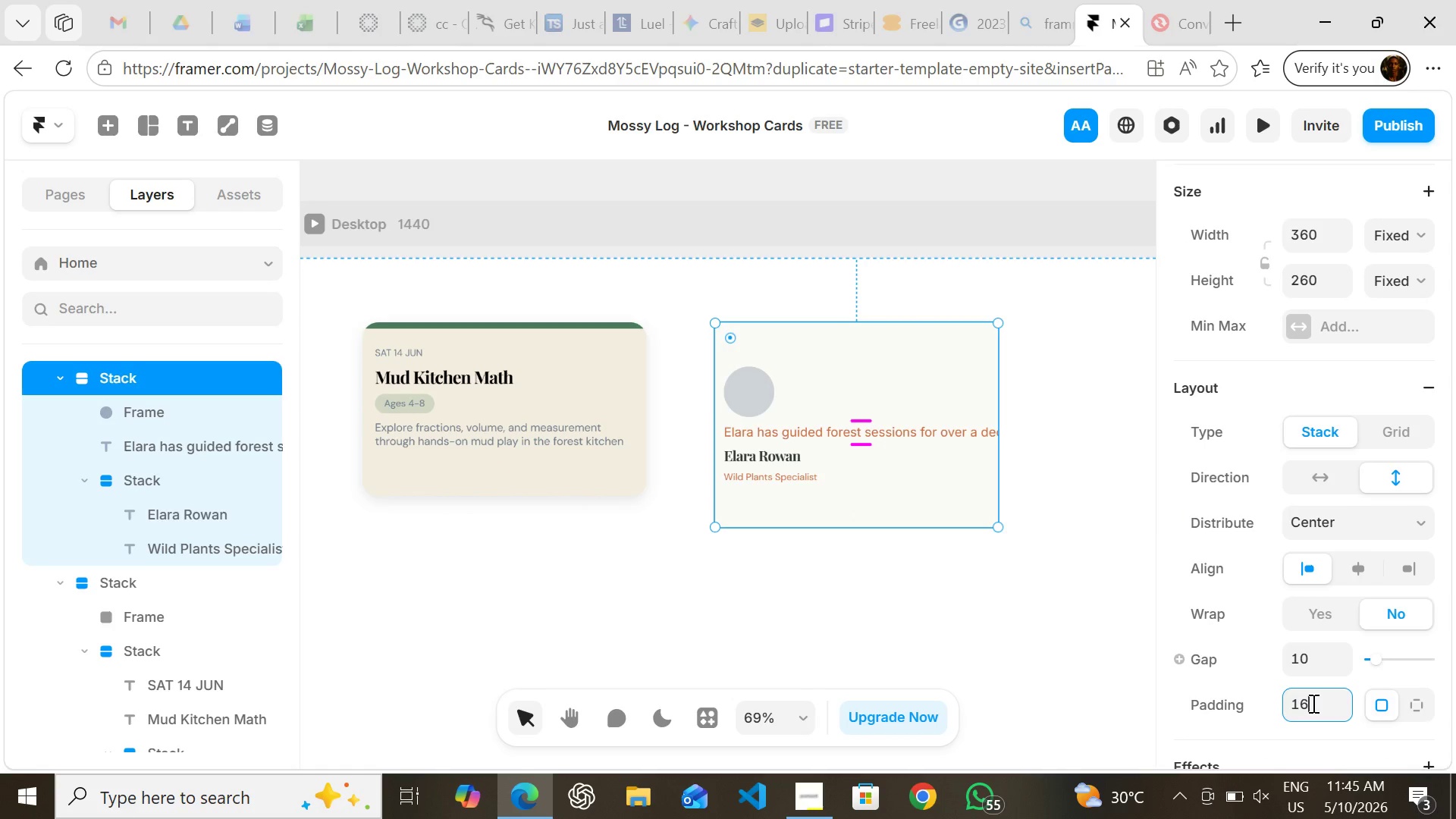 
key(Enter)
 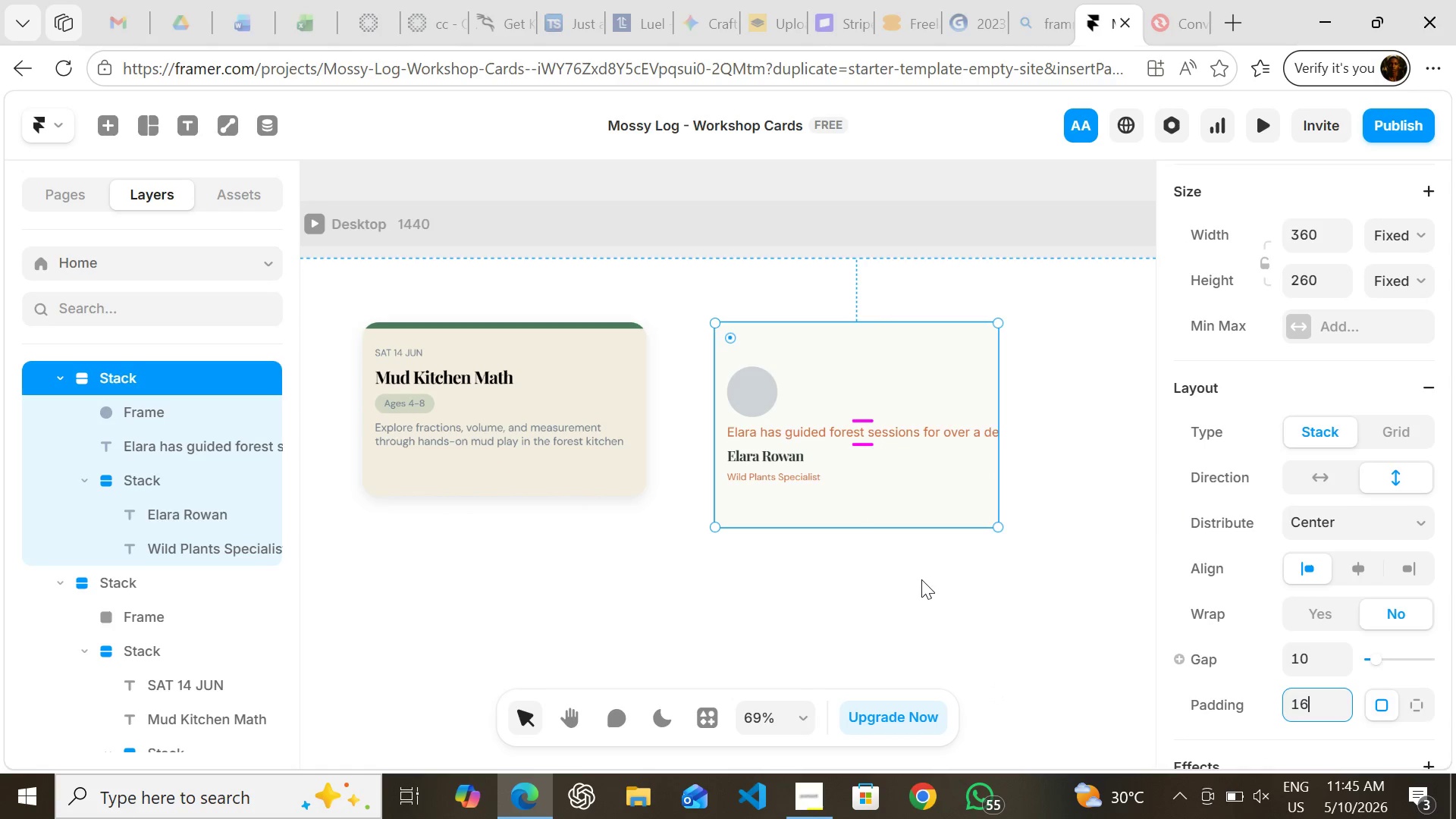 
left_click([916, 601])
 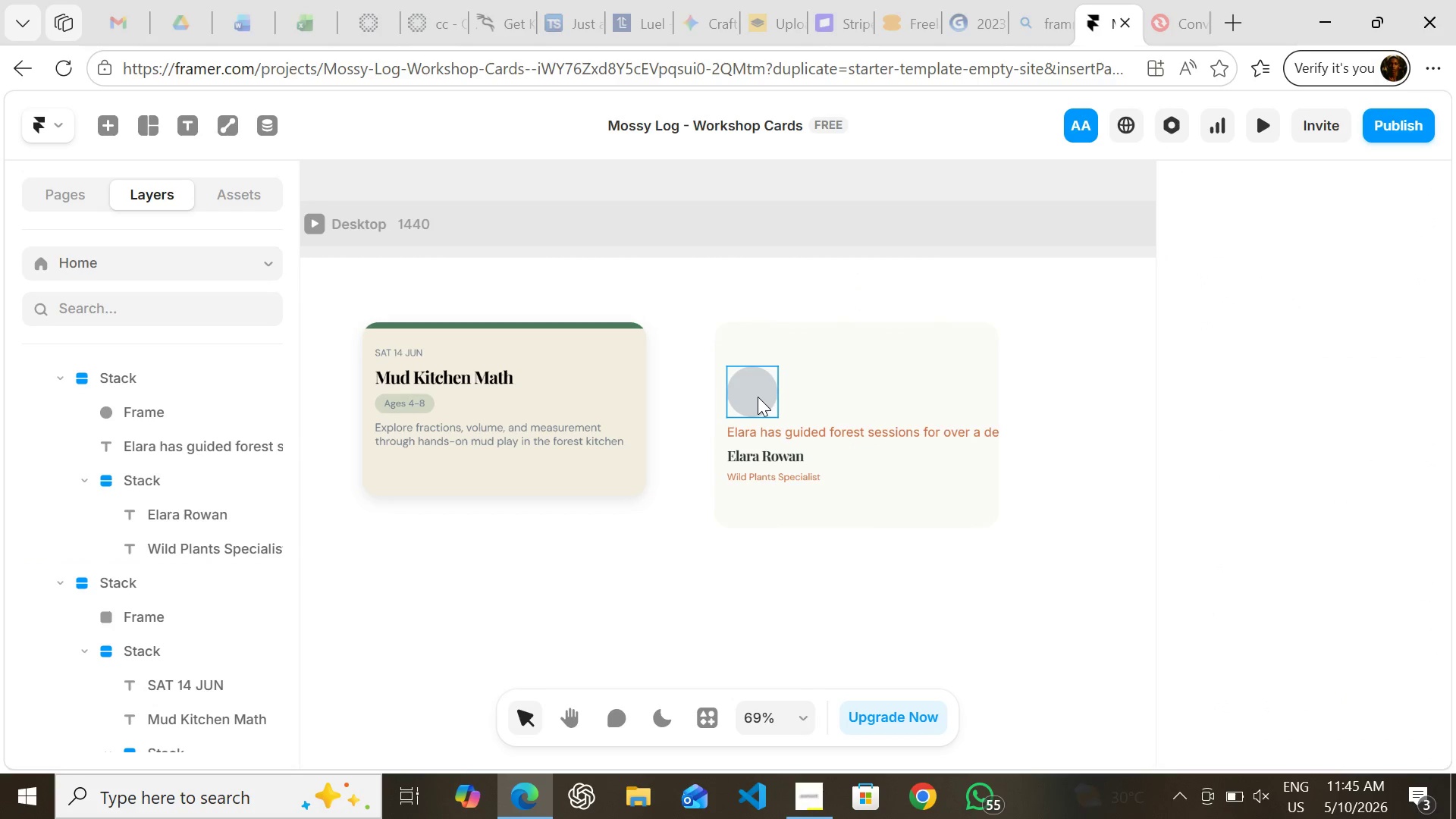 
left_click([758, 397])
 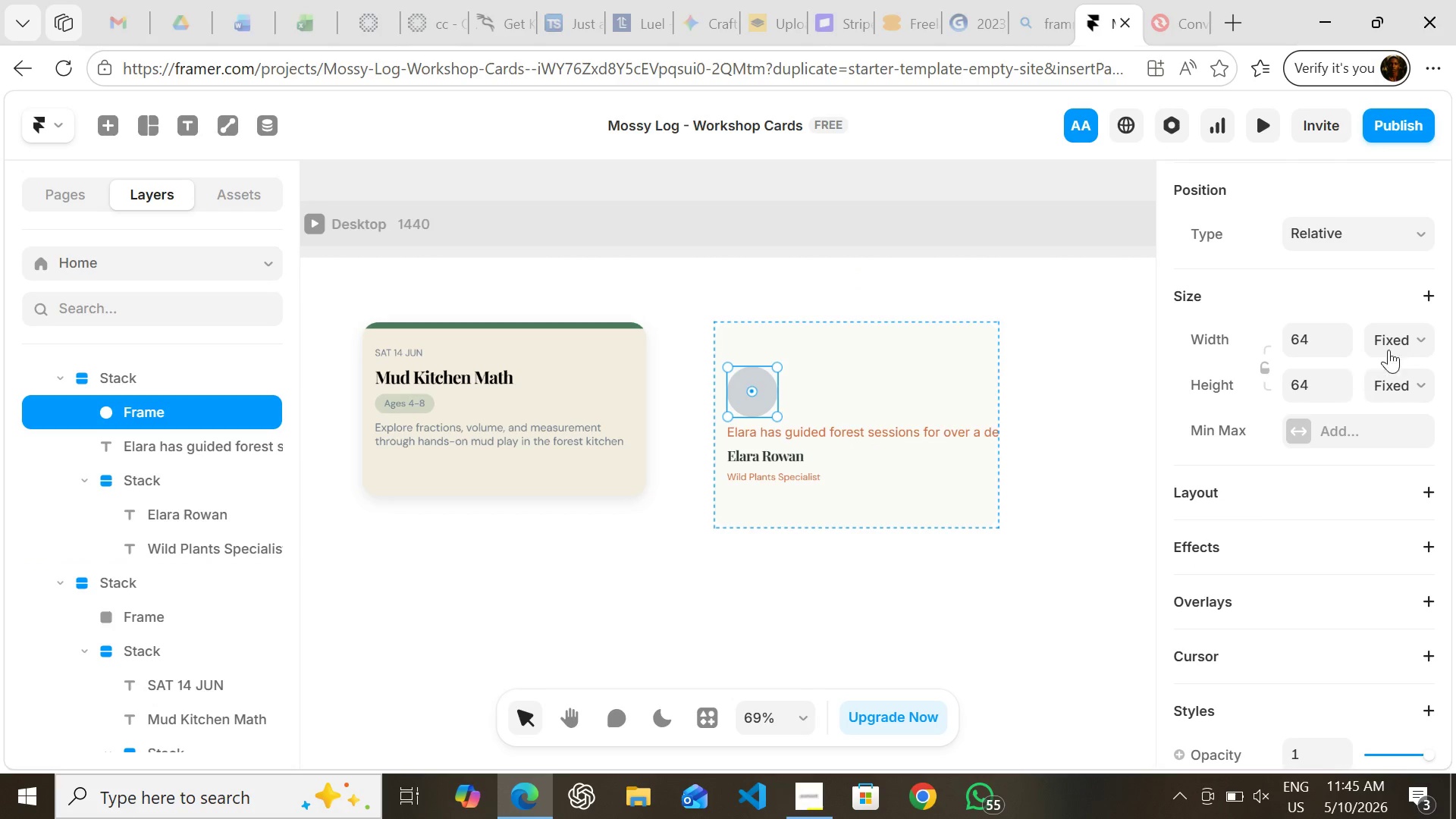 
left_click([1401, 336])
 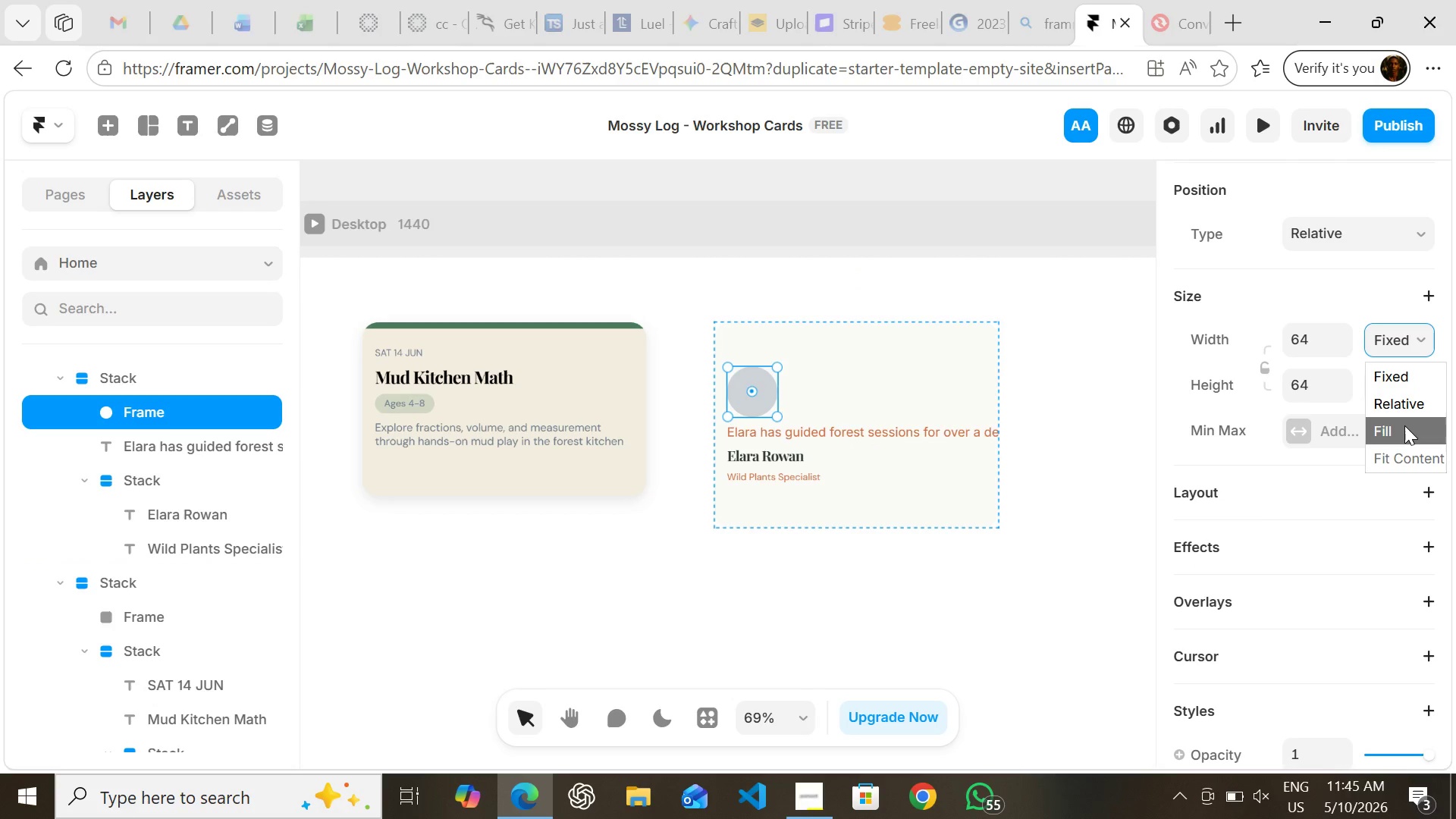 
left_click([1404, 425])
 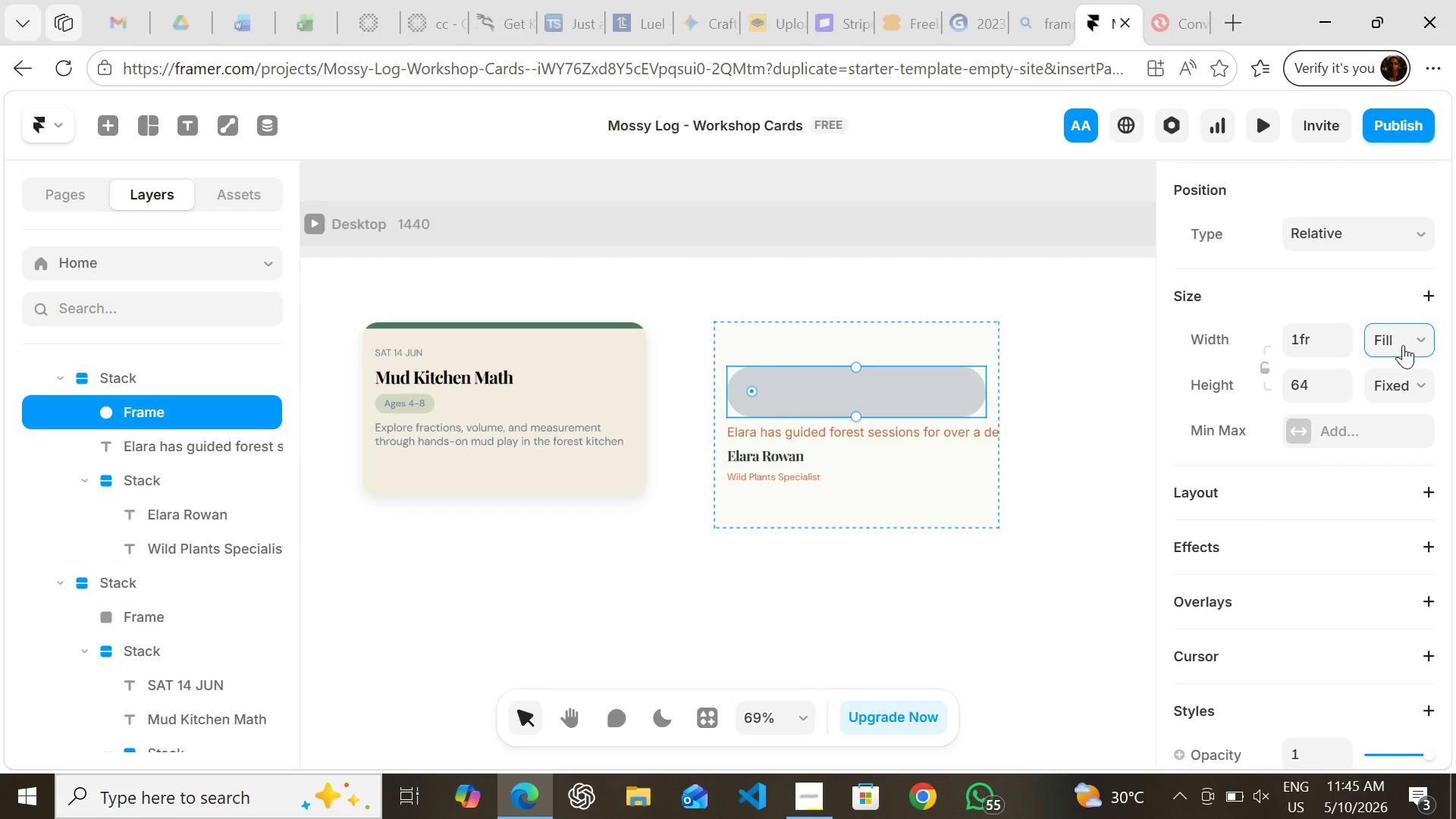 
key(Control+ControlLeft)
 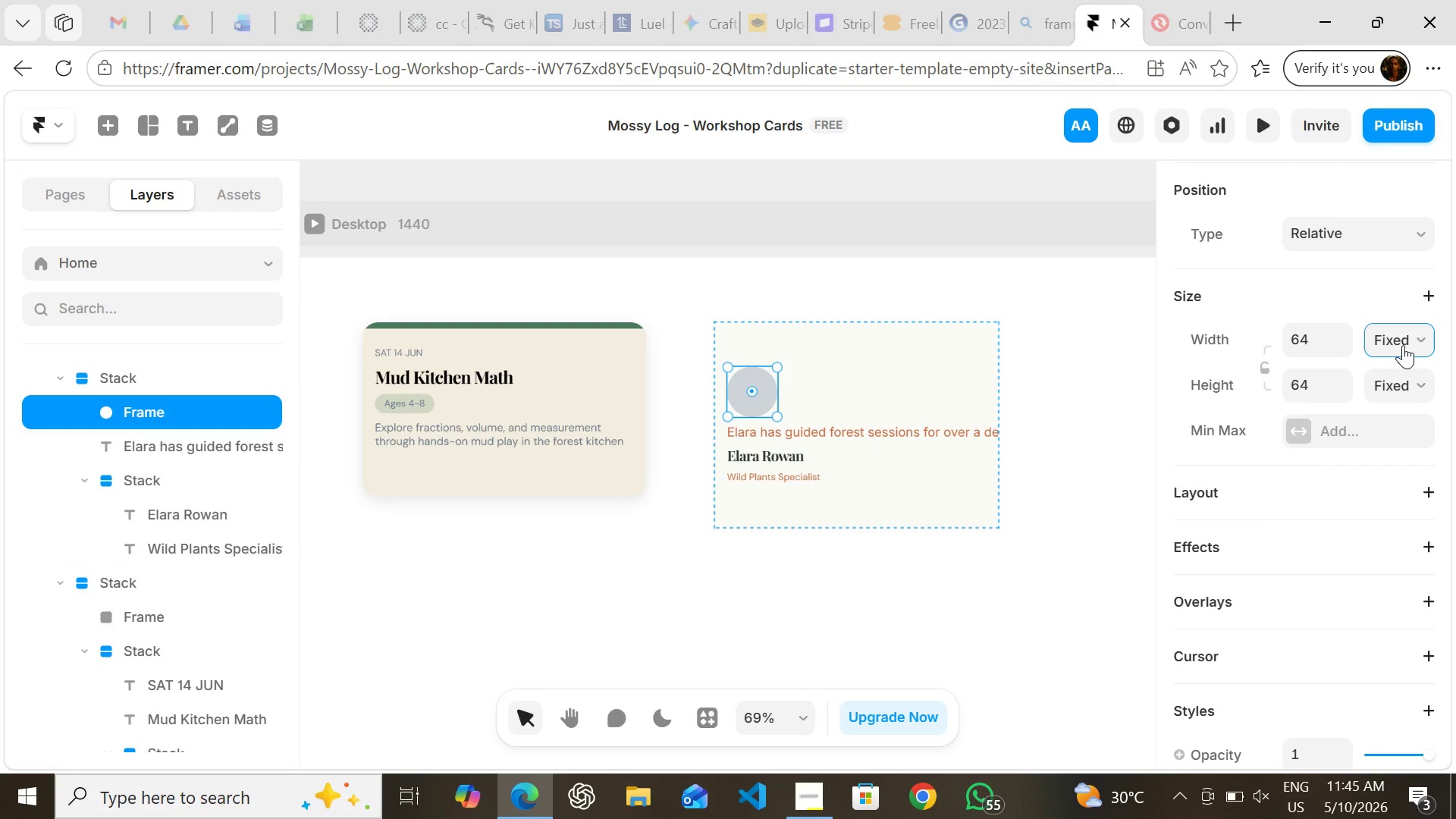 
key(Control+Z)
 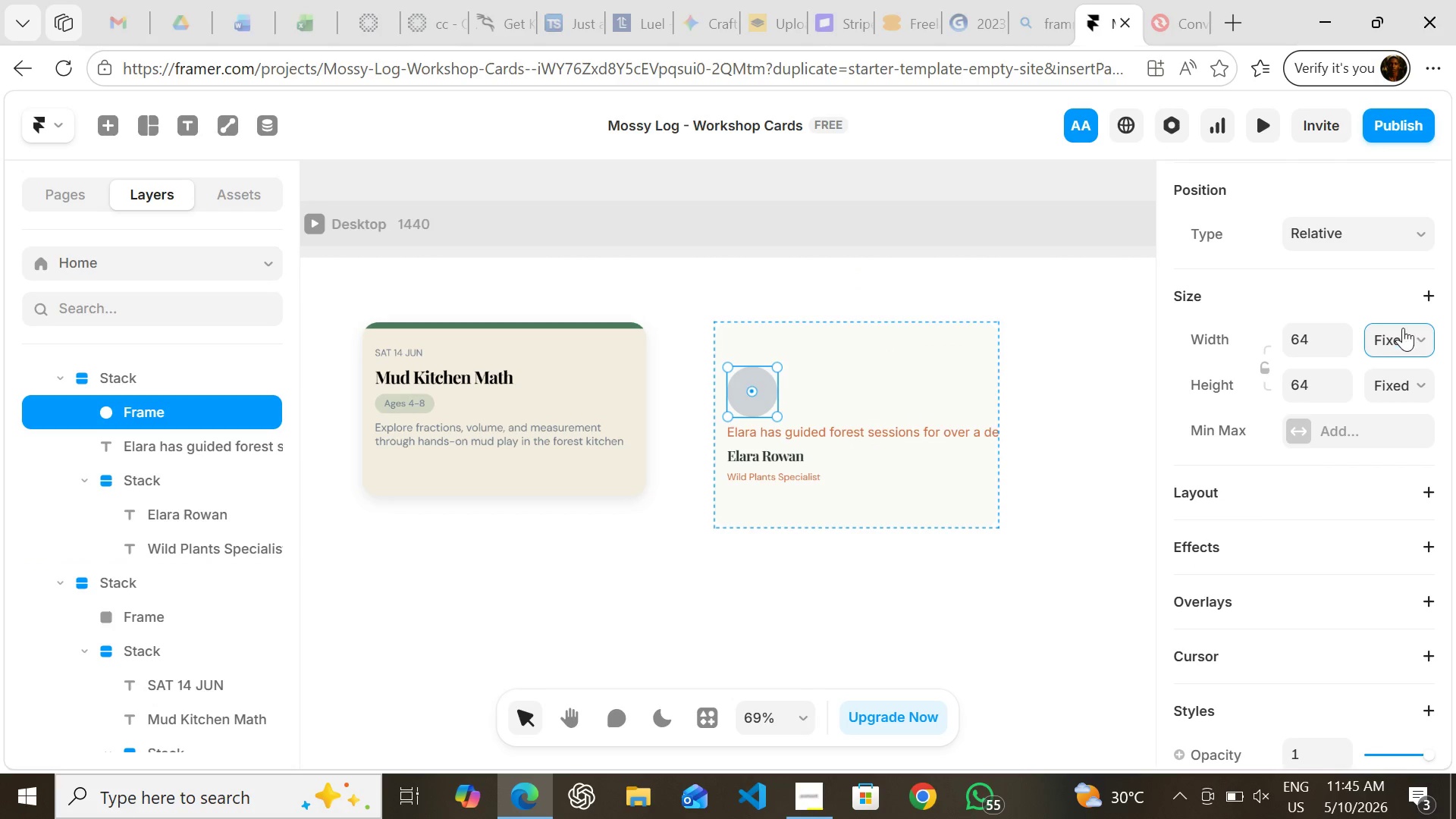 
left_click([1403, 328])
 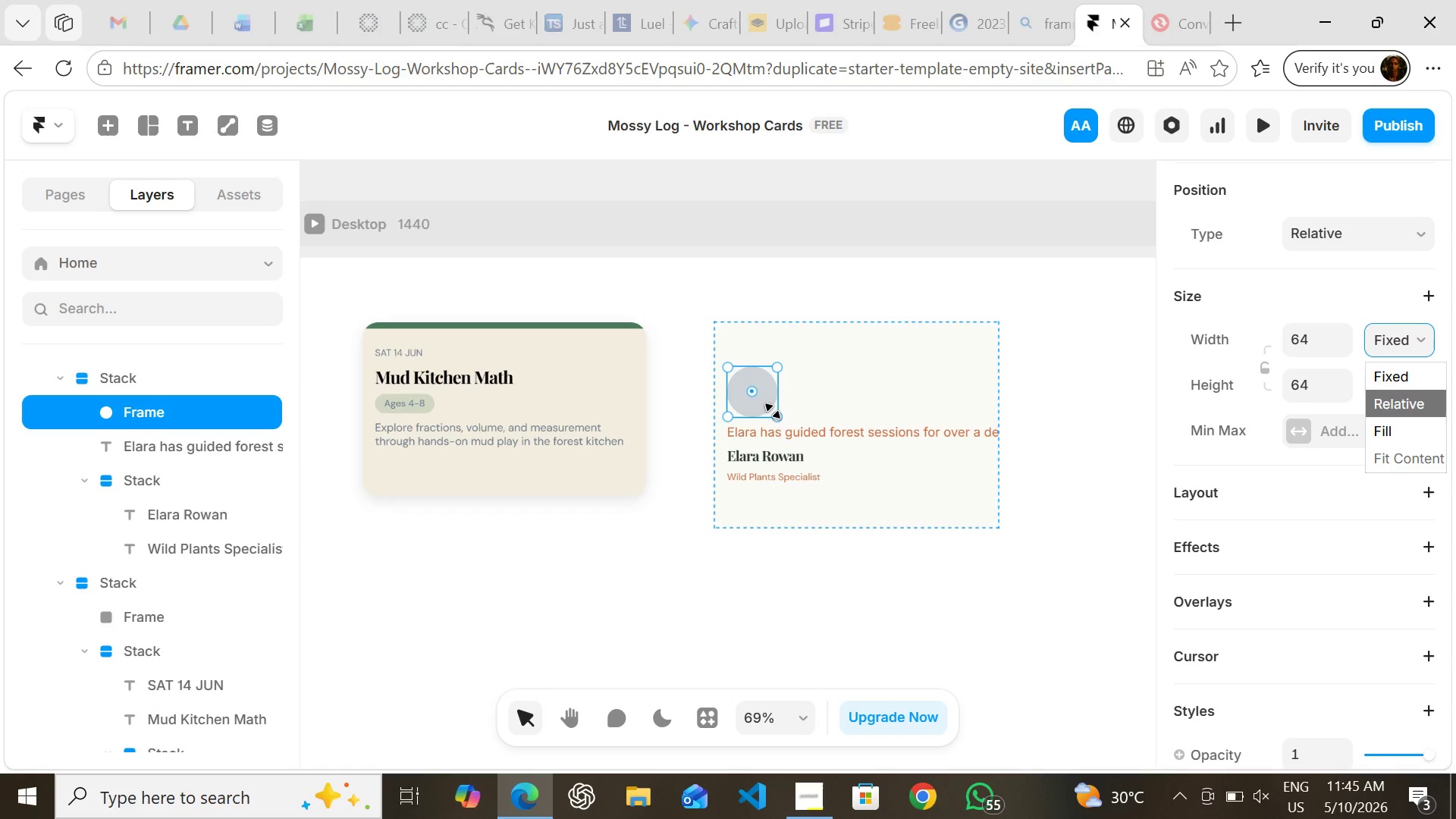 
left_click_drag(start_coordinate=[751, 399], to_coordinate=[746, 366])
 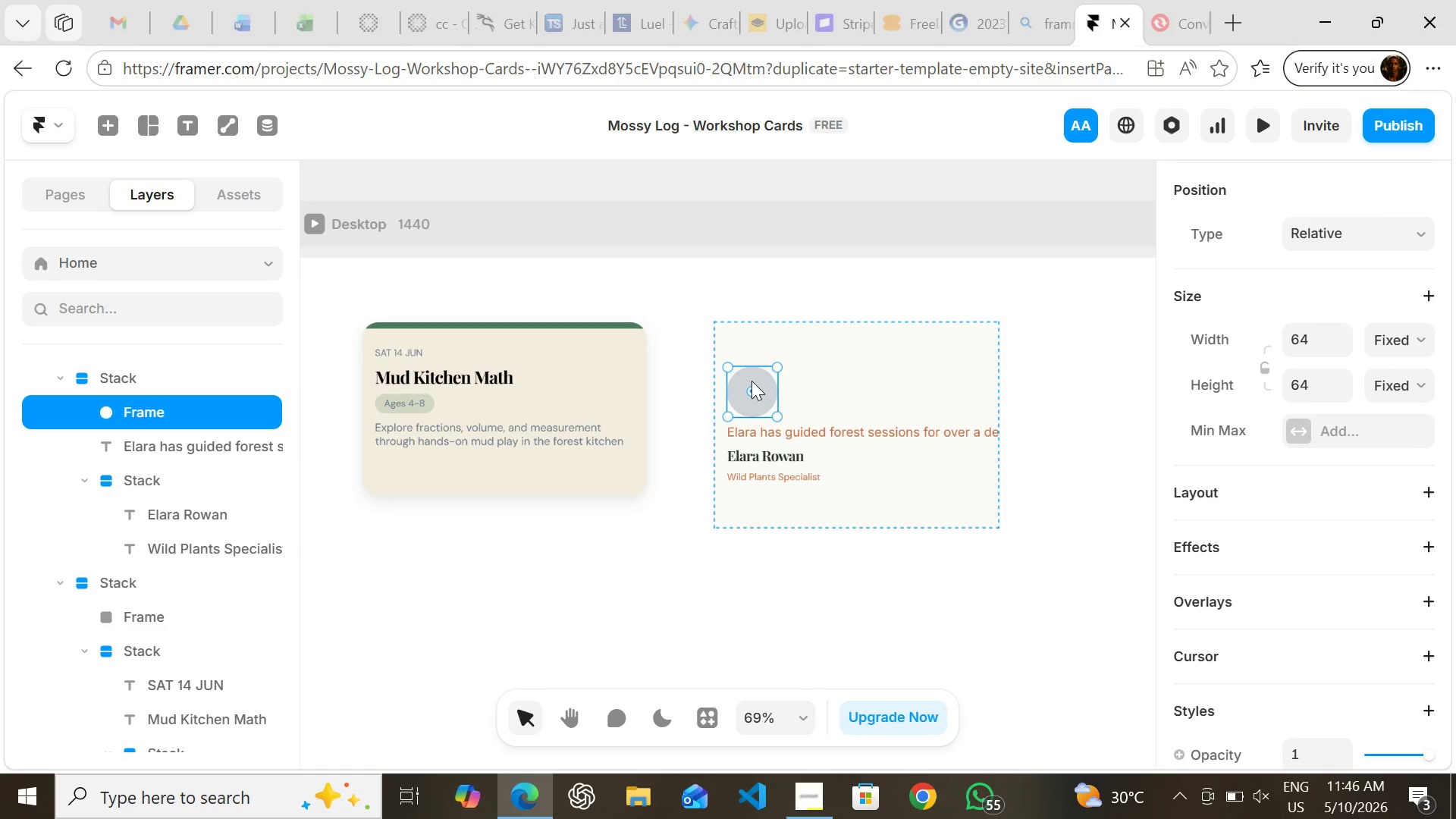 
left_click_drag(start_coordinate=[752, 381], to_coordinate=[749, 350])
 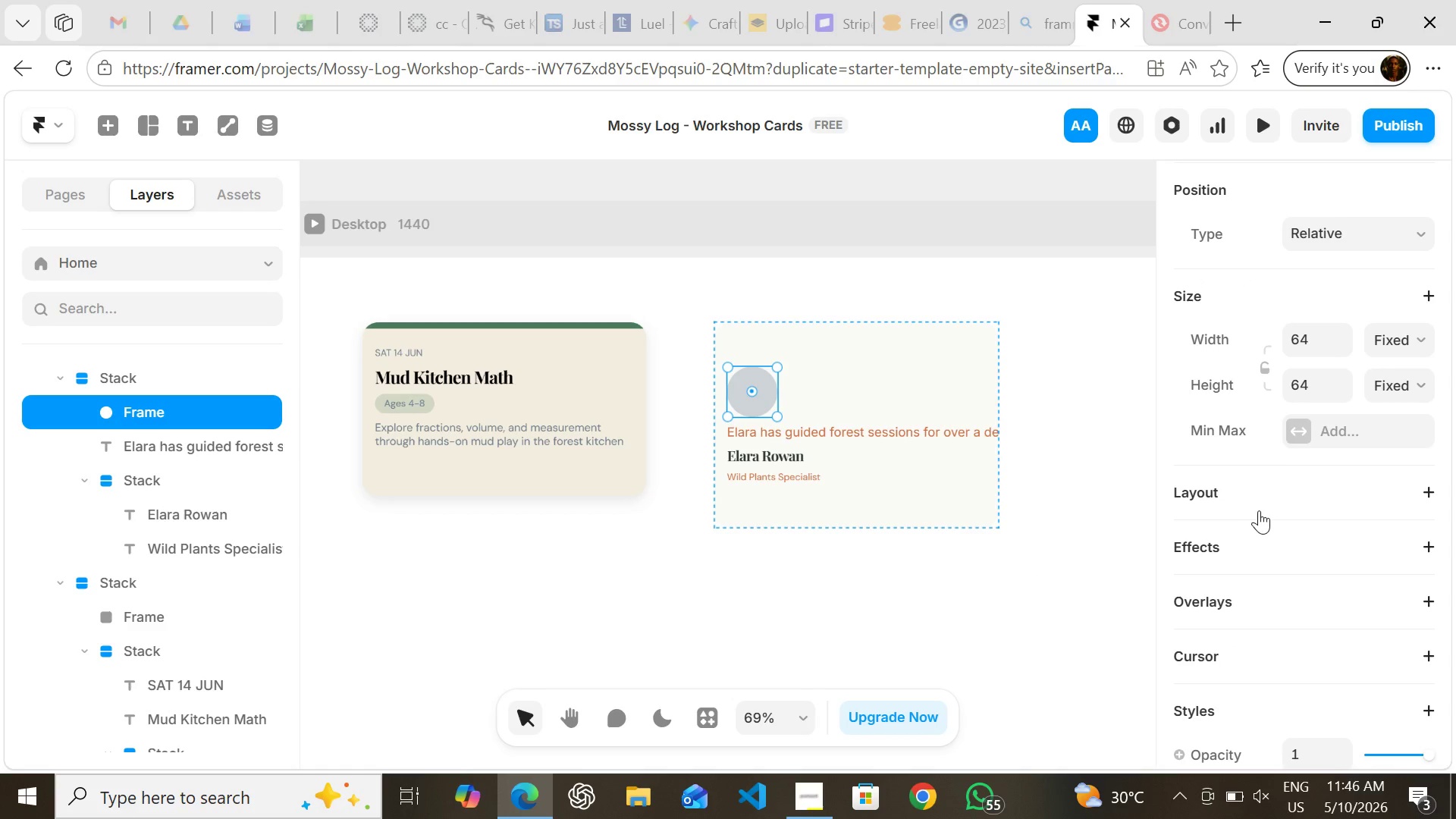 
mouse_move([1301, 476])
 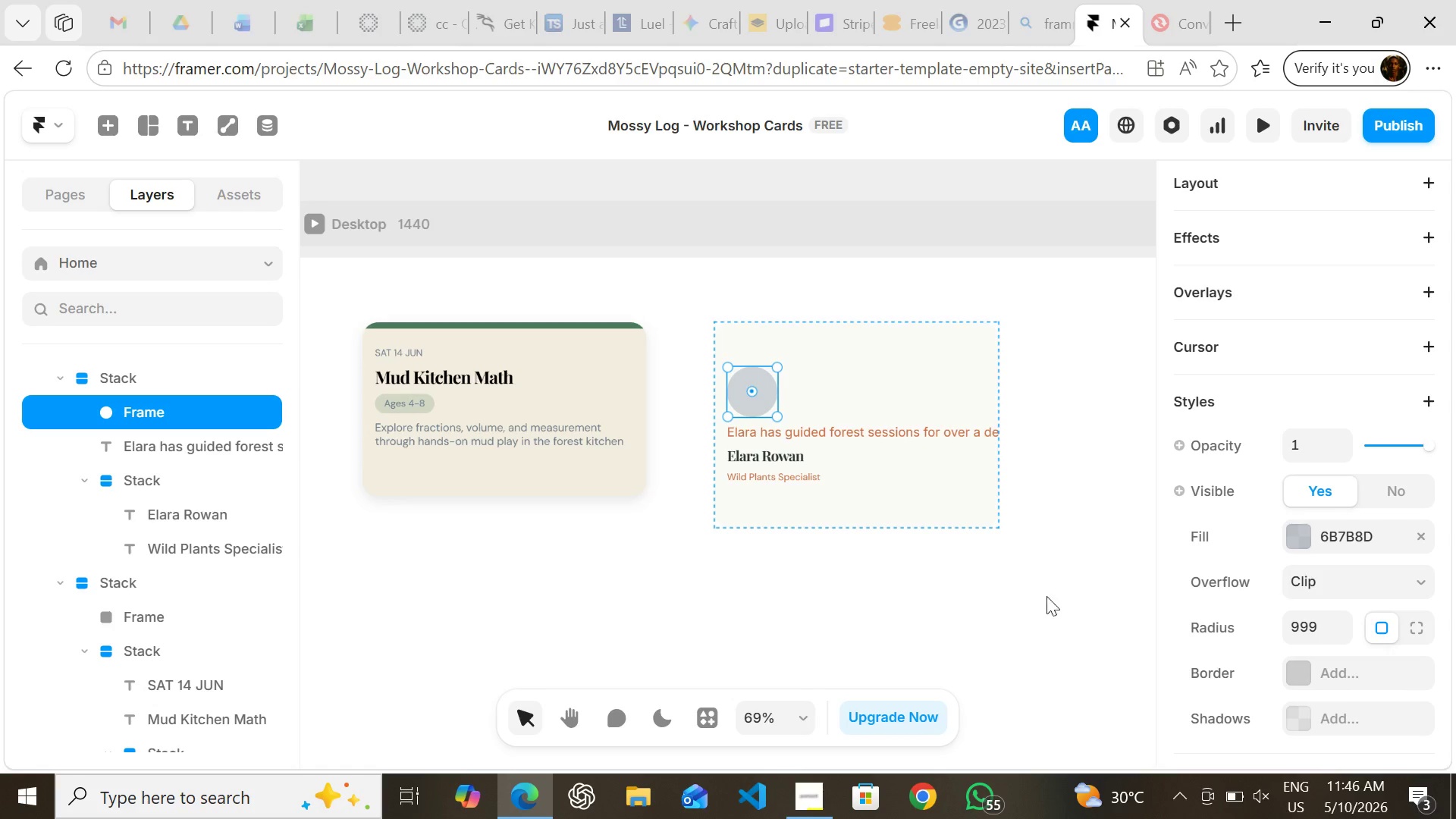 
left_click([1037, 598])
 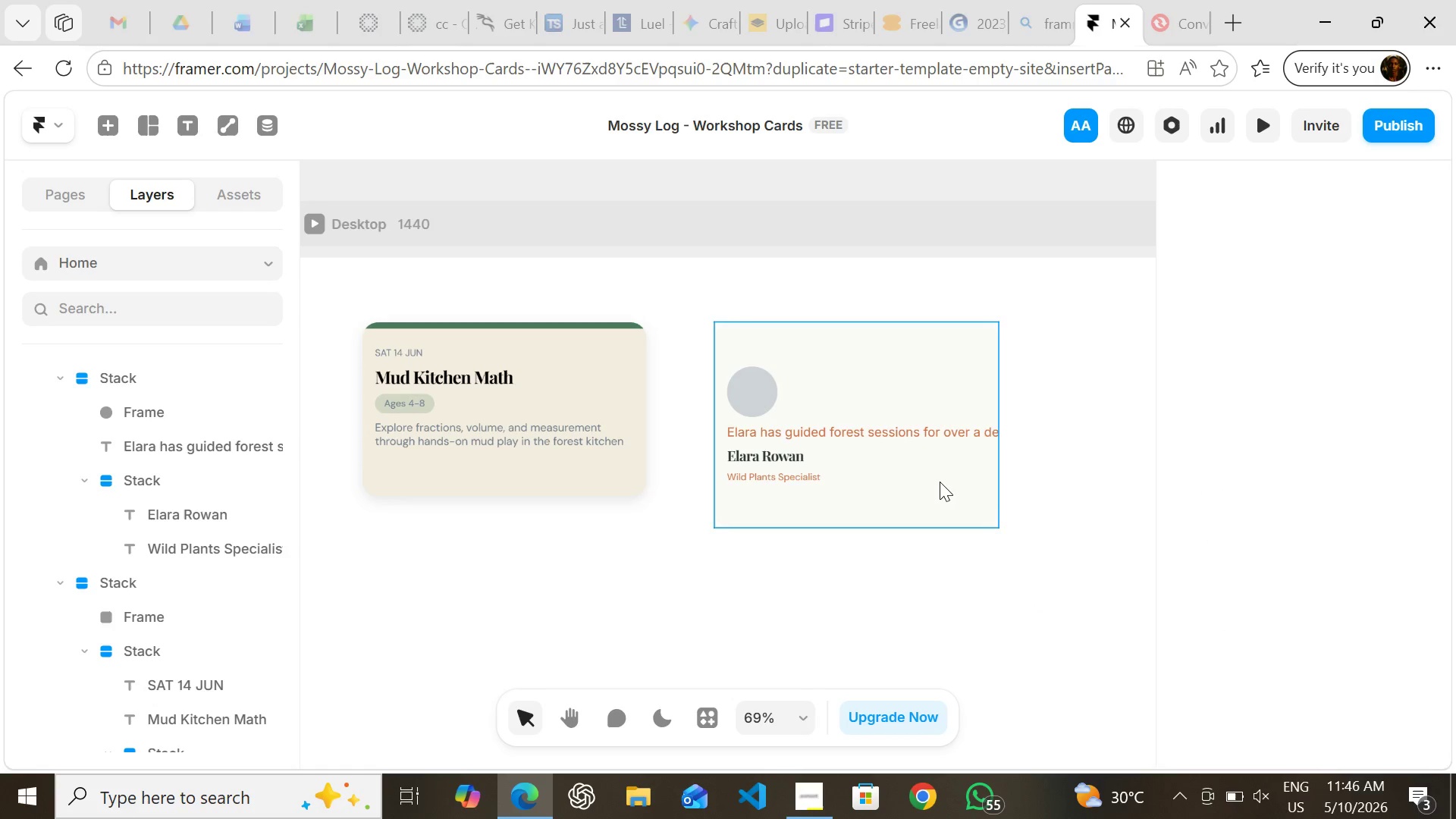 
left_click([940, 482])
 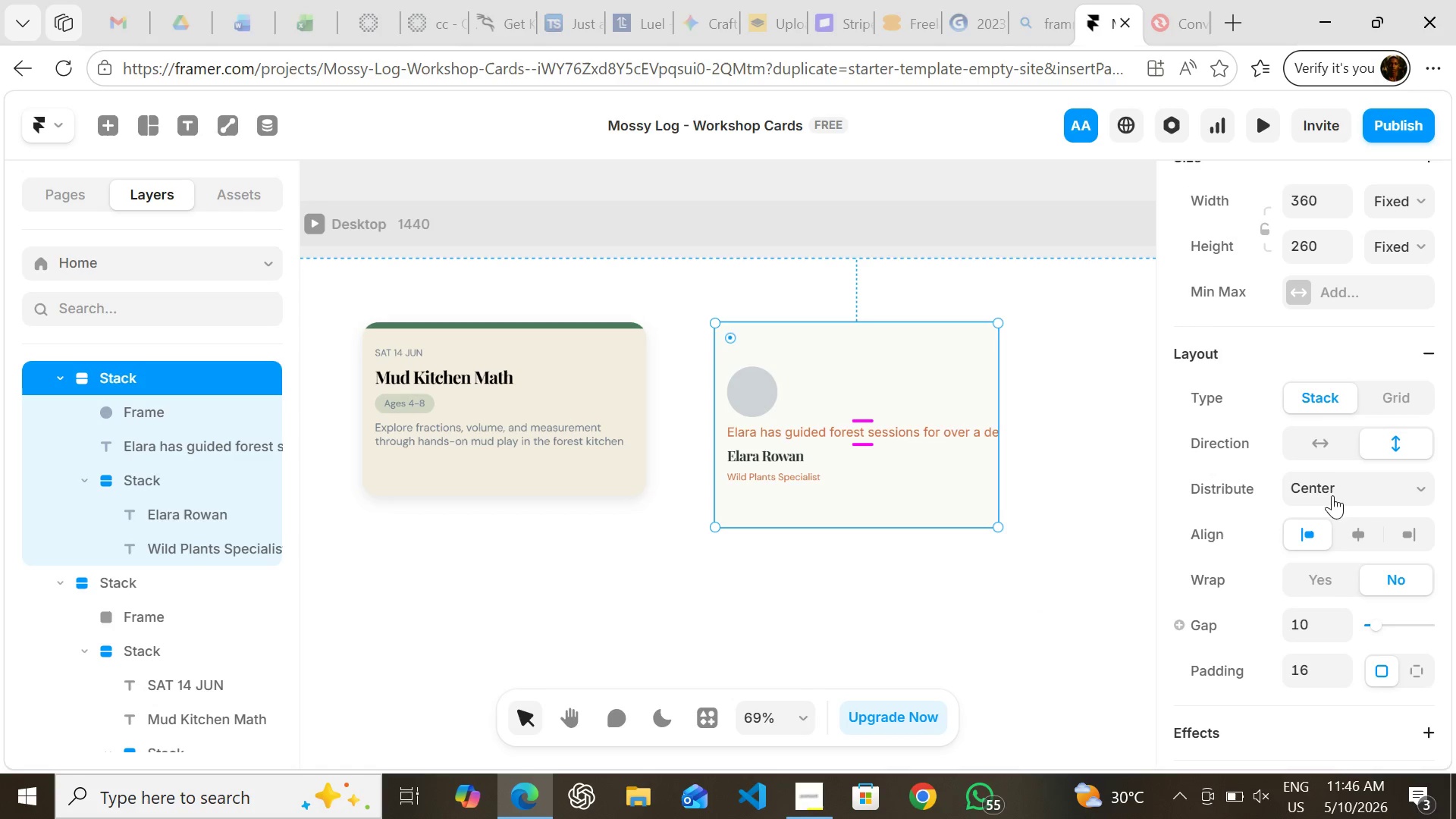 
left_click([1332, 490])
 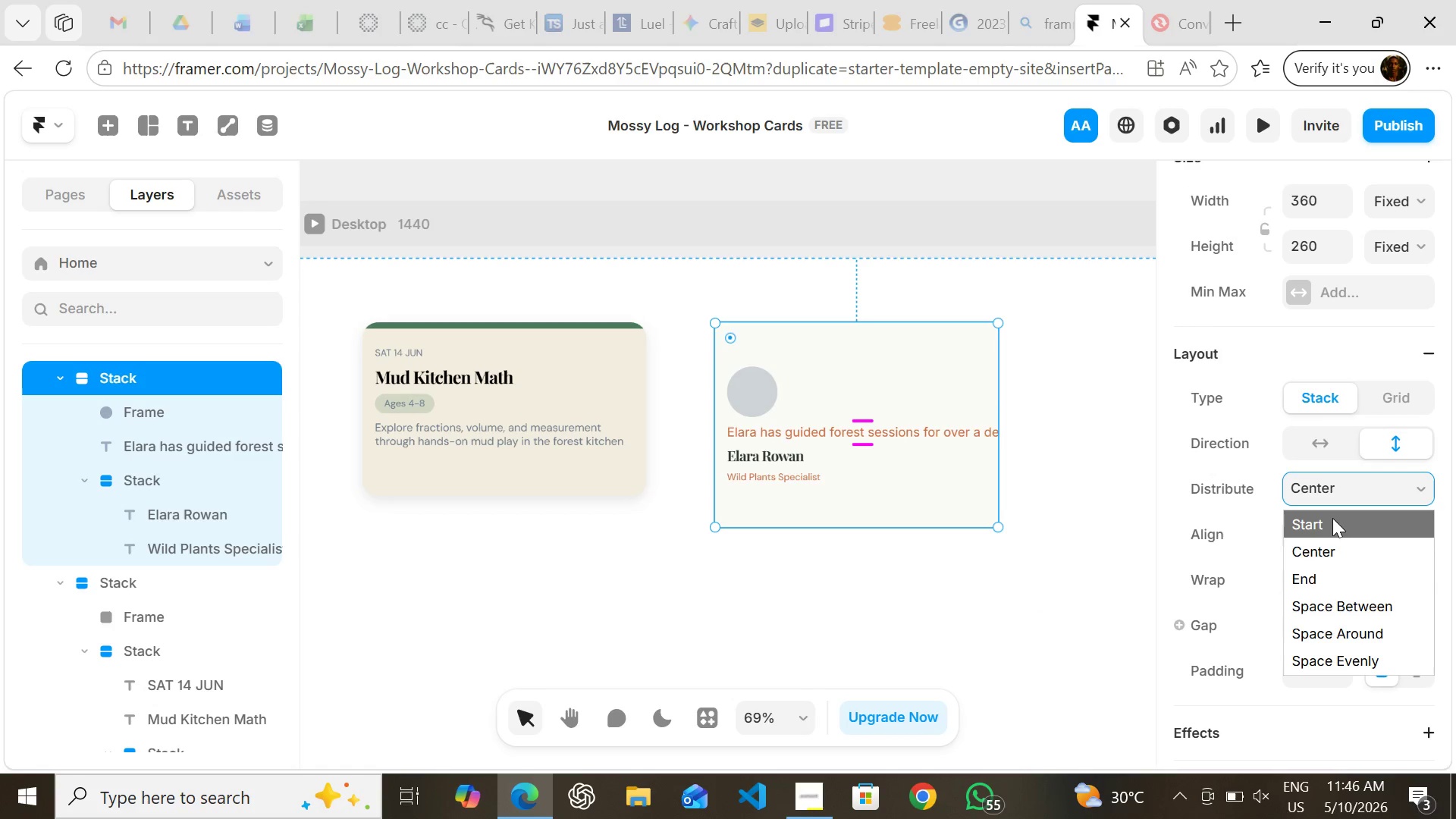 
left_click([1332, 518])
 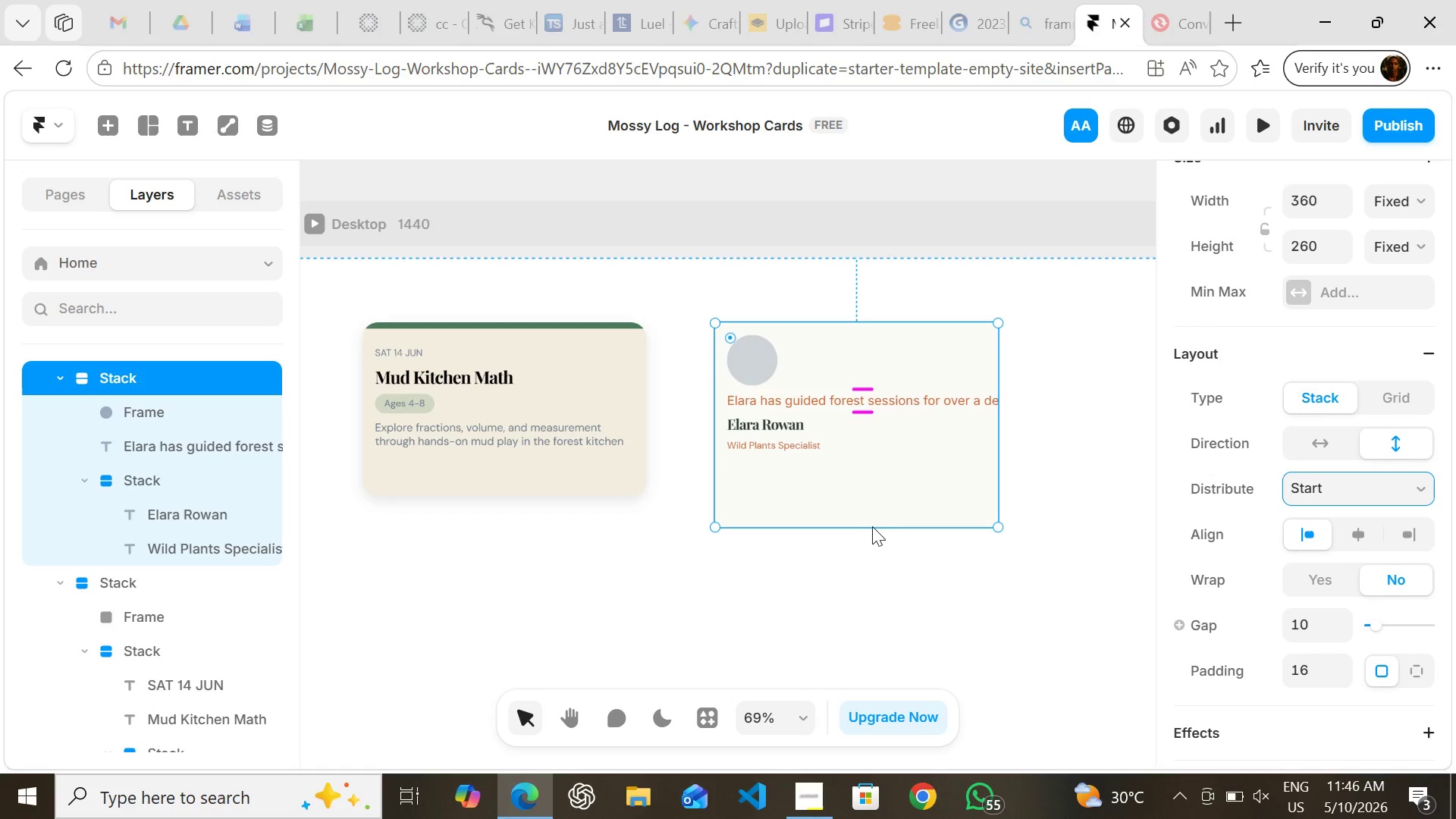 
left_click_drag(start_coordinate=[839, 576], to_coordinate=[830, 551])
 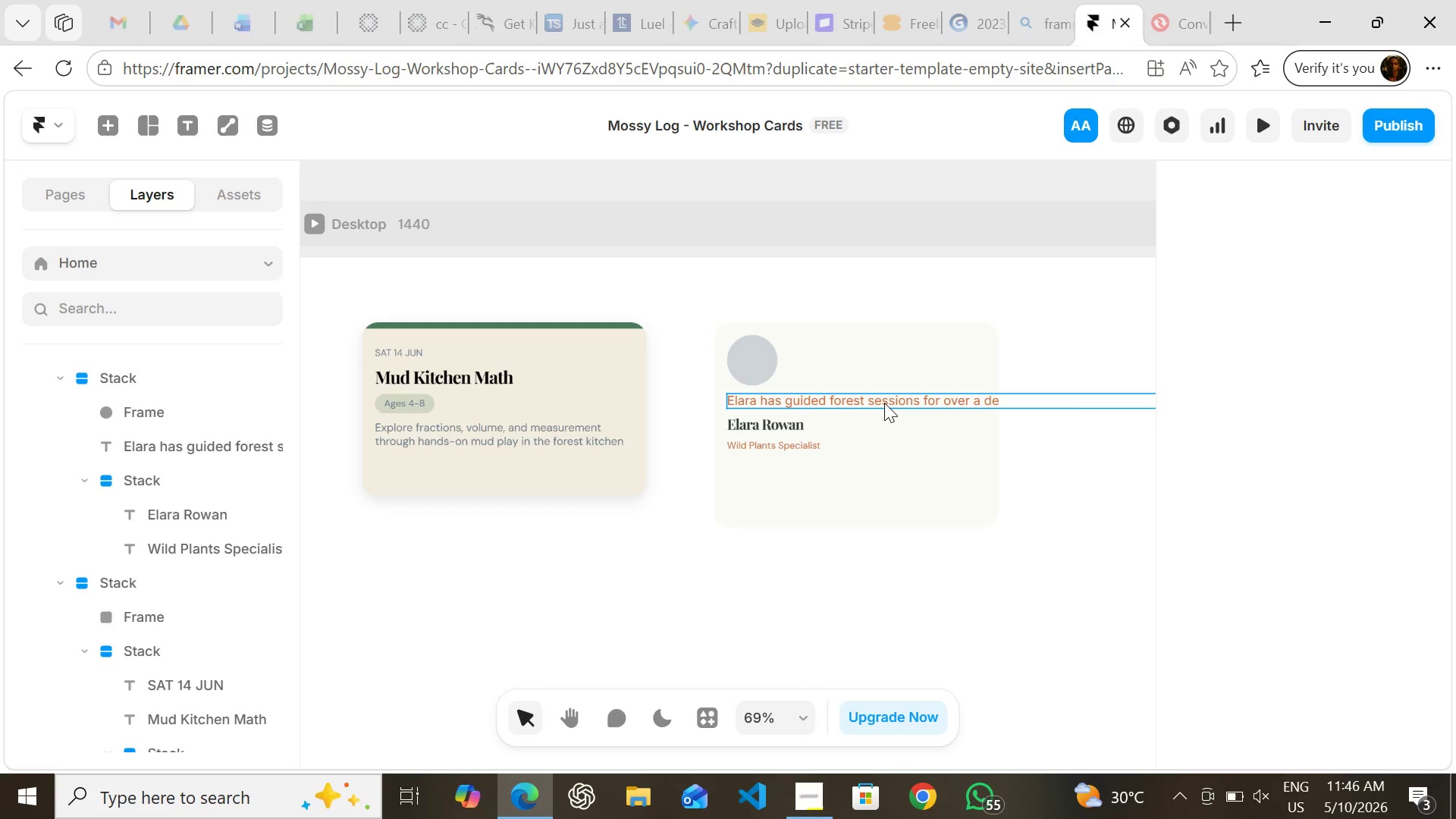 
left_click([884, 403])
 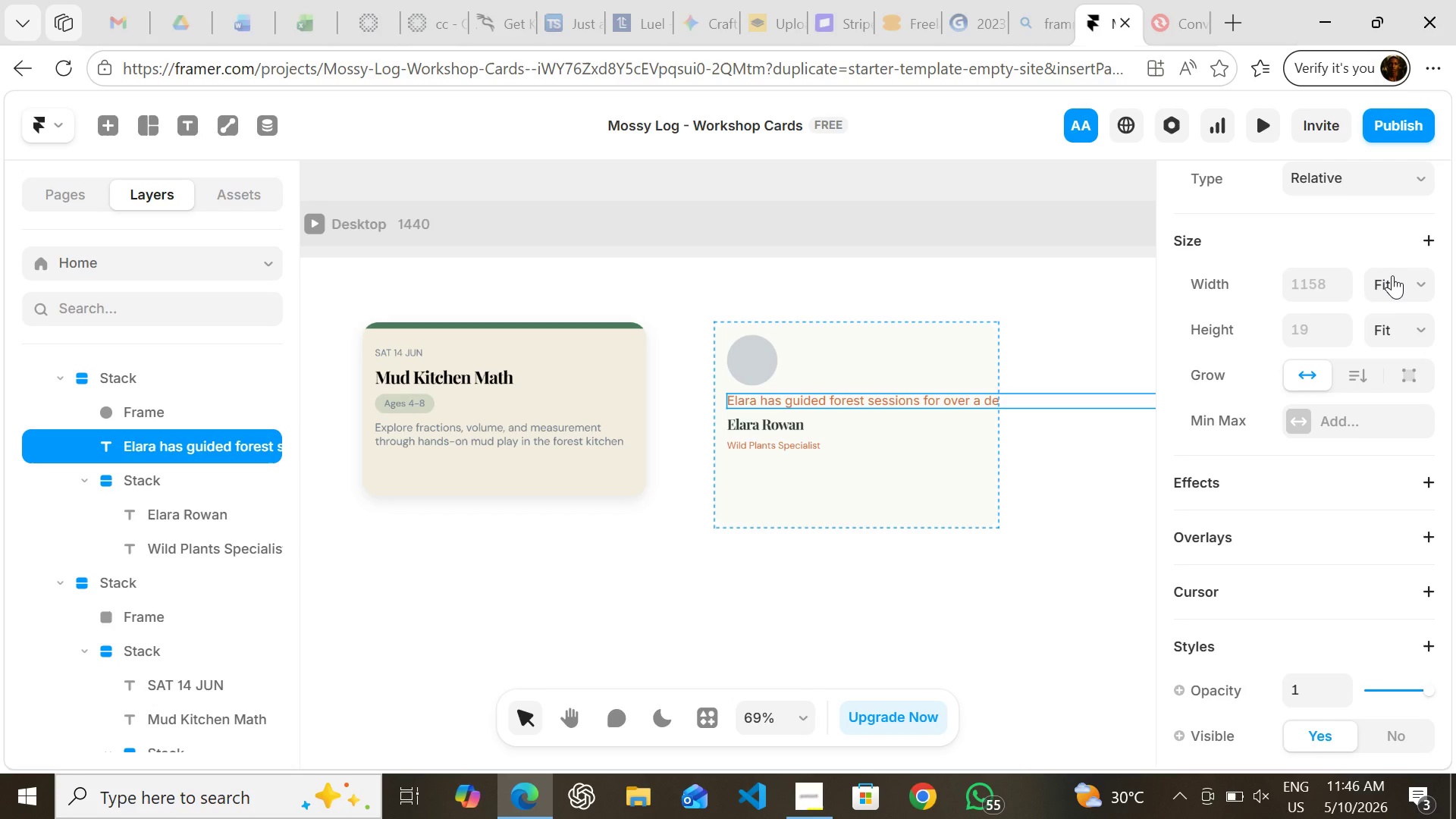 
left_click([1392, 275])
 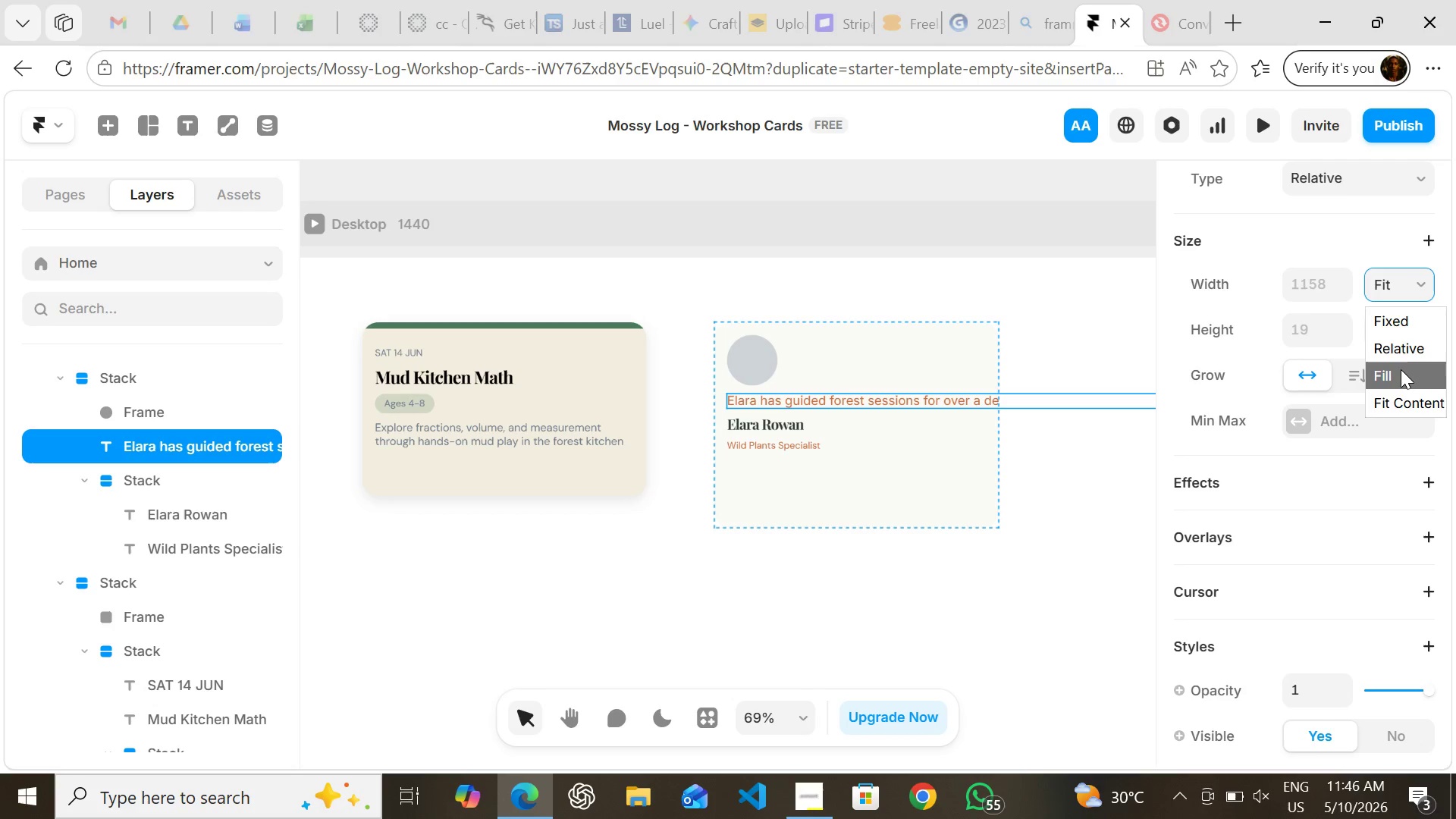 
left_click([1401, 371])
 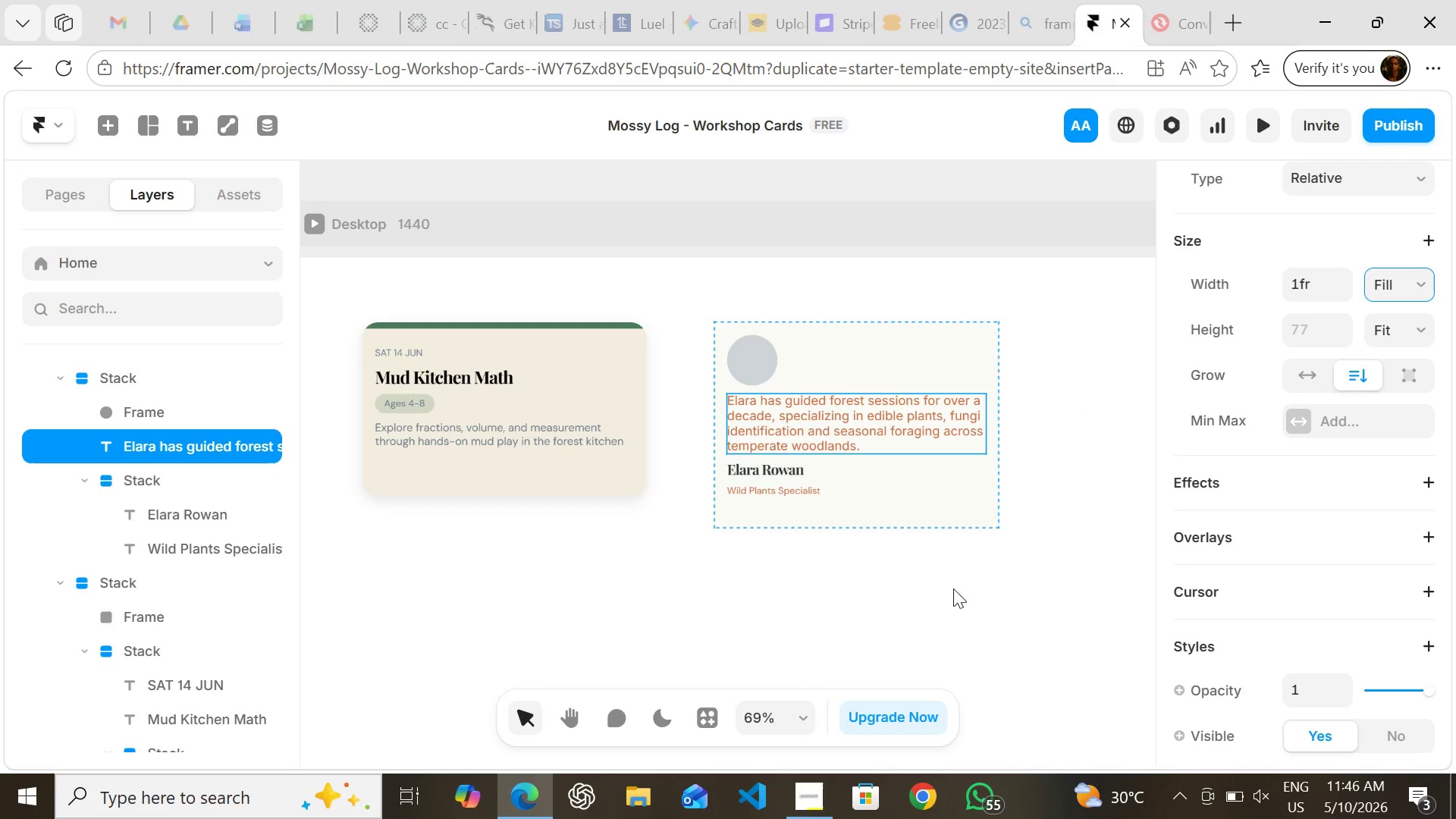 
left_click([928, 591])
 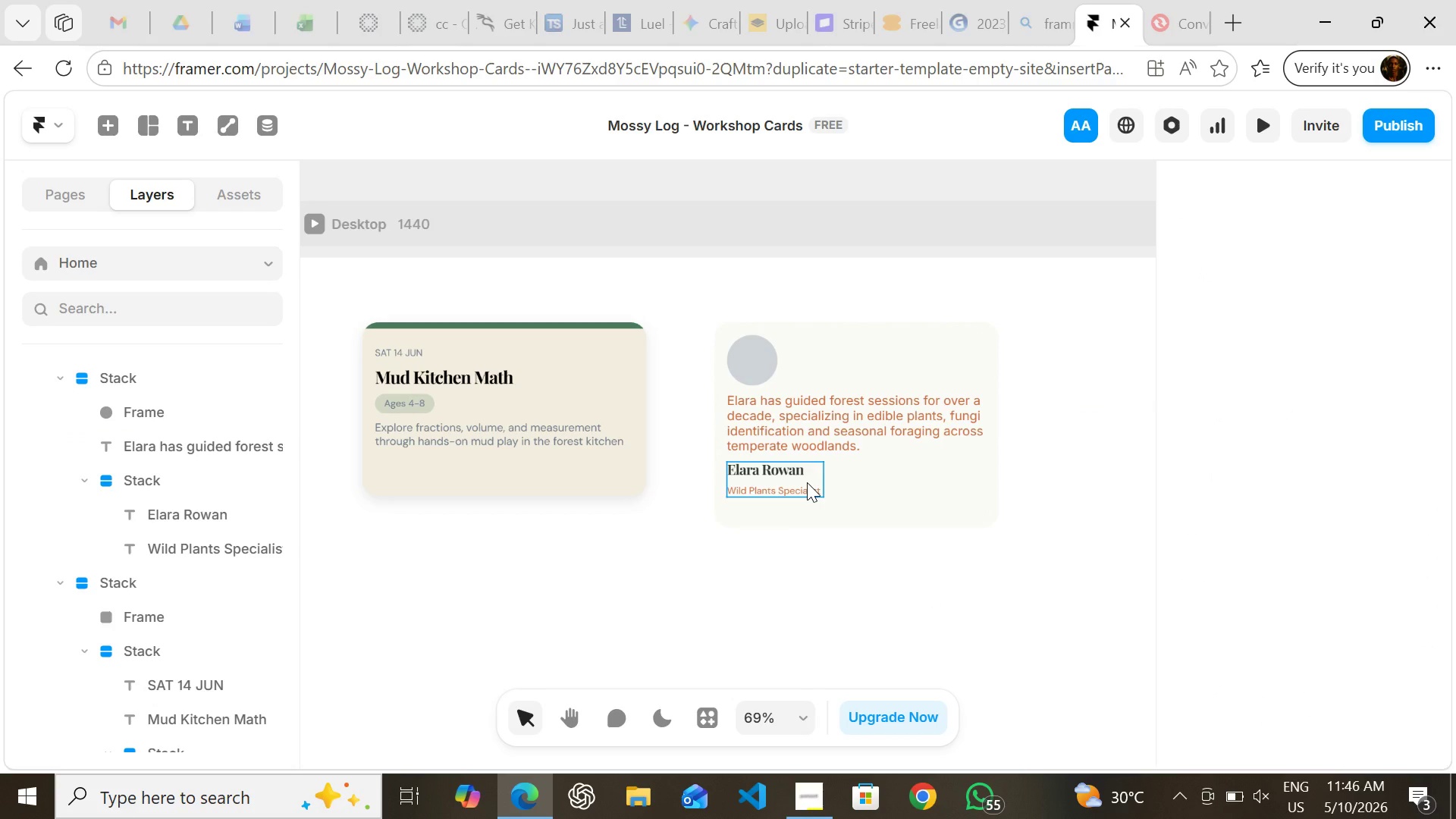 
left_click([807, 482])
 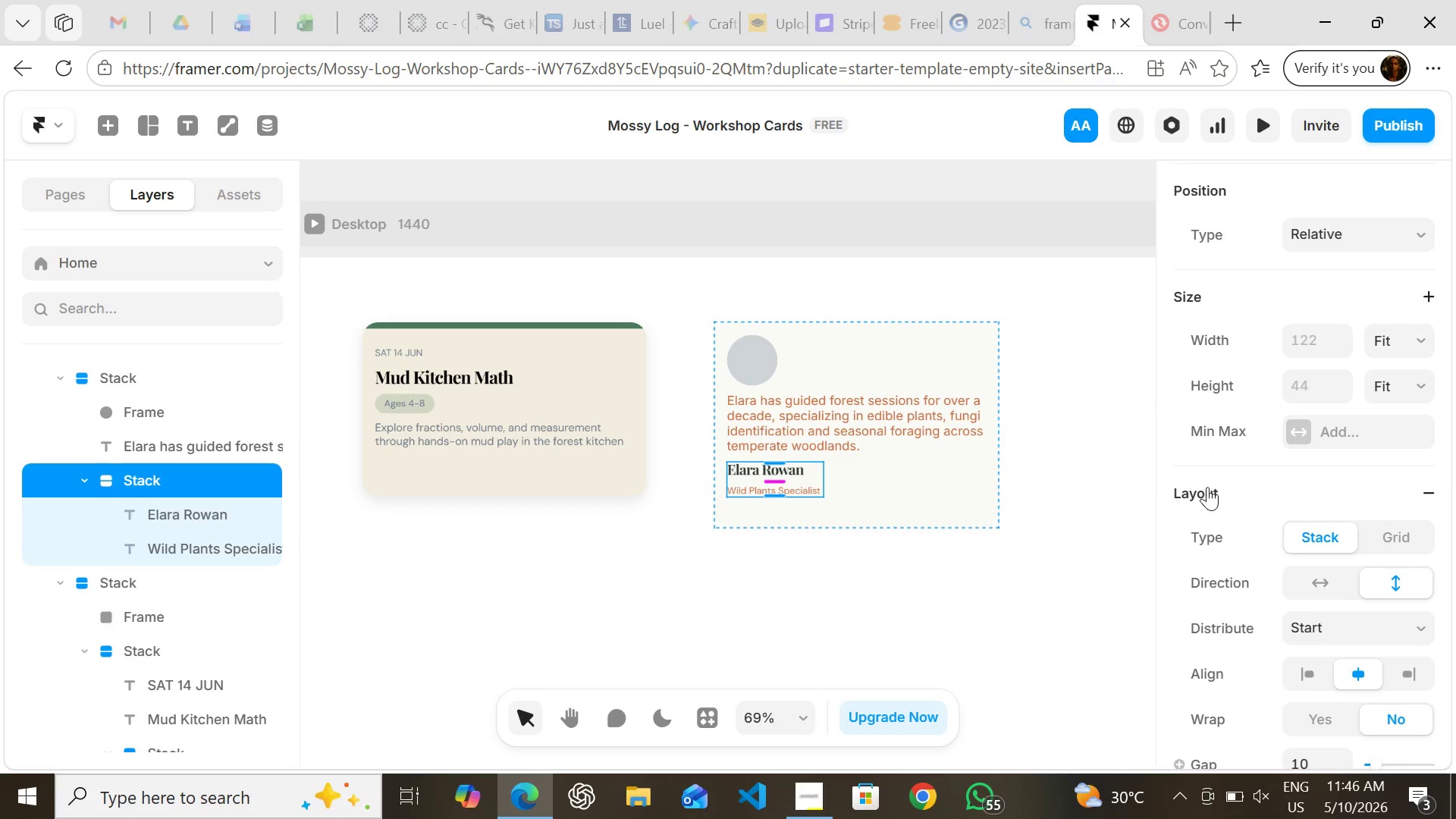 
mouse_move([1308, 515])
 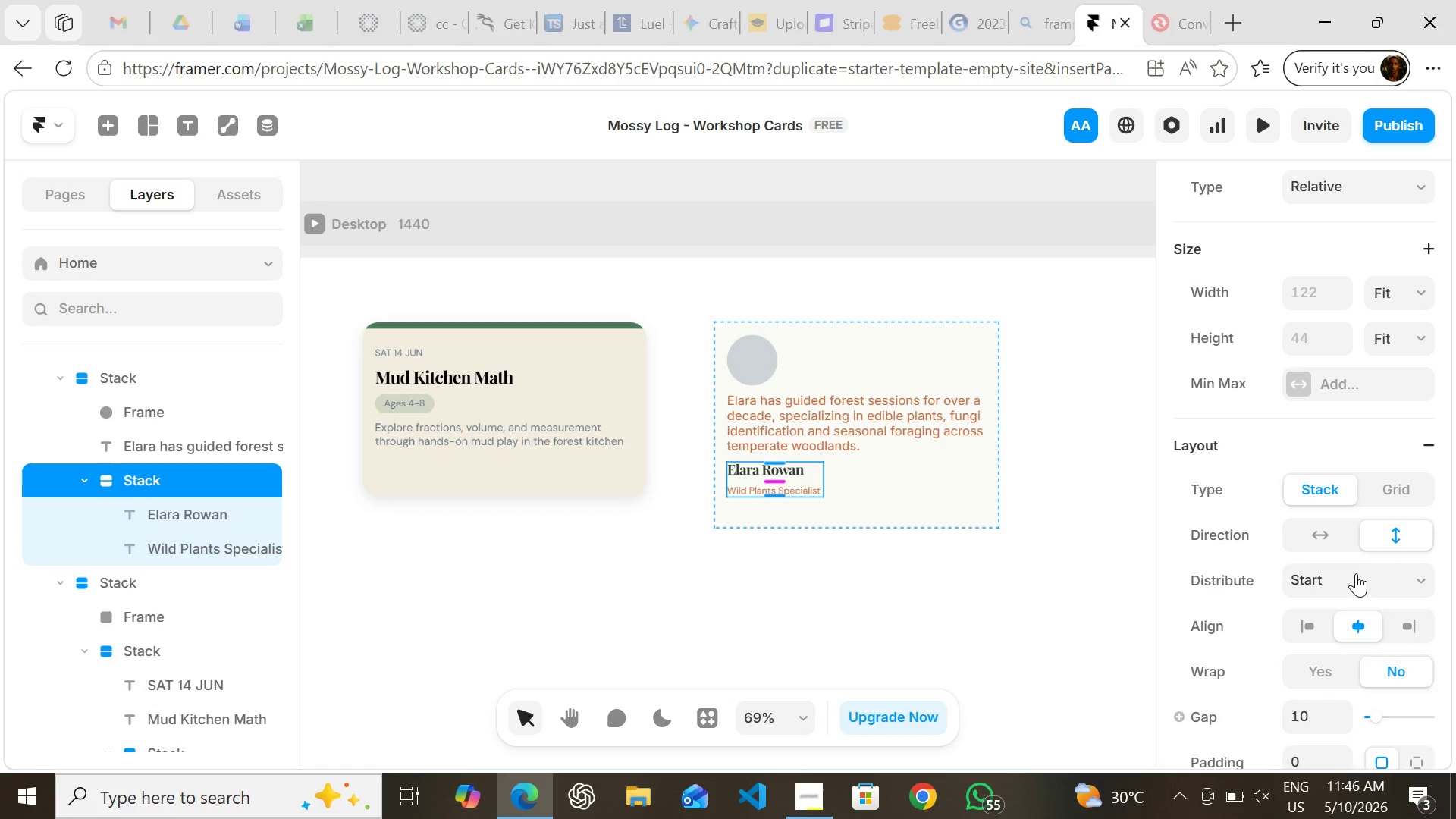 
left_click([1356, 573])
 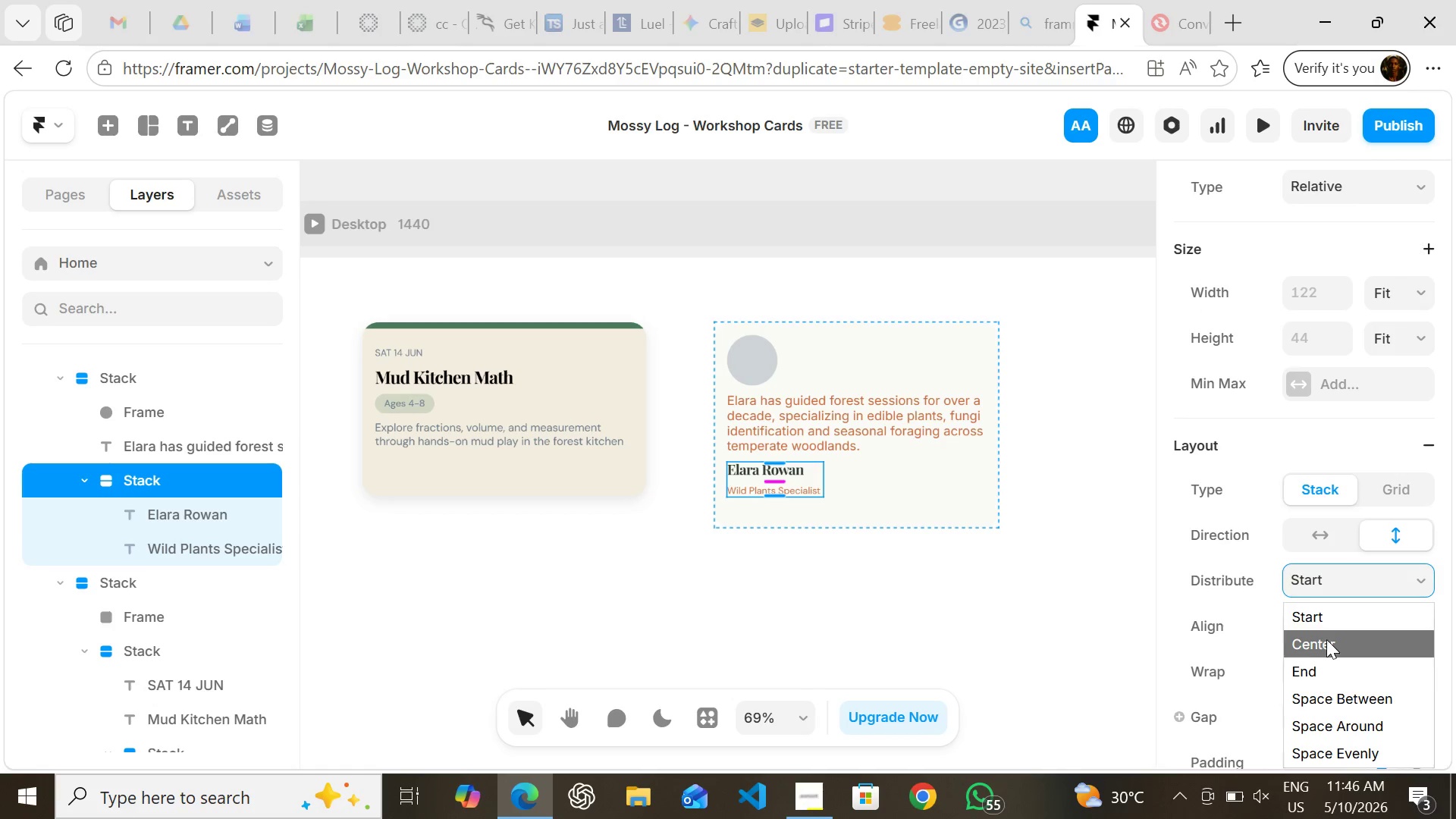 
left_click([1323, 617])
 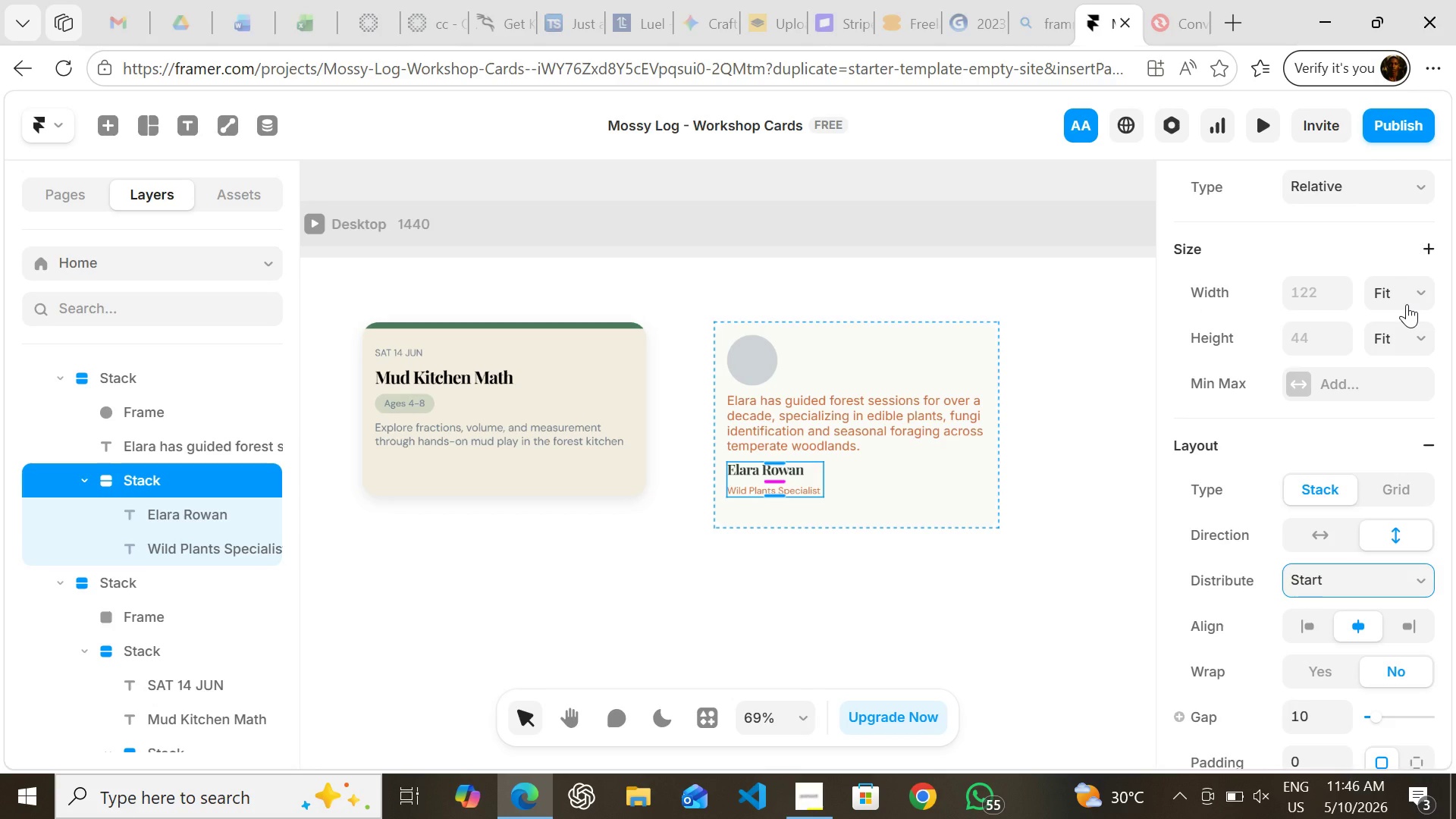 
left_click([1408, 302])
 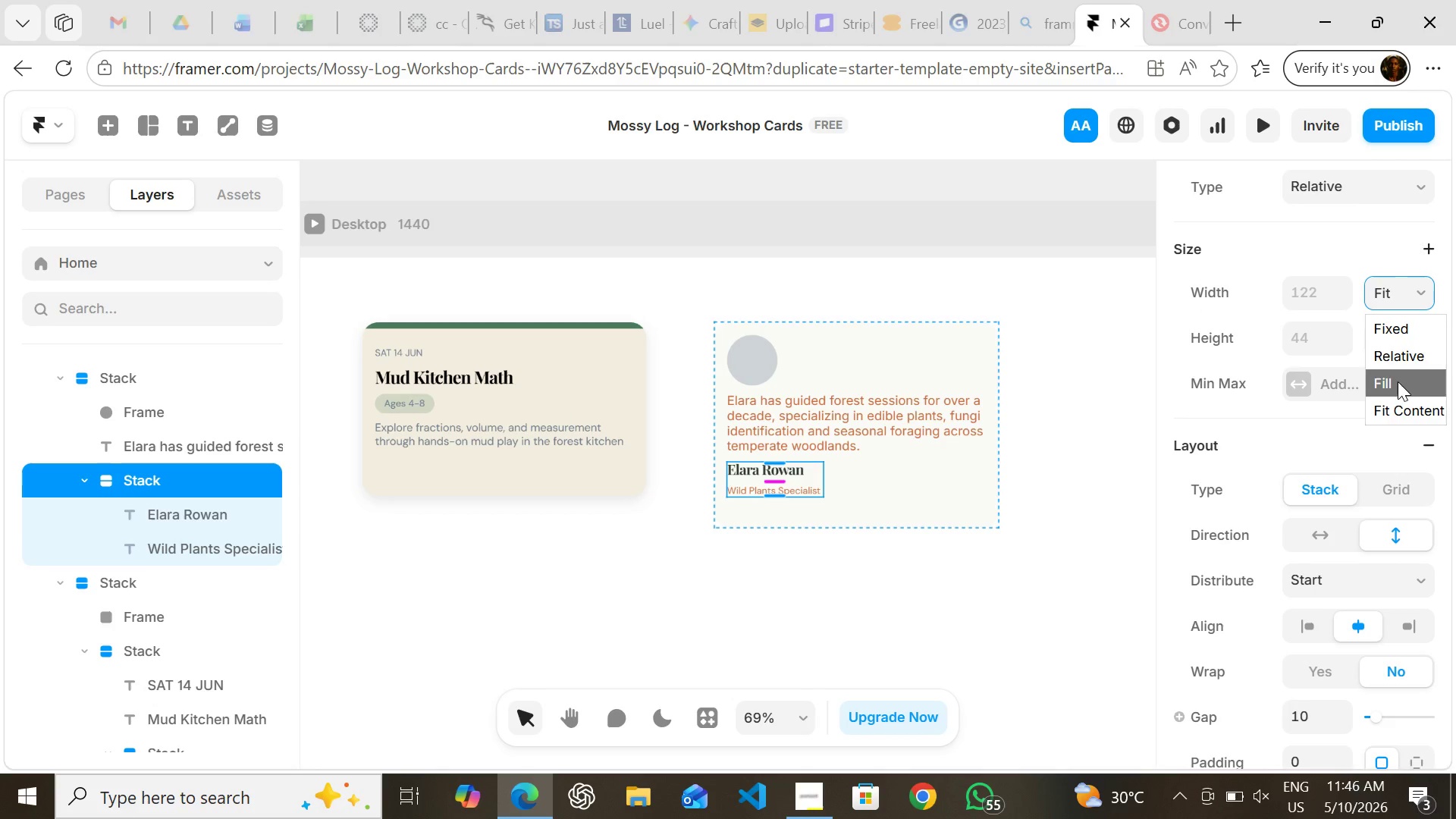 
left_click([1398, 381])
 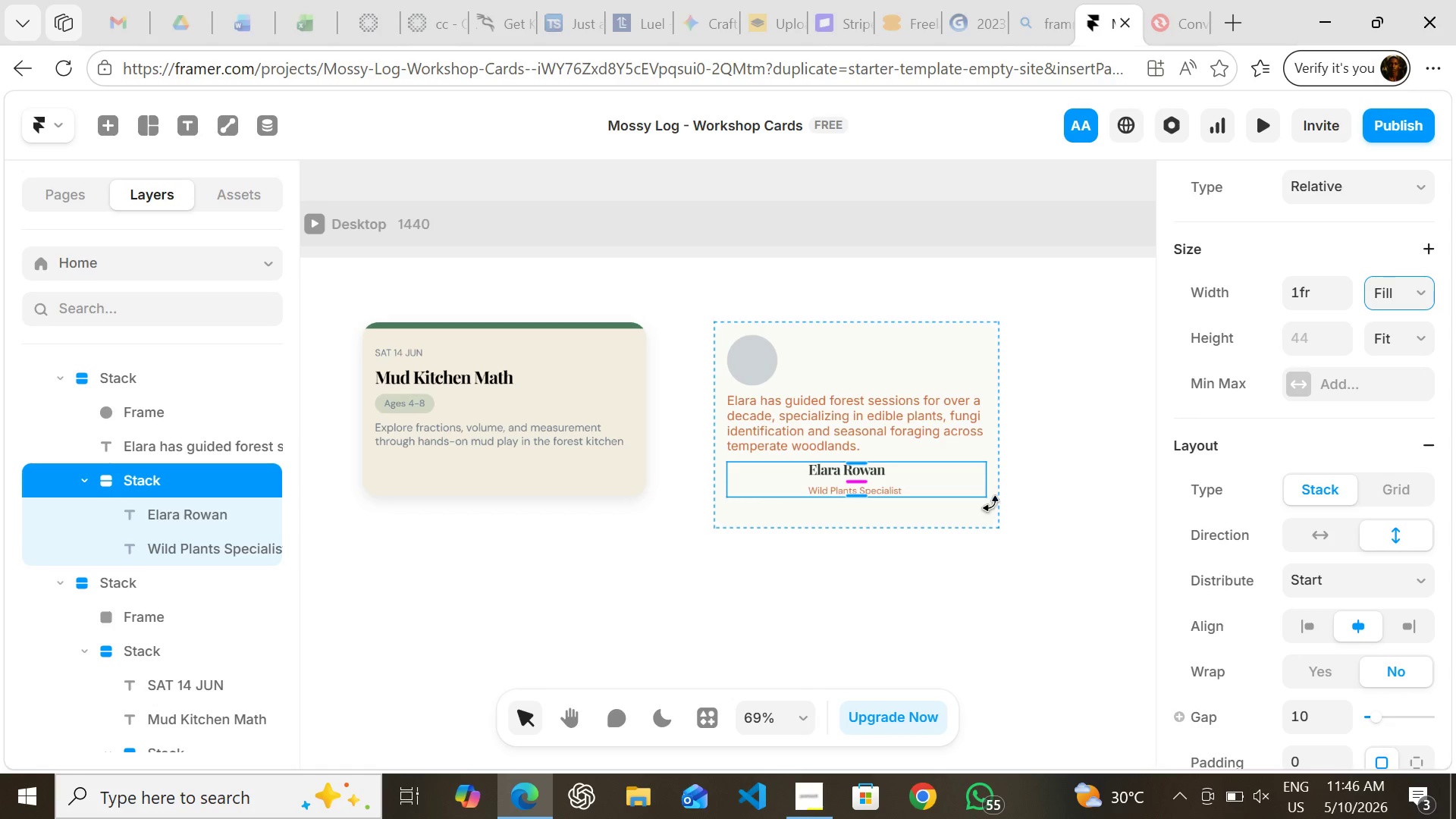 
left_click([861, 472])
 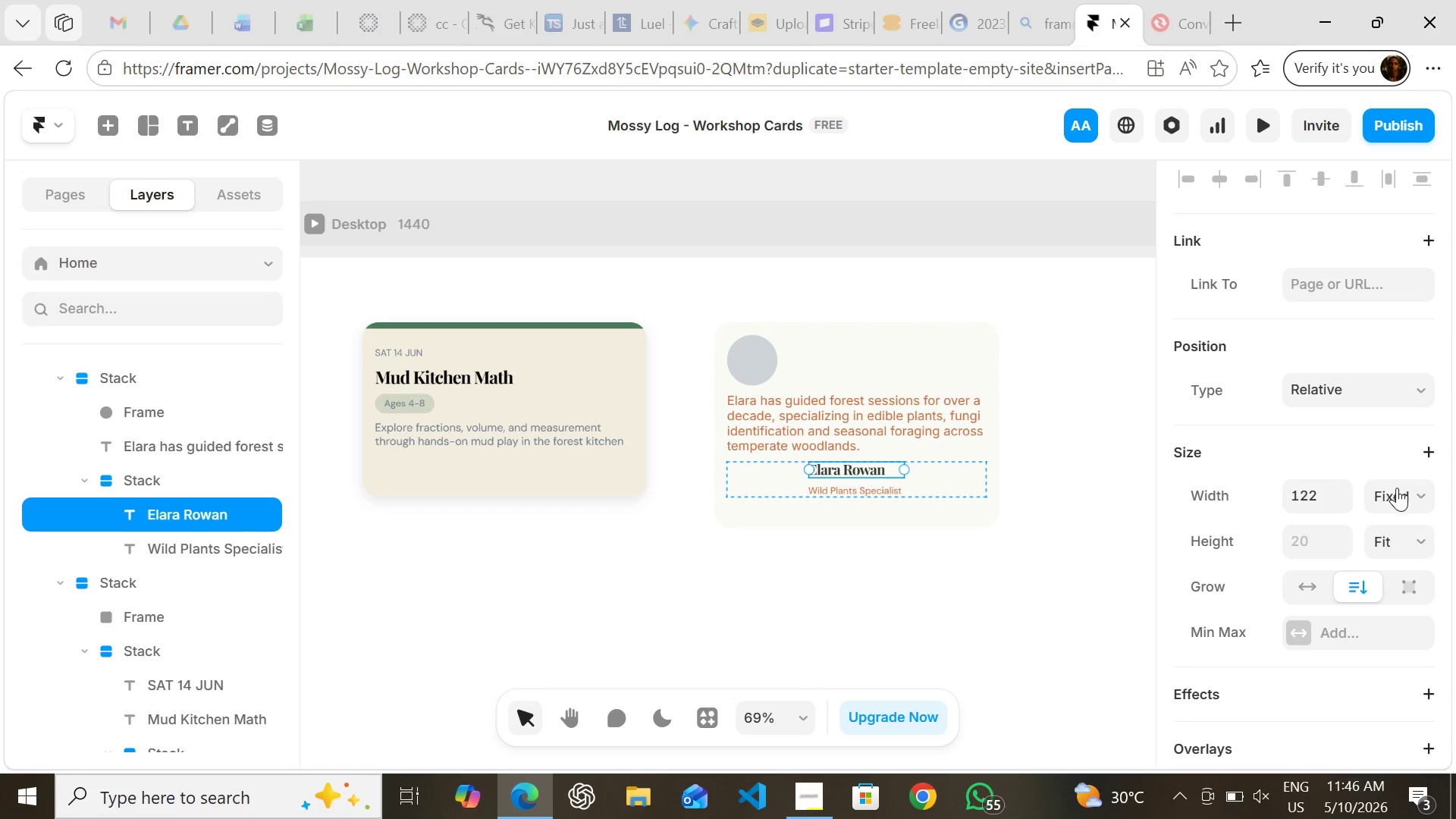 
left_click([1397, 491])
 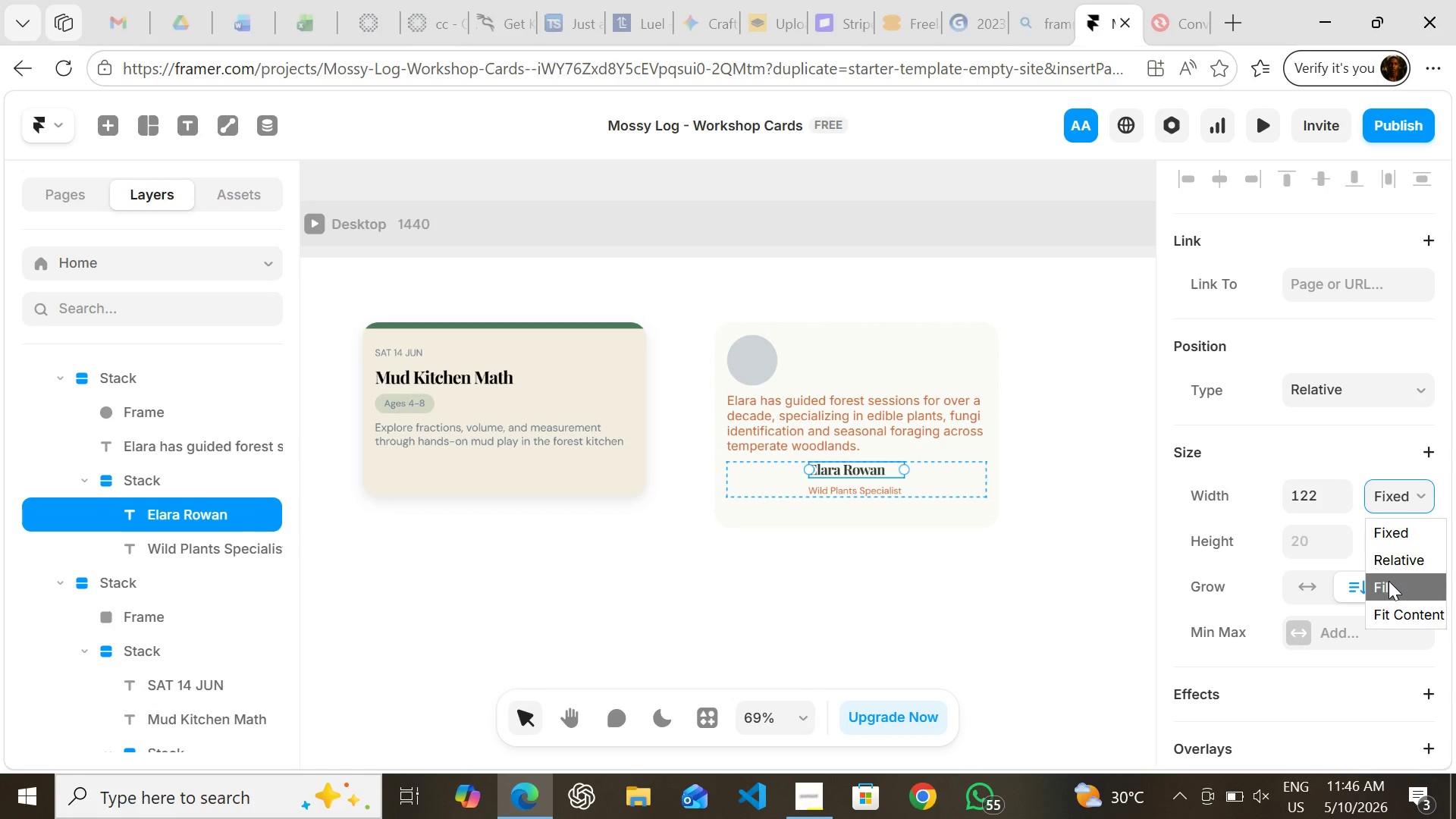 
left_click([1389, 581])
 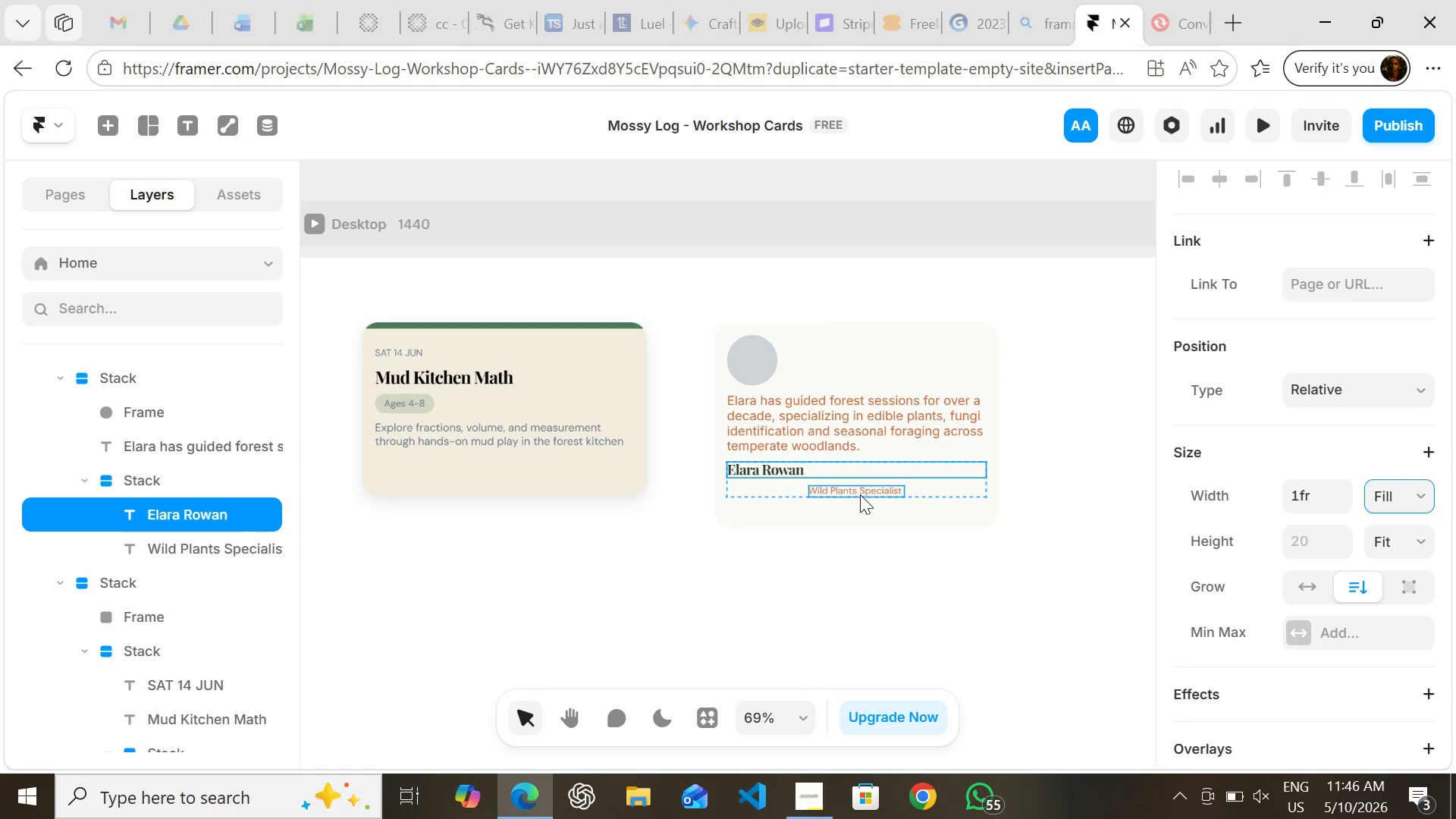 
left_click([860, 494])
 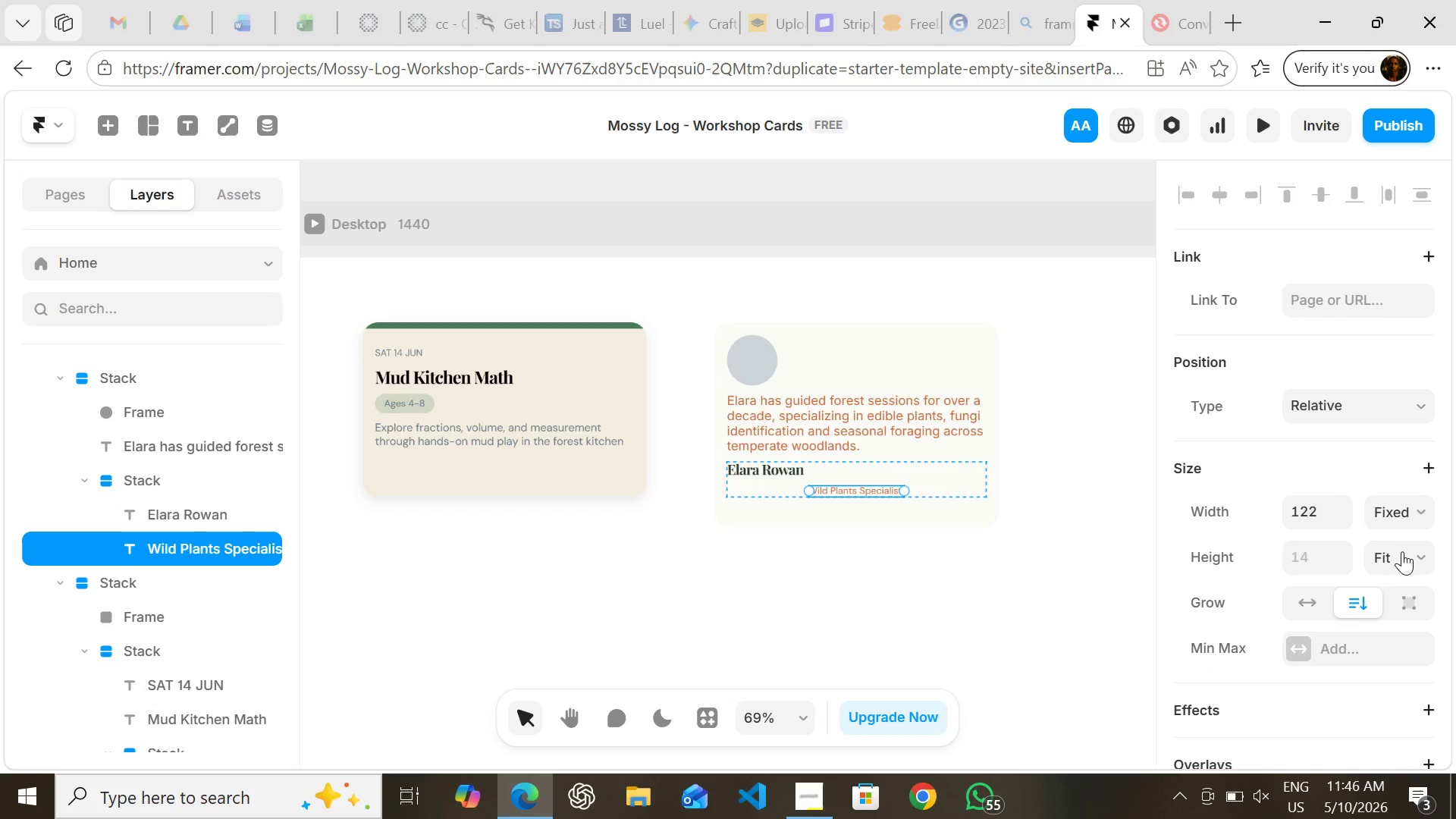 
left_click([1398, 553])
 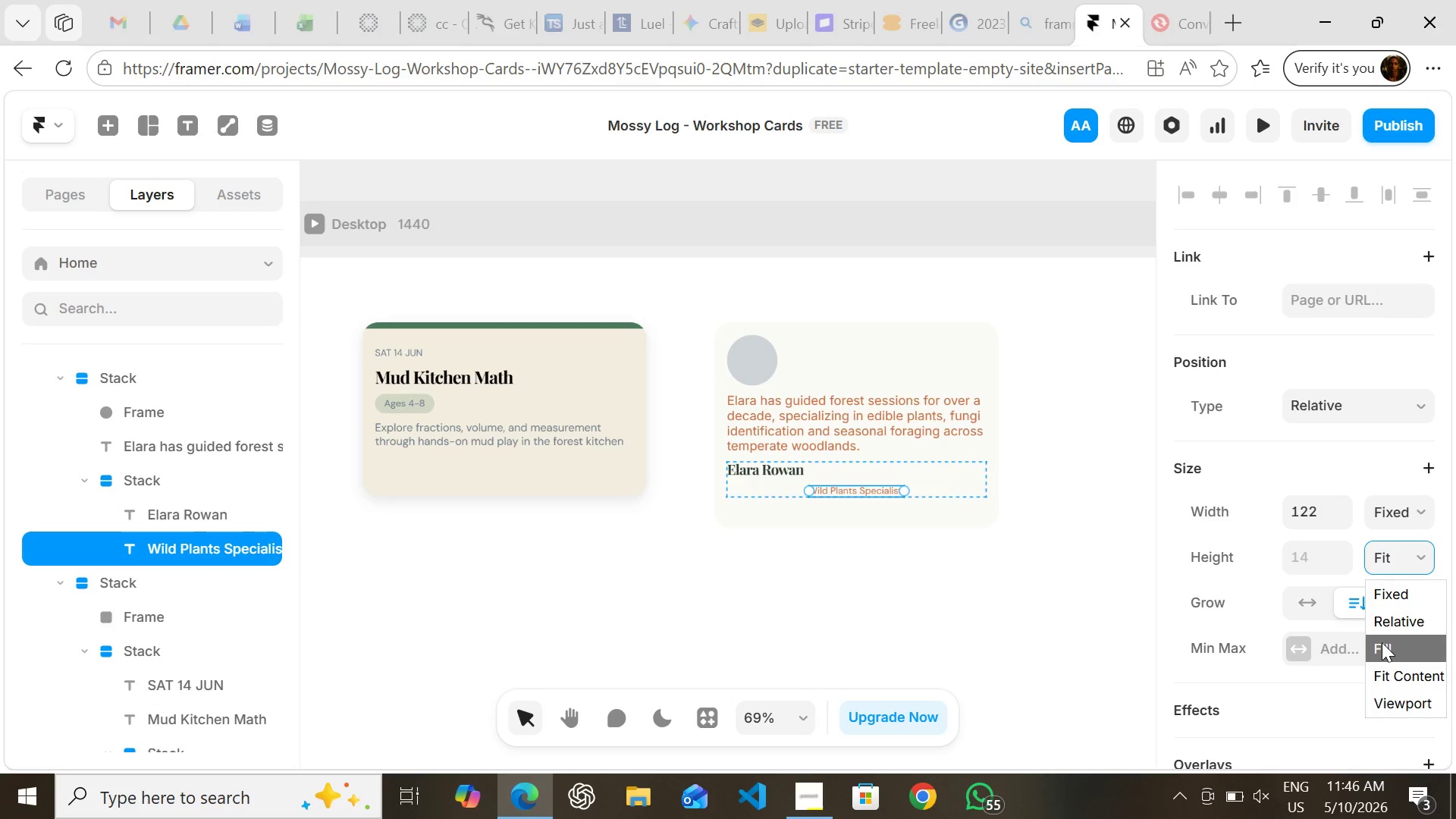 
left_click([1382, 642])
 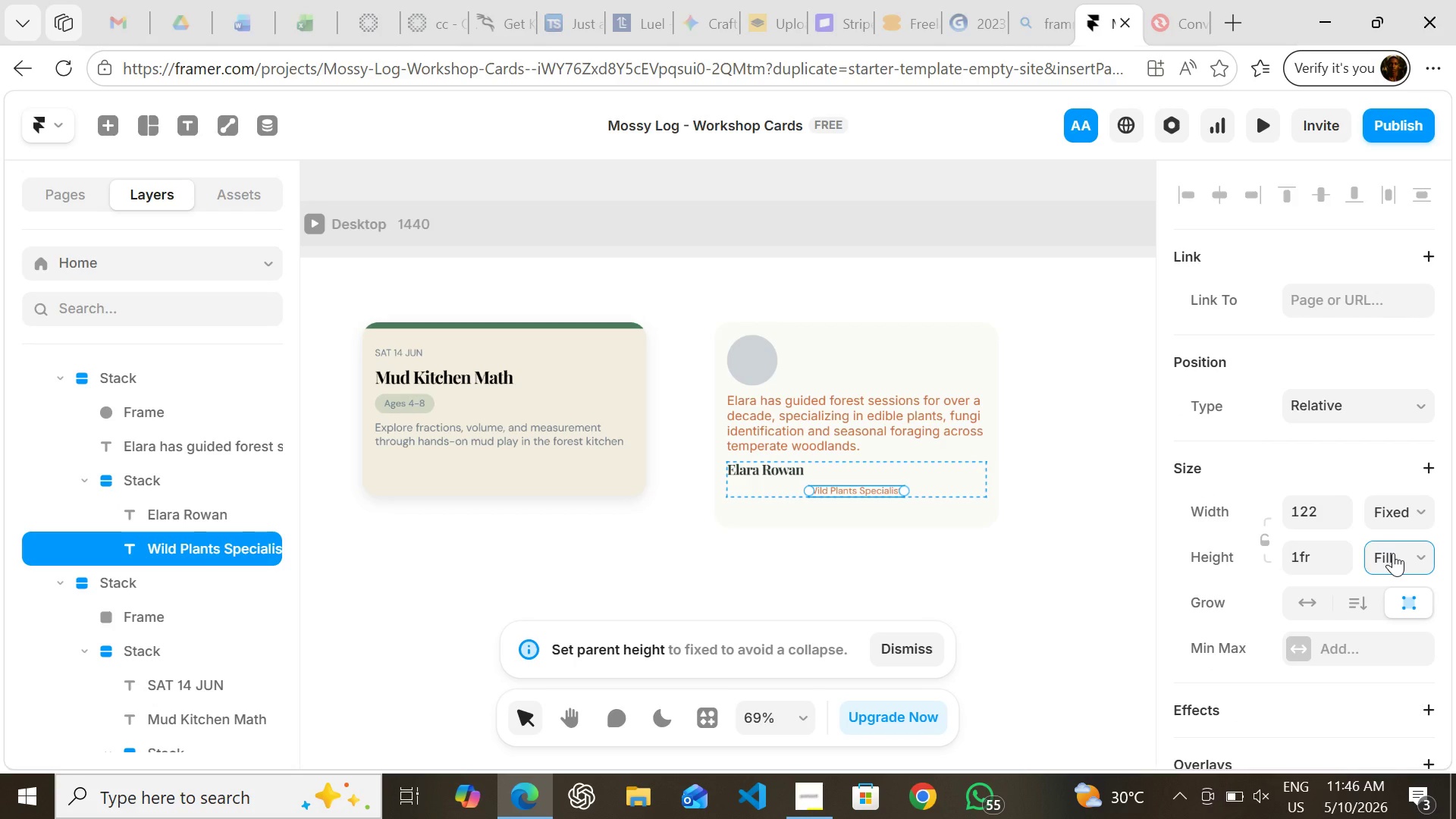 
key(Control+ControlLeft)
 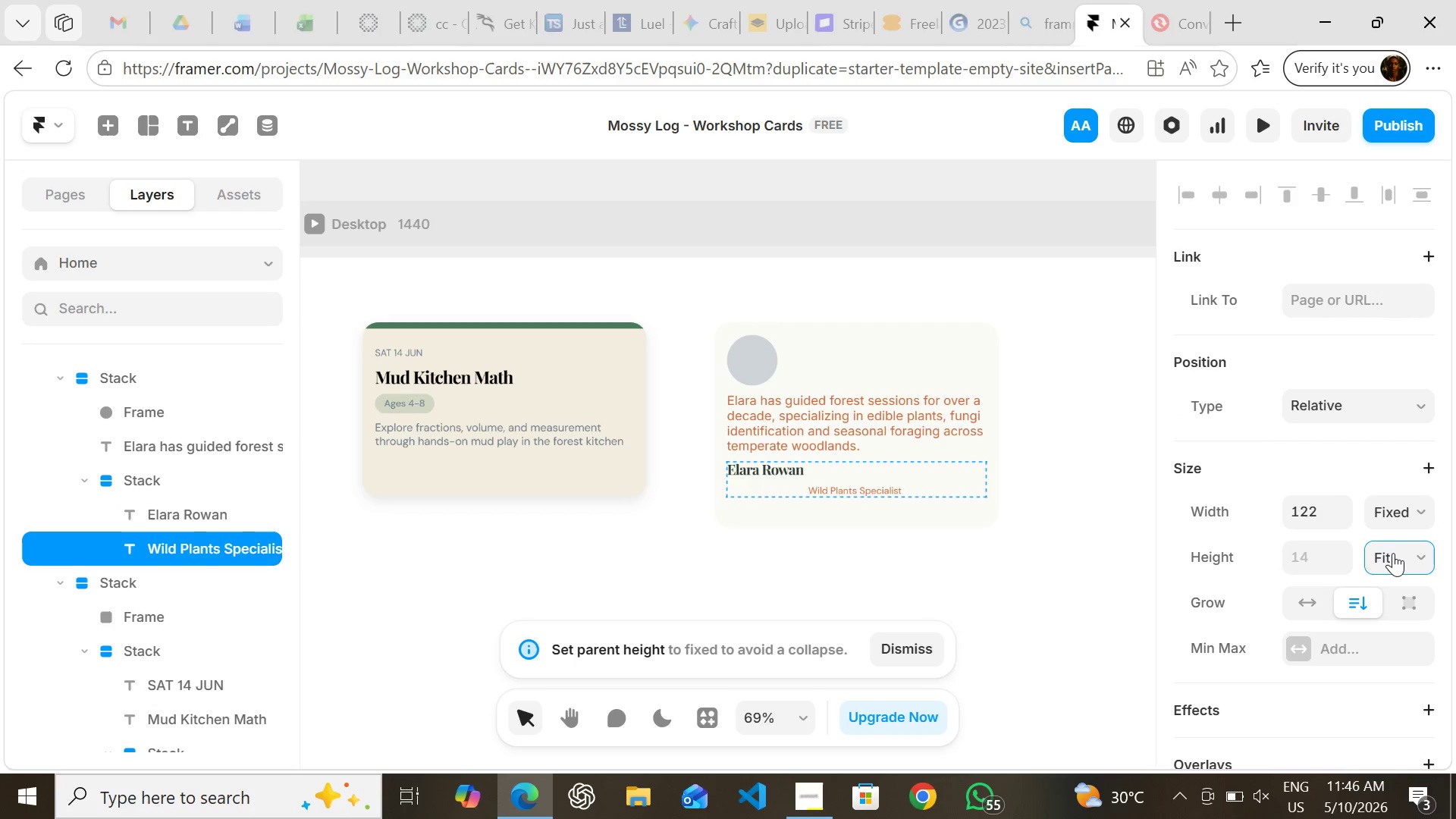 
key(Control+Z)
 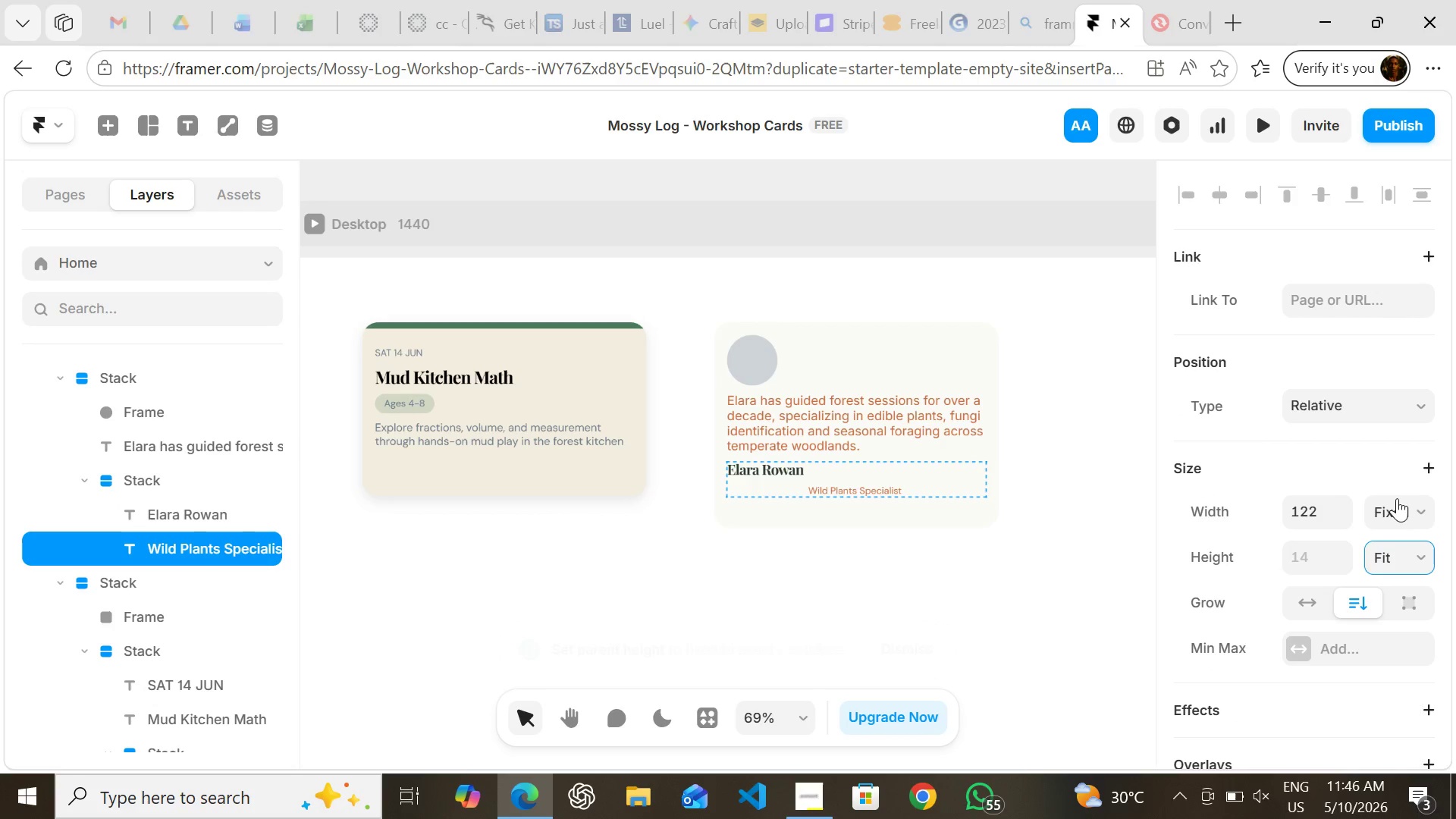 
left_click([1397, 498])
 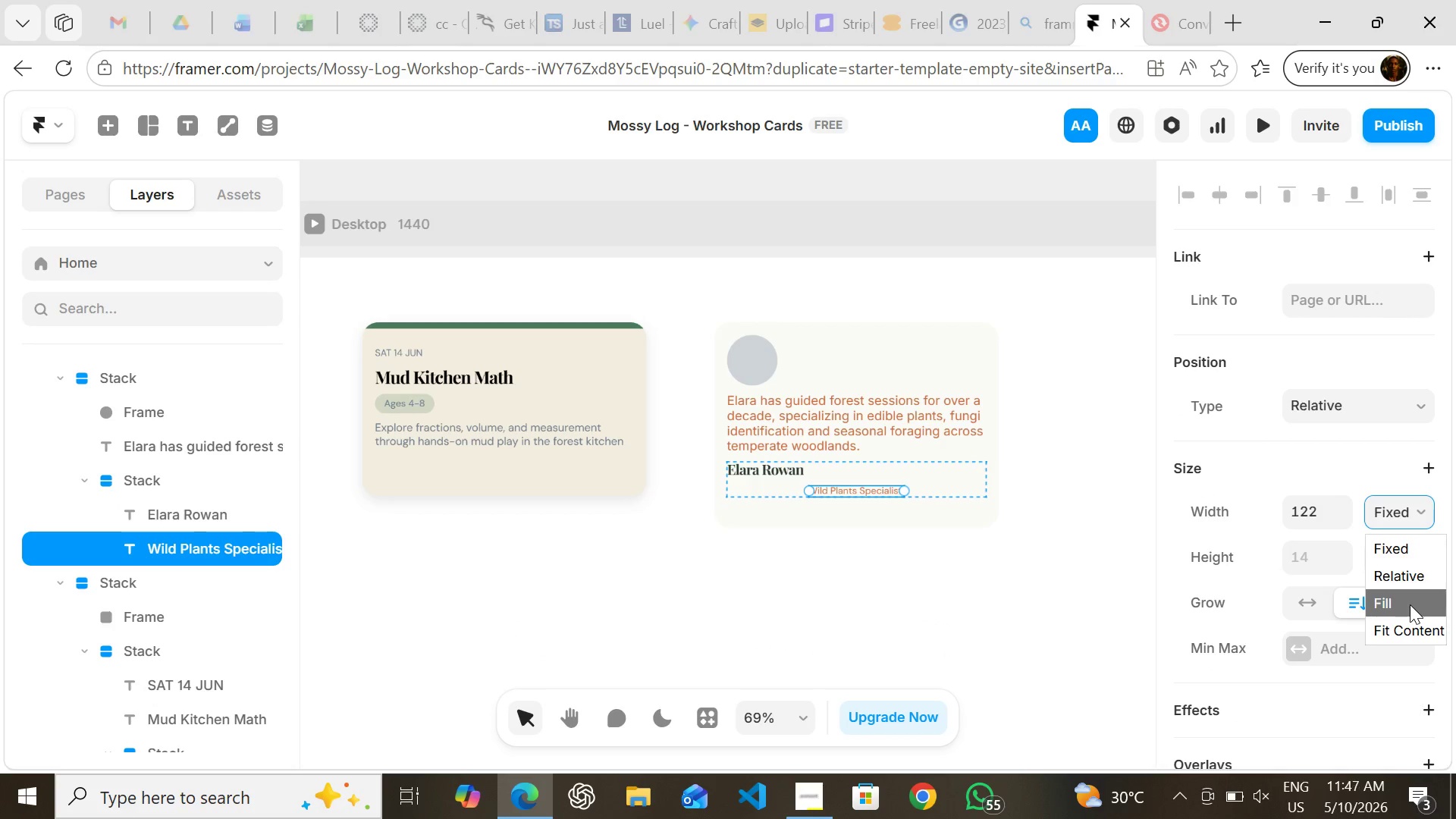 
left_click([1410, 604])
 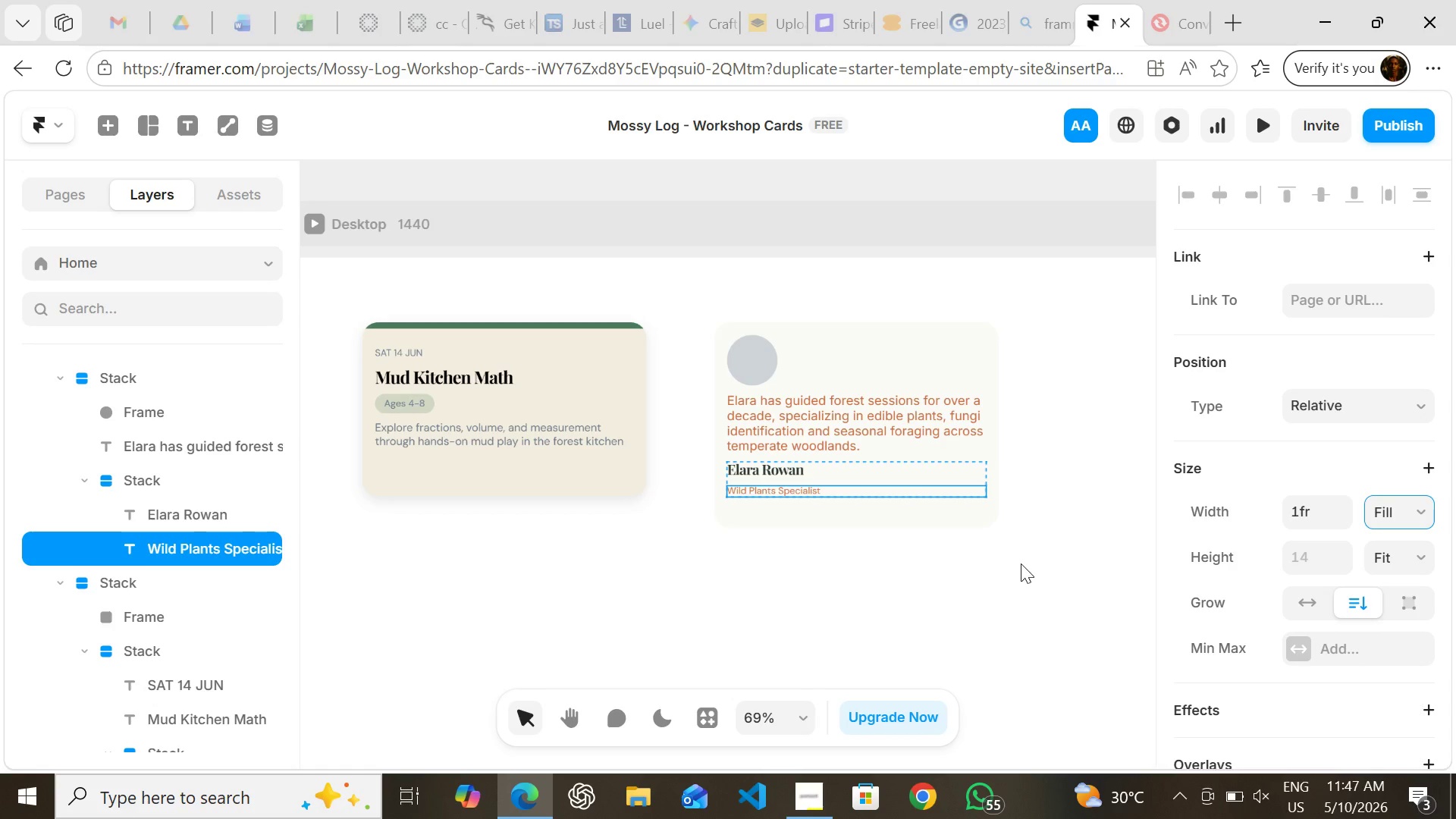 
left_click([997, 557])
 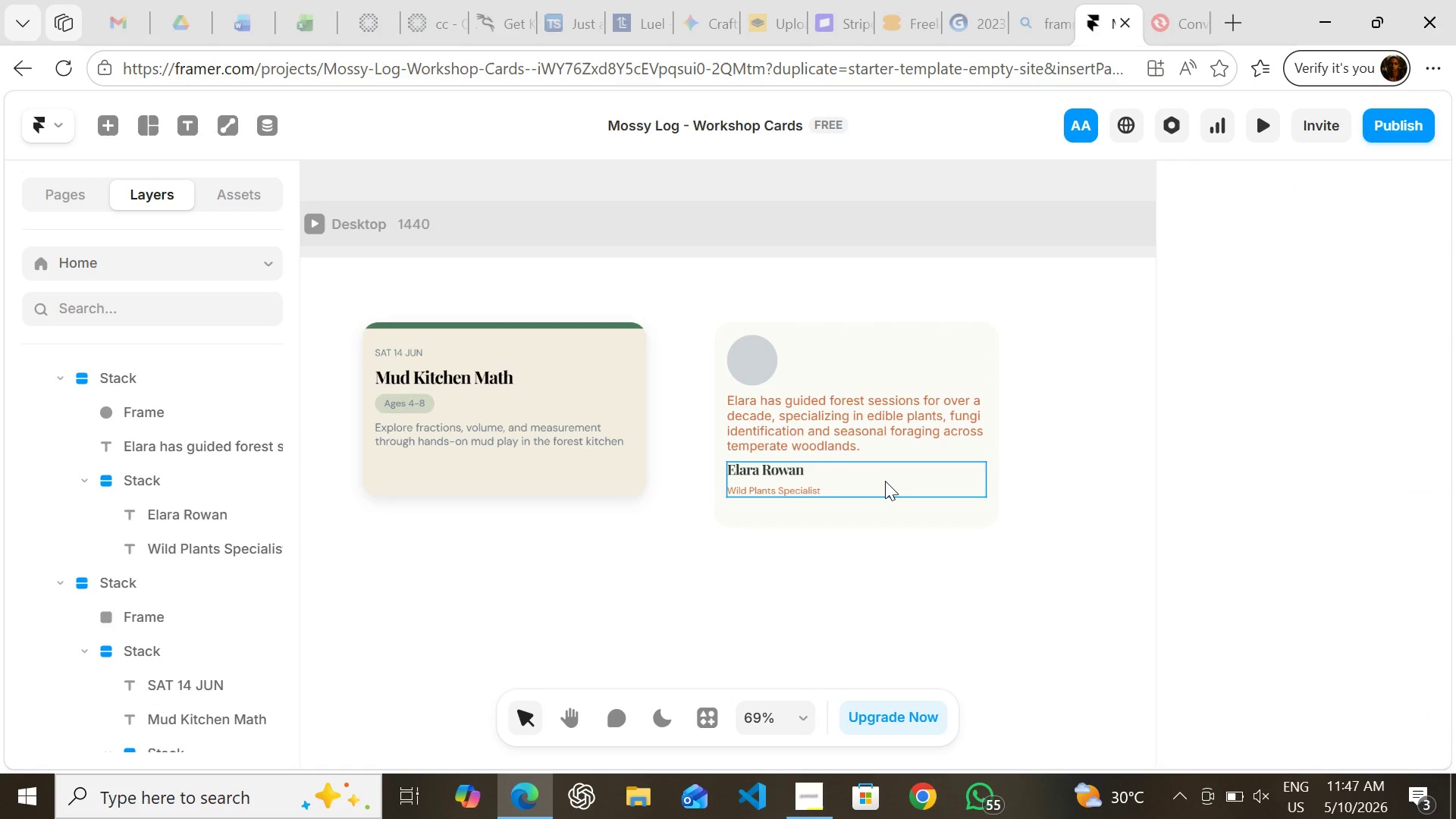 
left_click([885, 481])
 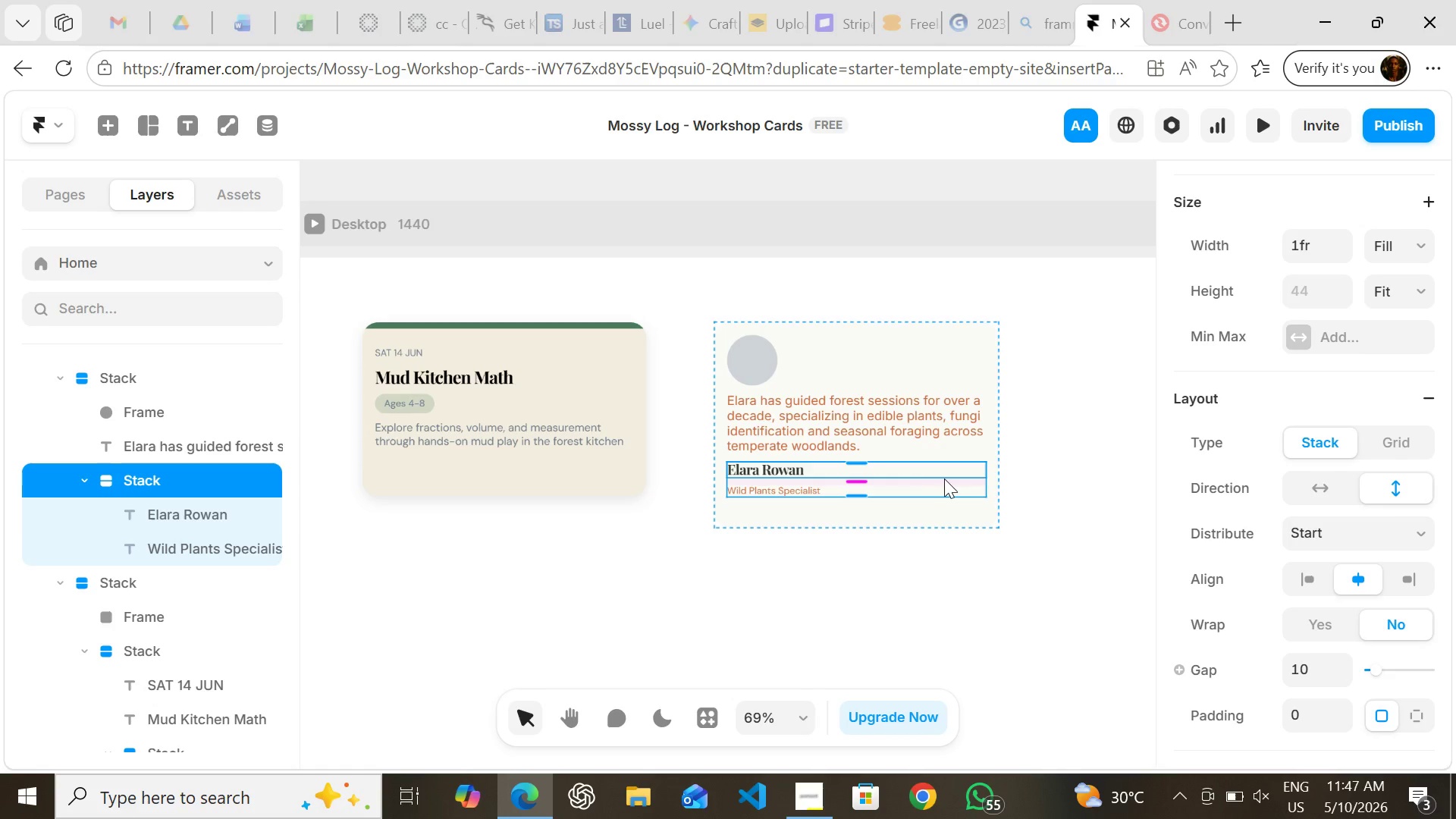 
wait(7.72)
 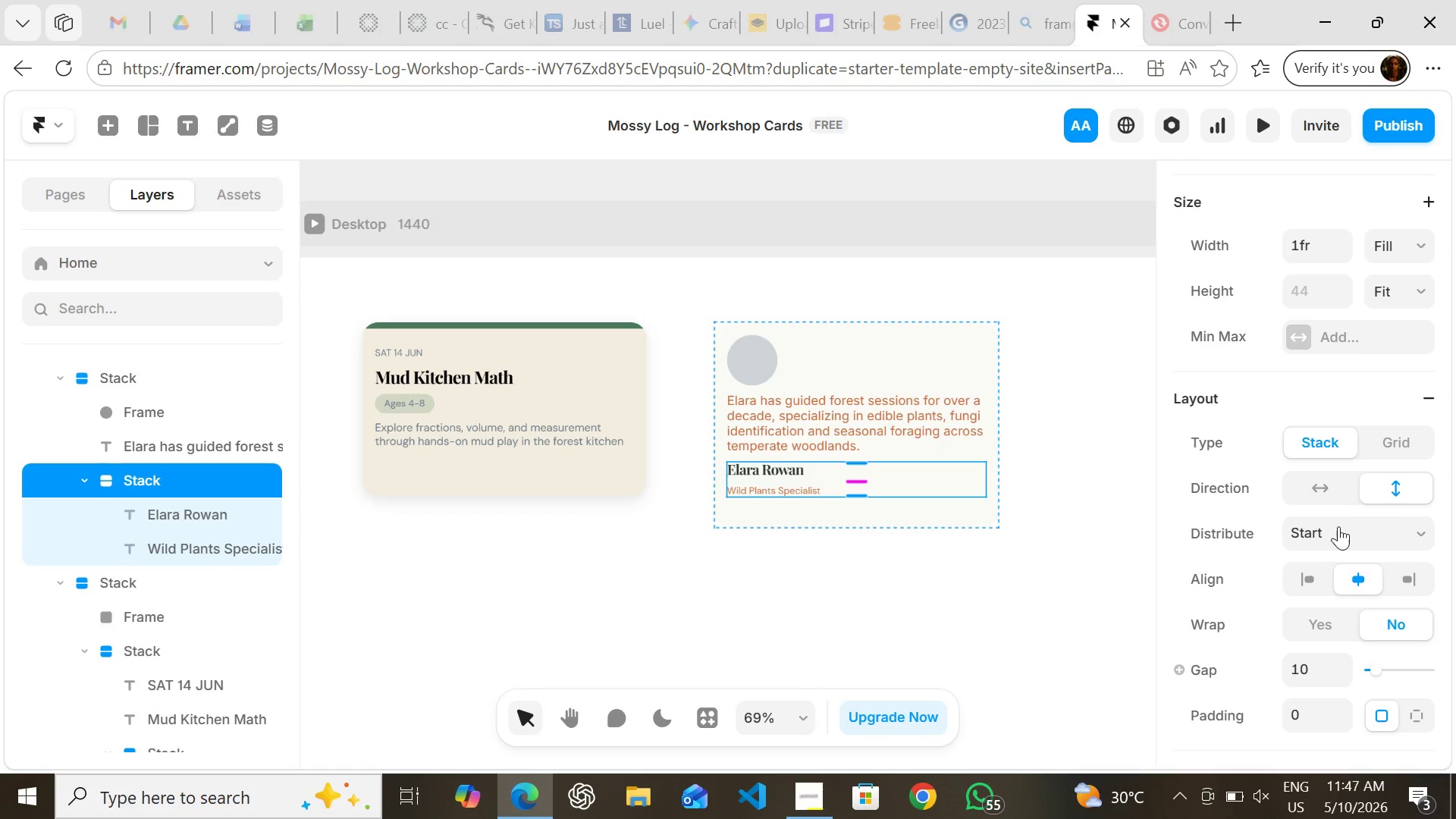 
left_click_drag(start_coordinate=[788, 479], to_coordinate=[849, 361])
 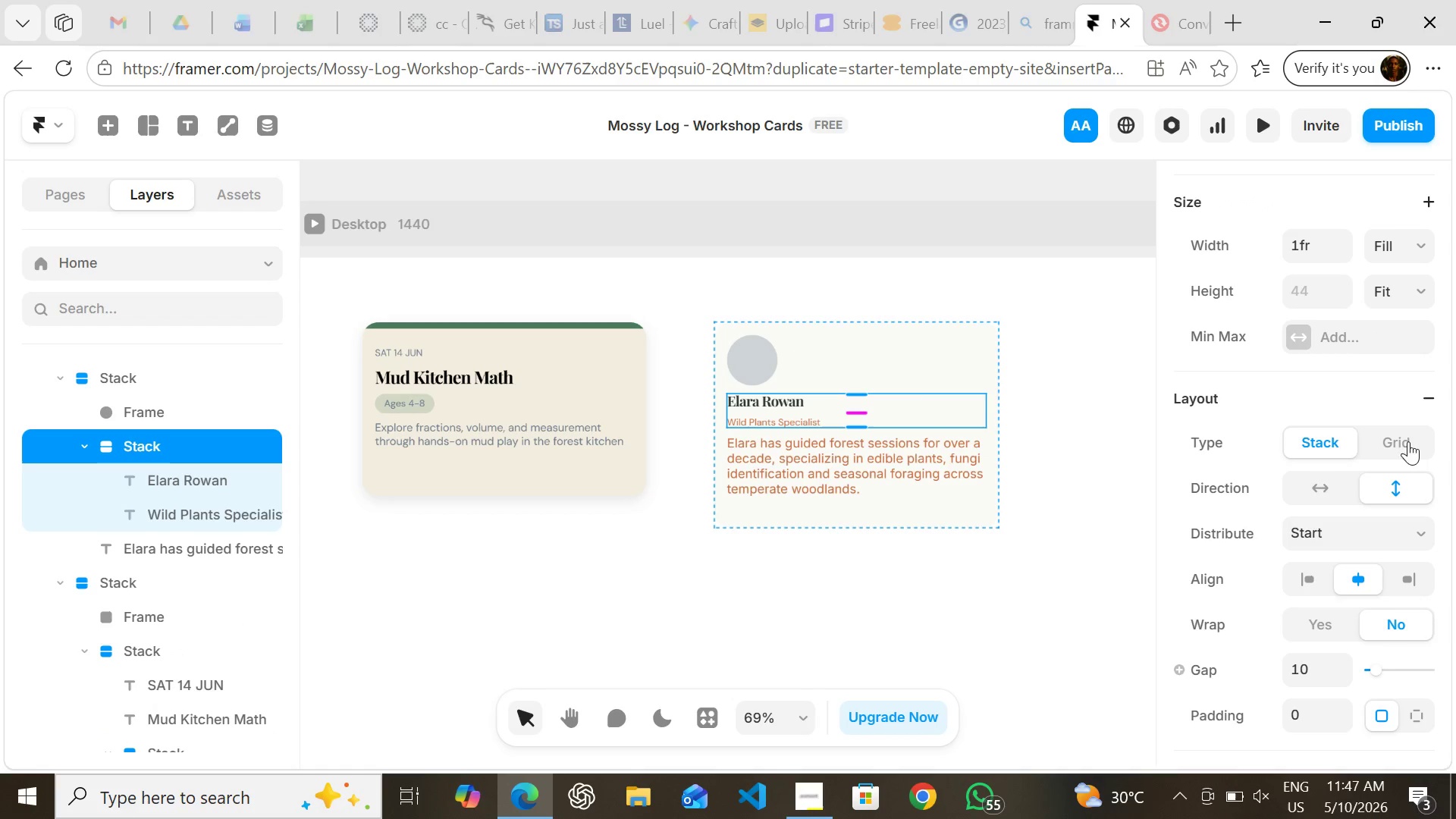 
wait(5.41)
 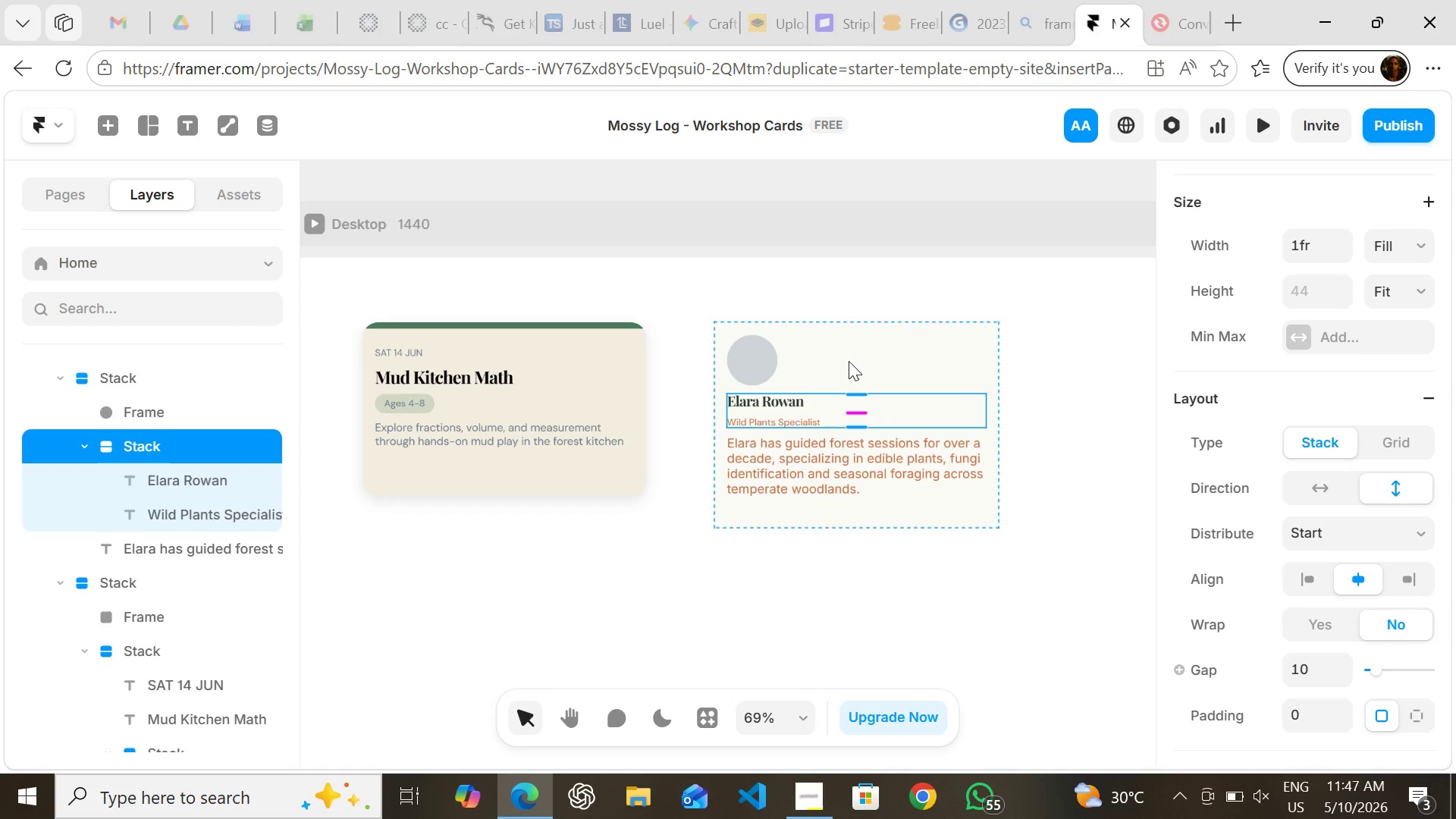 
left_click([1402, 240])
 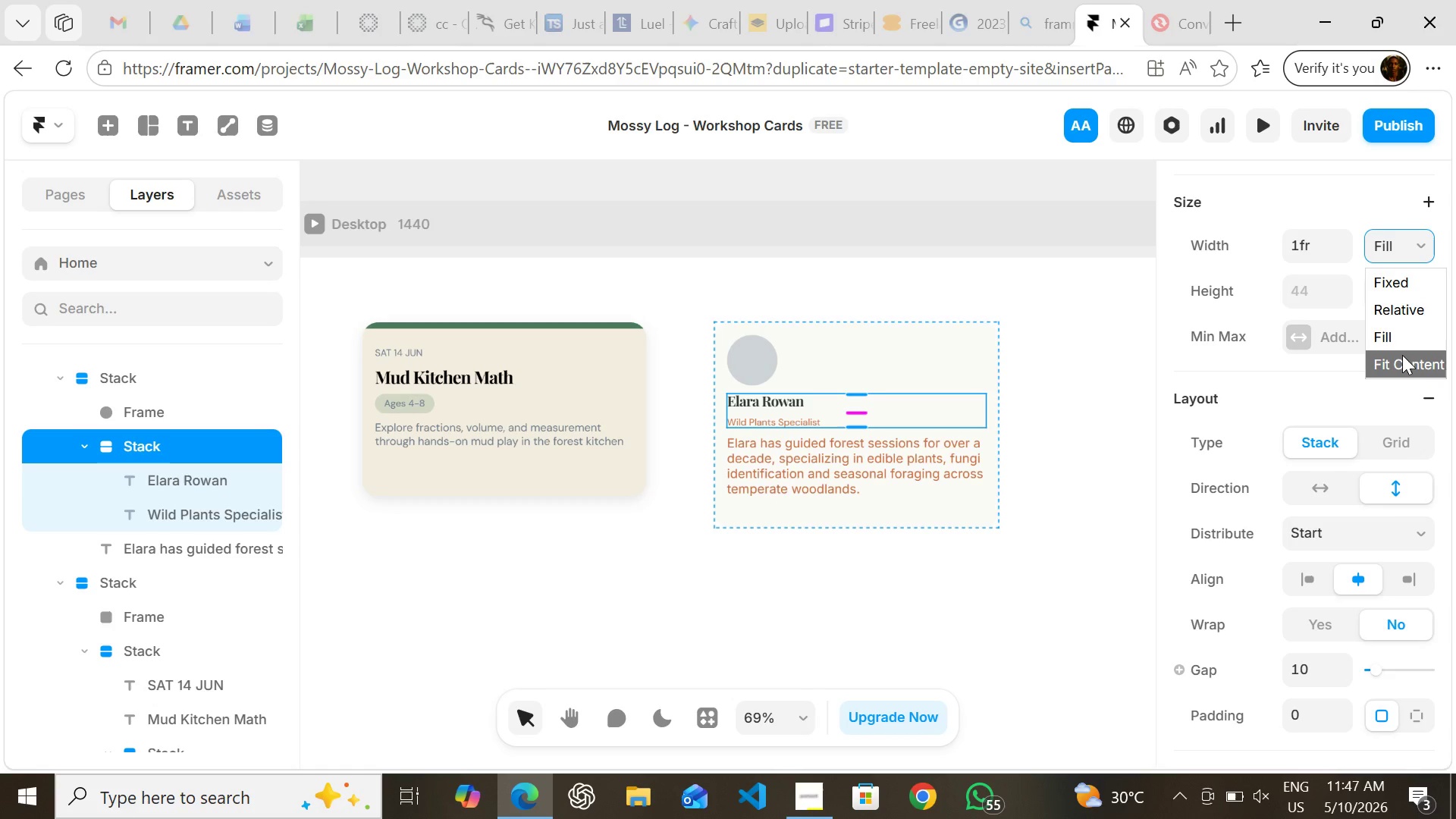 
left_click([1402, 355])
 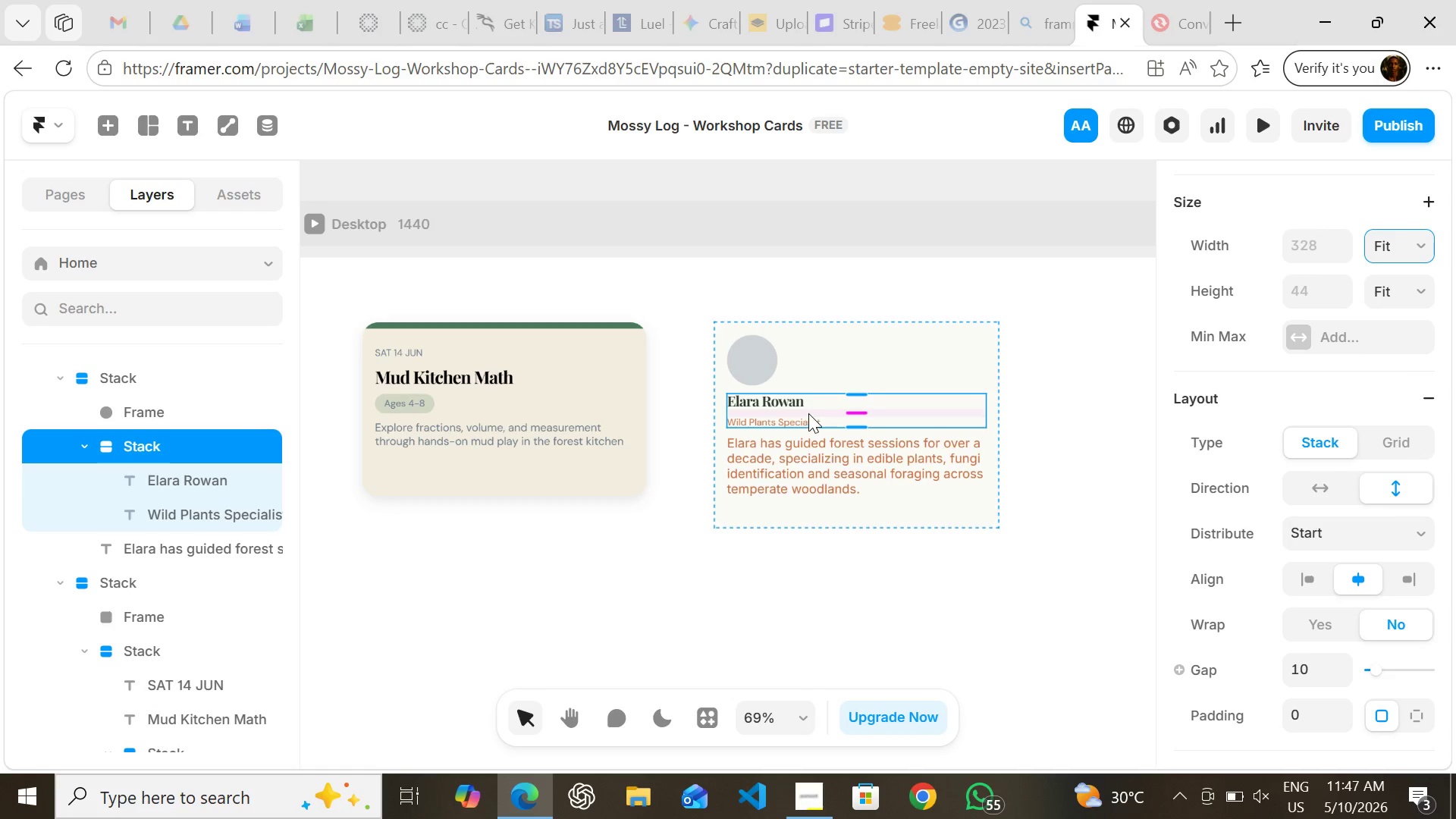 
left_click_drag(start_coordinate=[808, 412], to_coordinate=[857, 356])
 